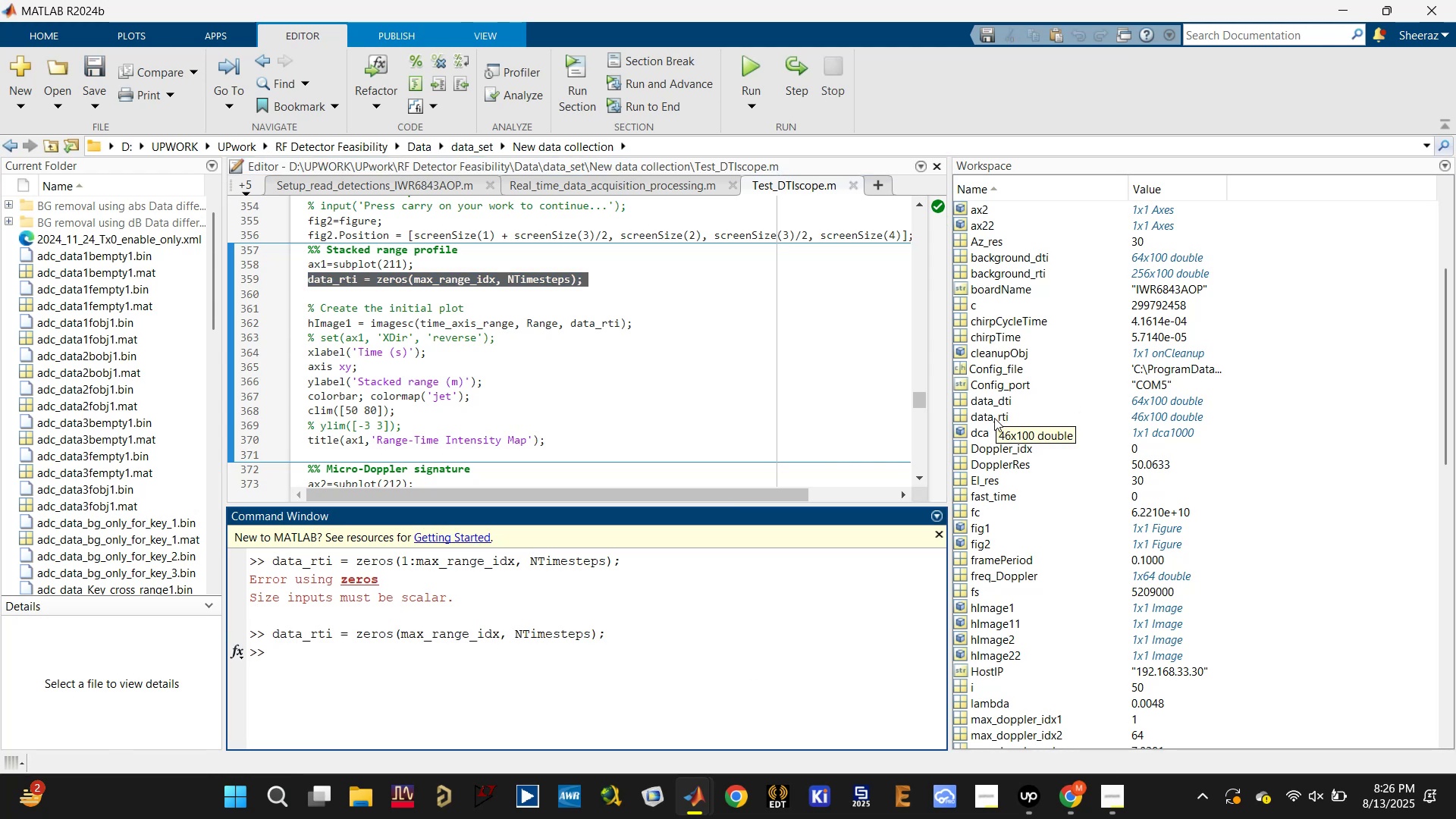 
wait(6.56)
 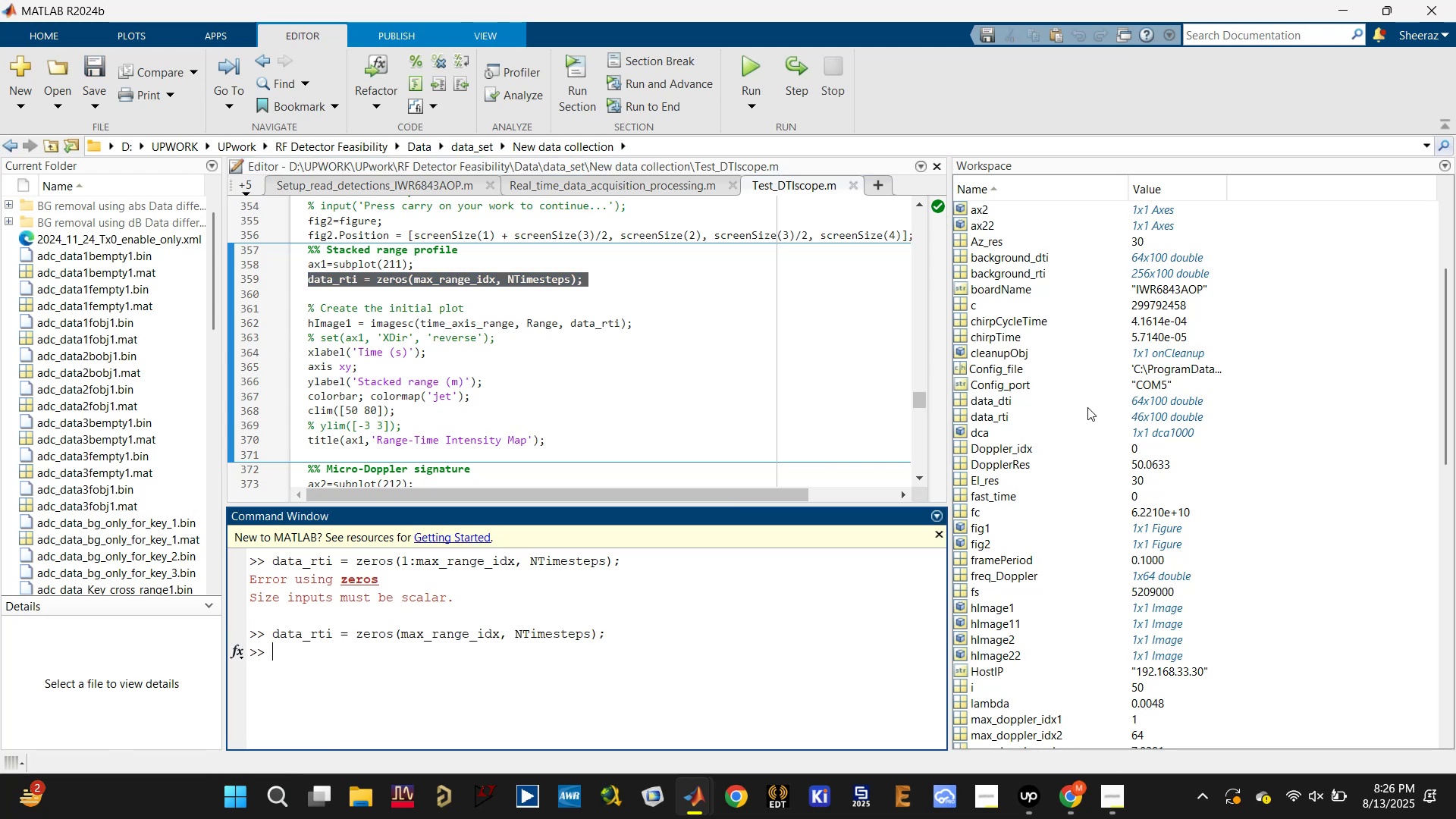 
left_click([994, 418])
 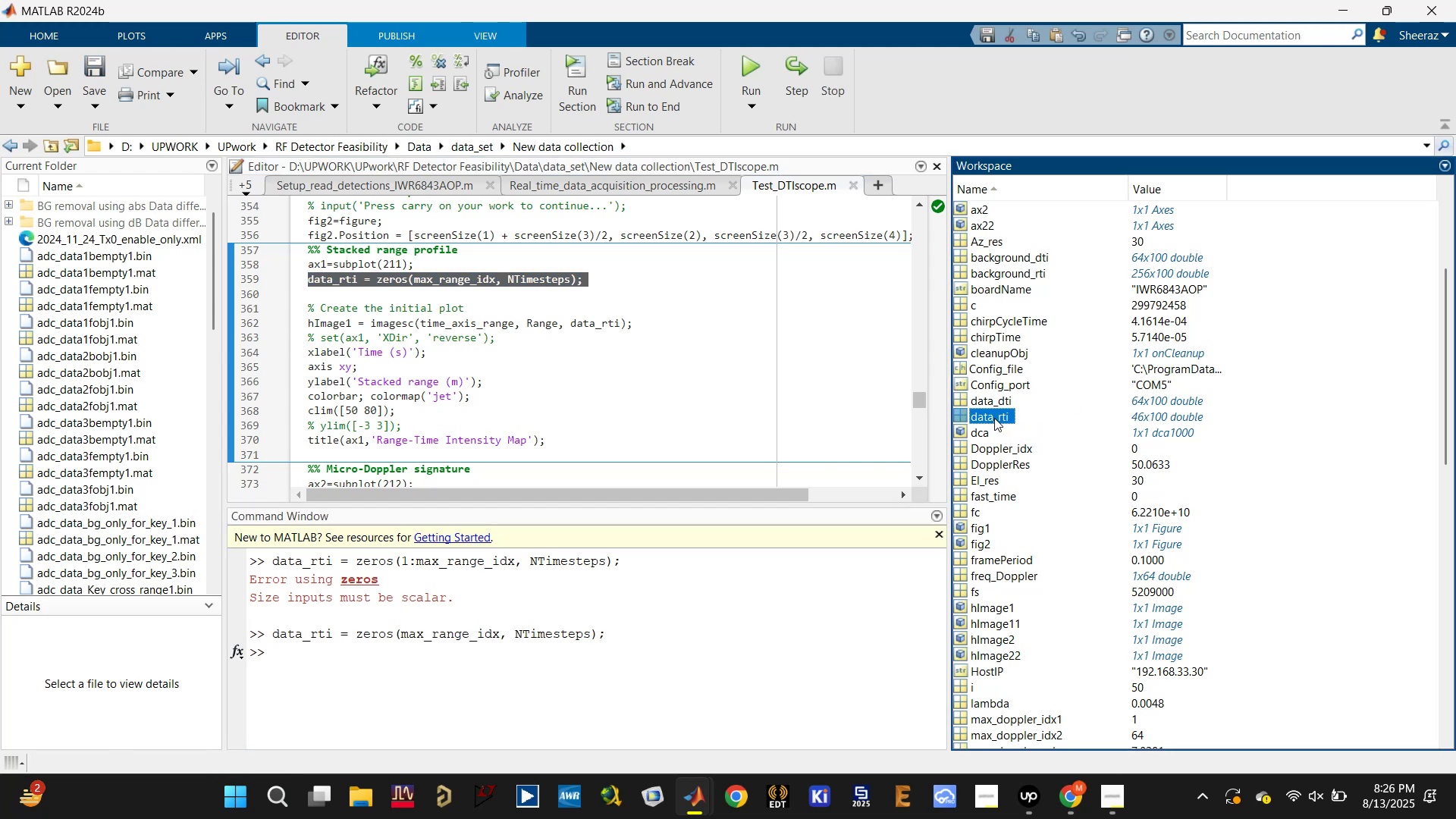 
scroll: coordinate [1020, 701], scroll_direction: down, amount: 20.0
 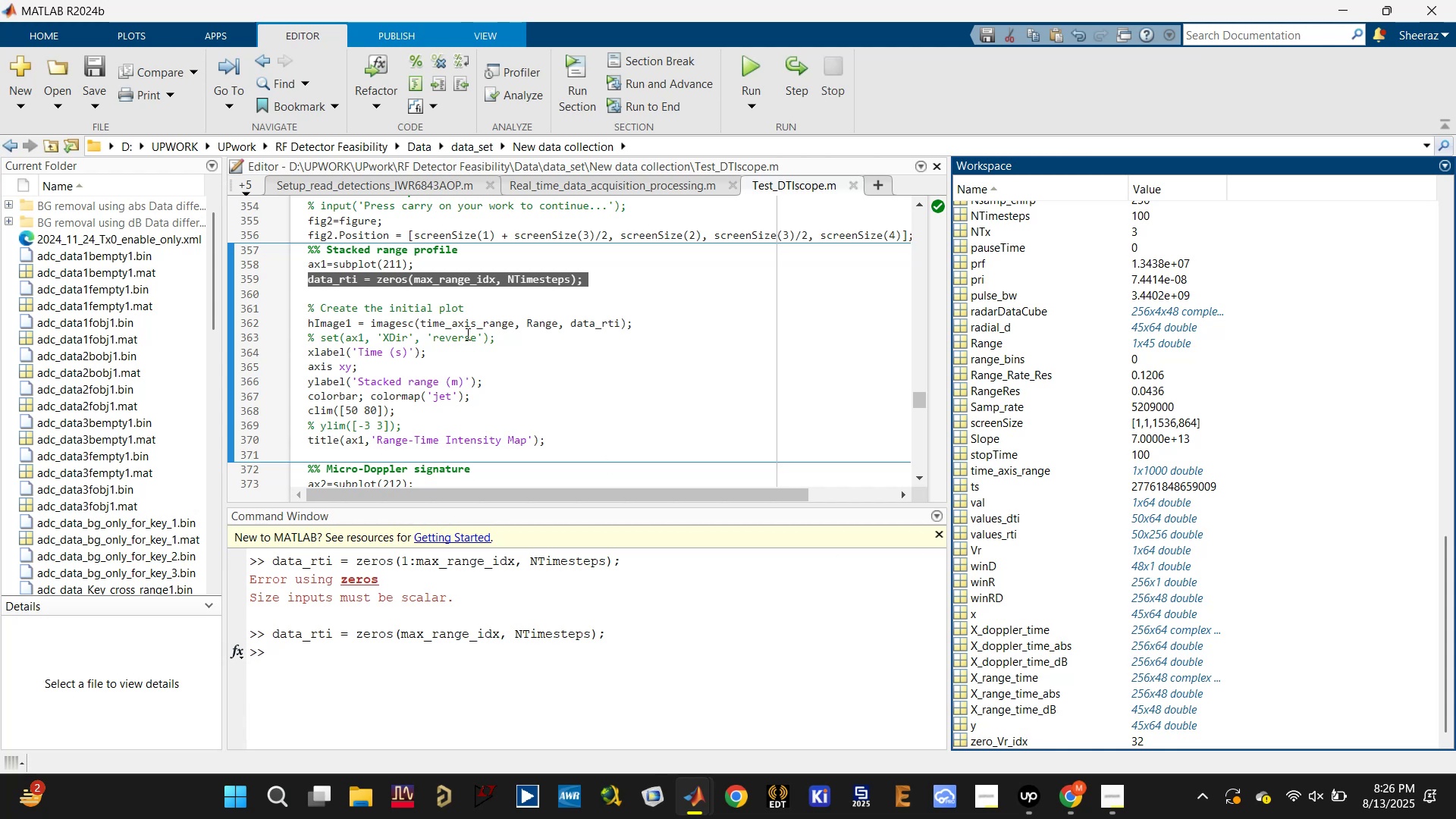 
left_click([496, 278])
 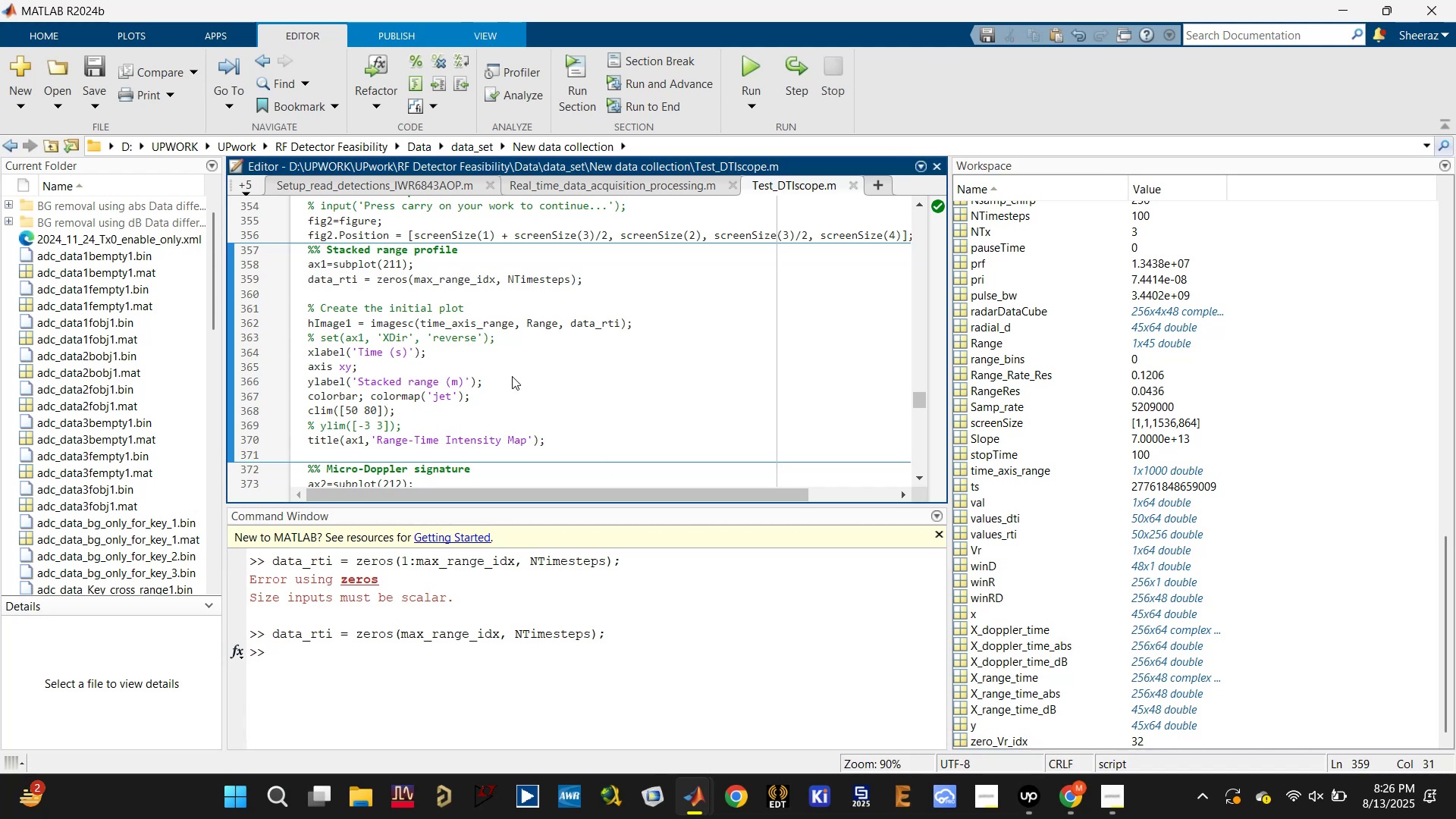 
key(Minus)
 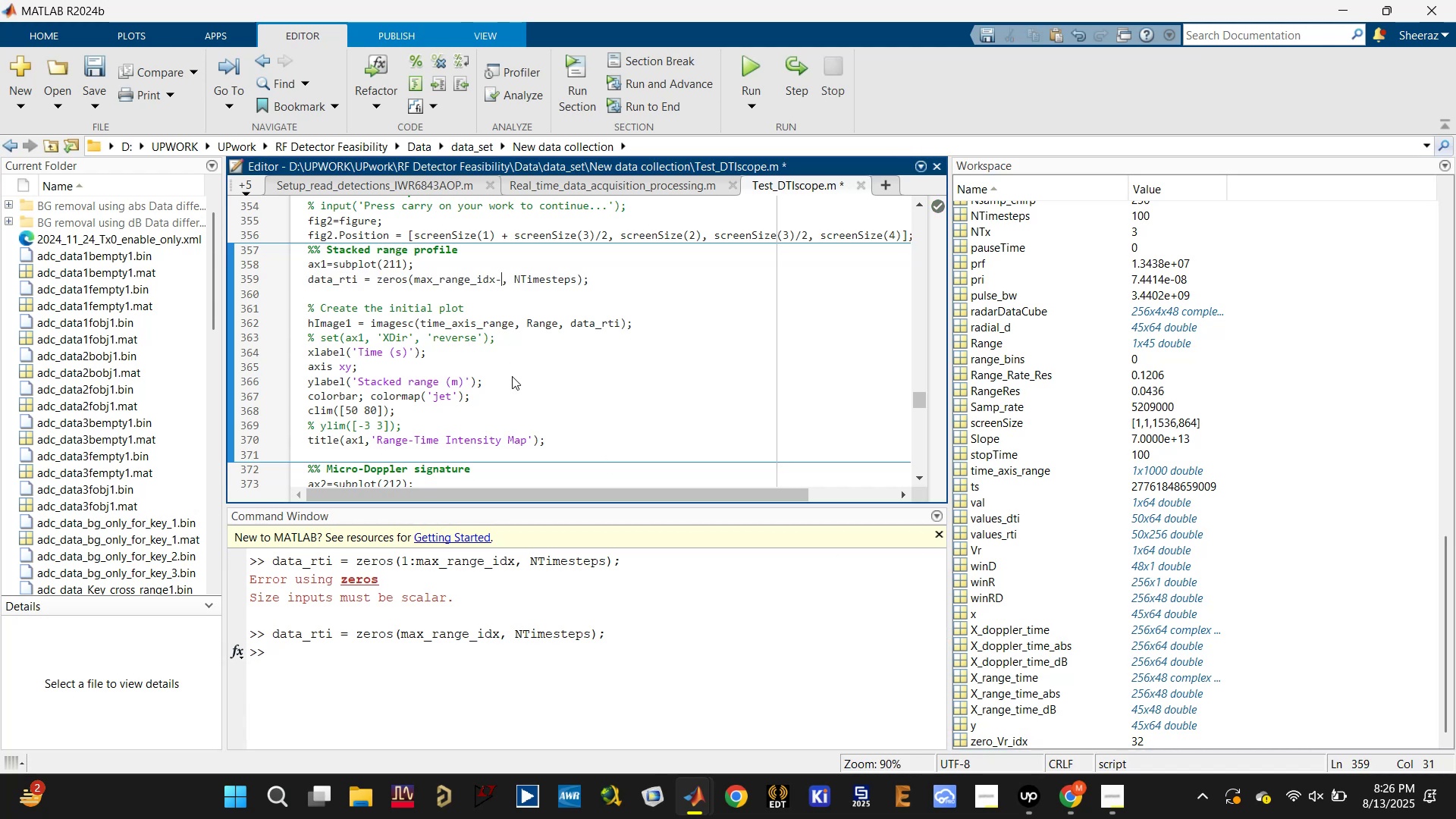 
key(1)
 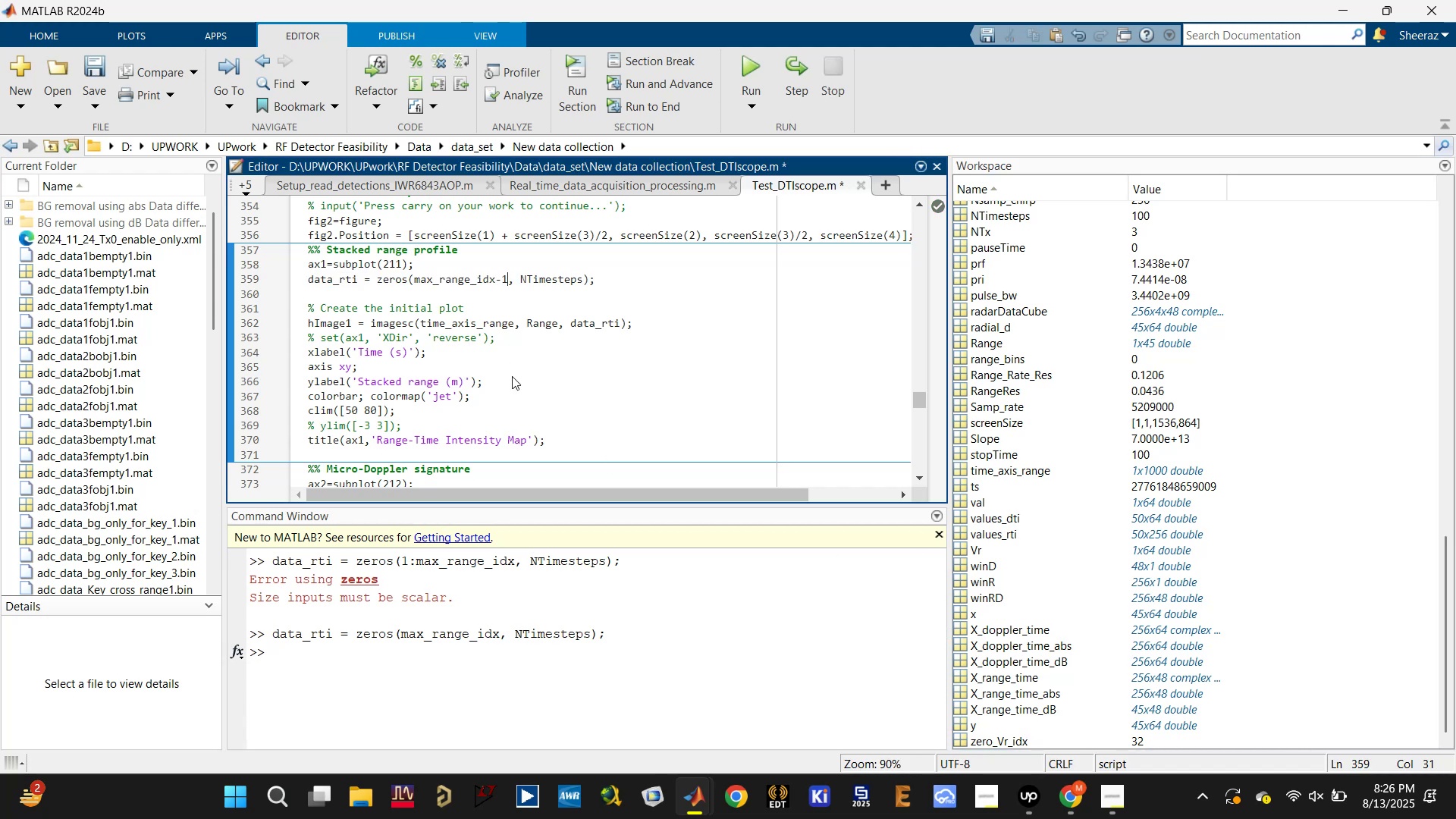 
key(Control+S)
 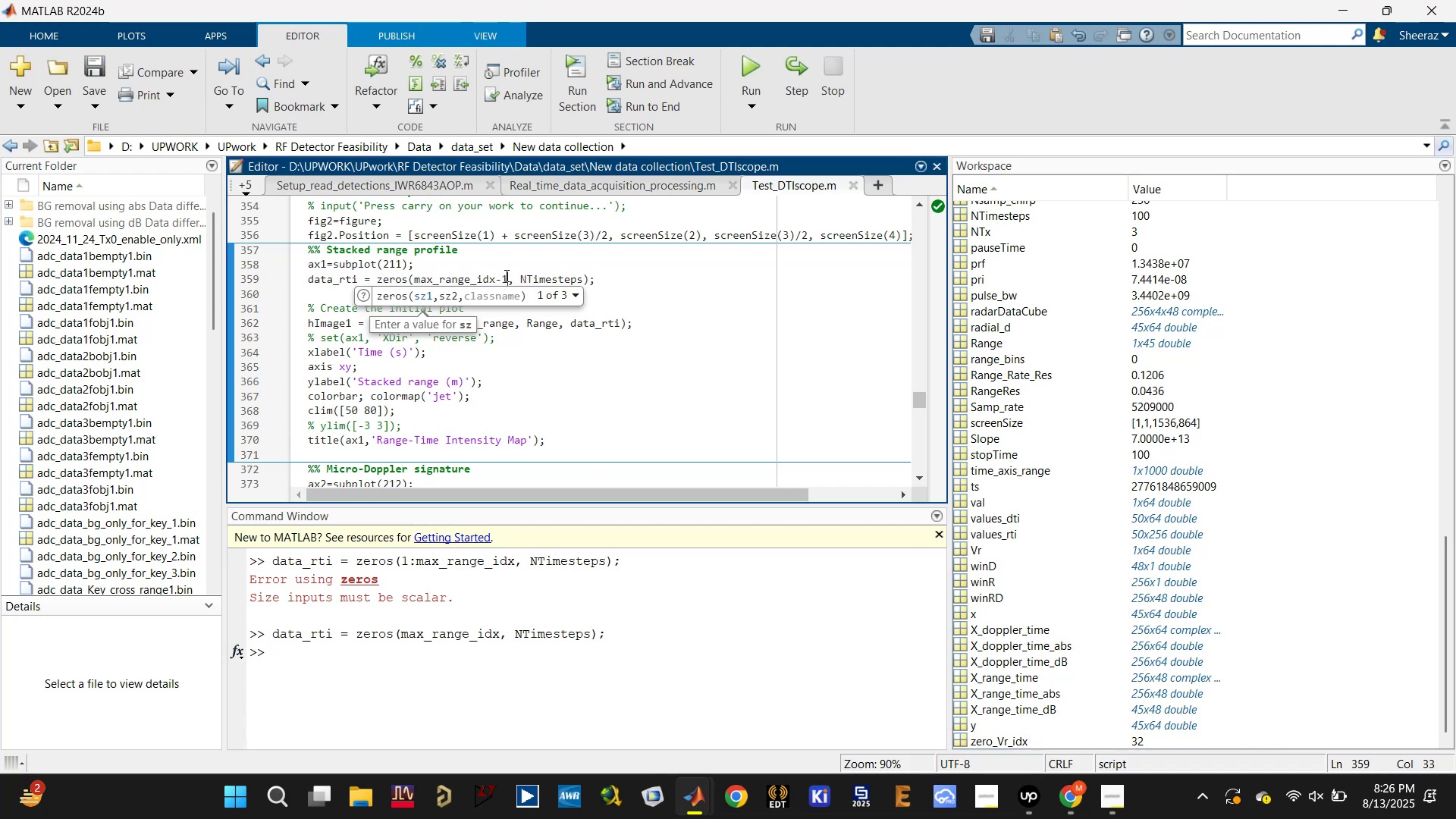 
double_click([506, 269])
 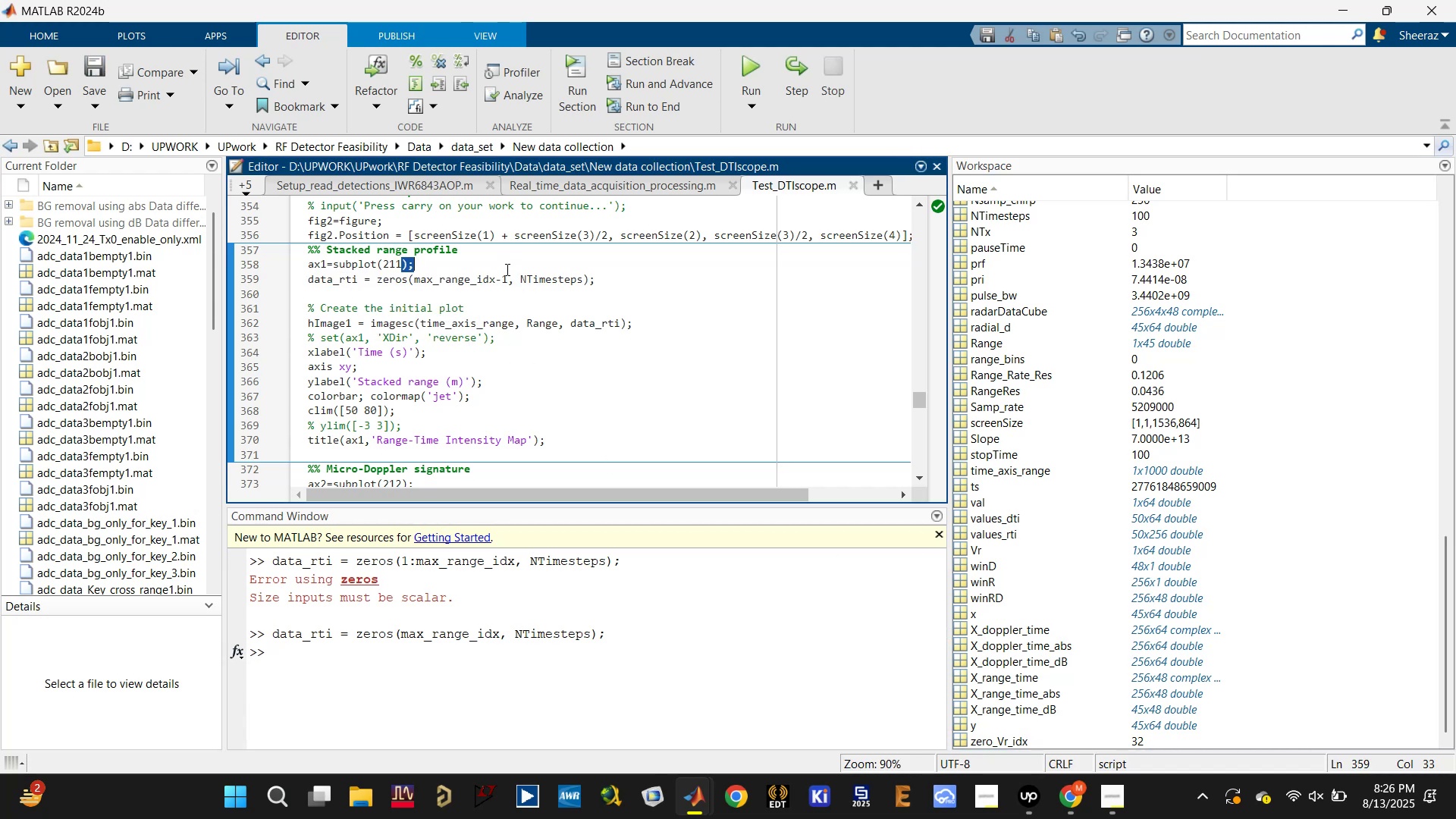 
triple_click([506, 269])
 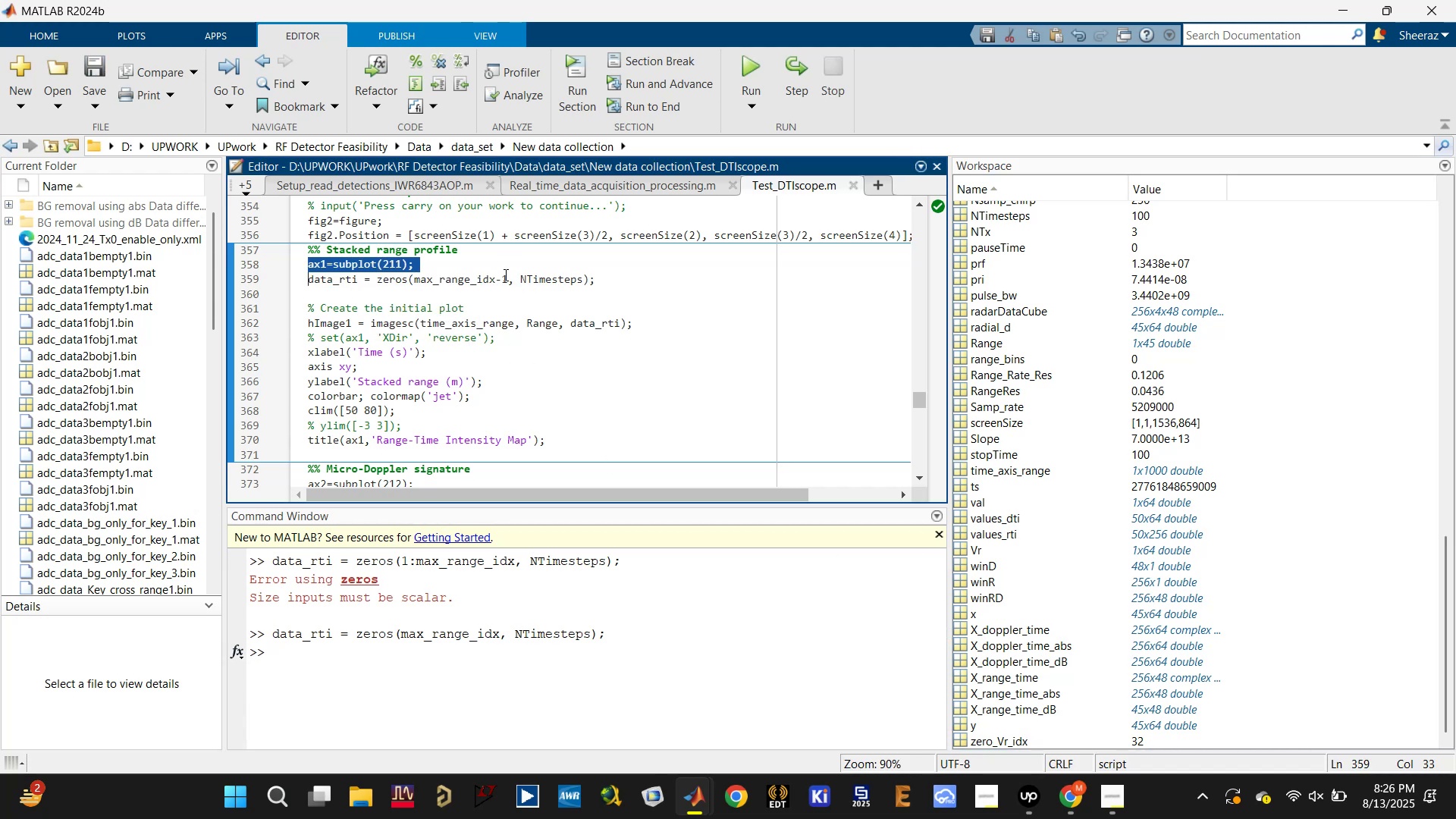 
triple_click([503, 281])
 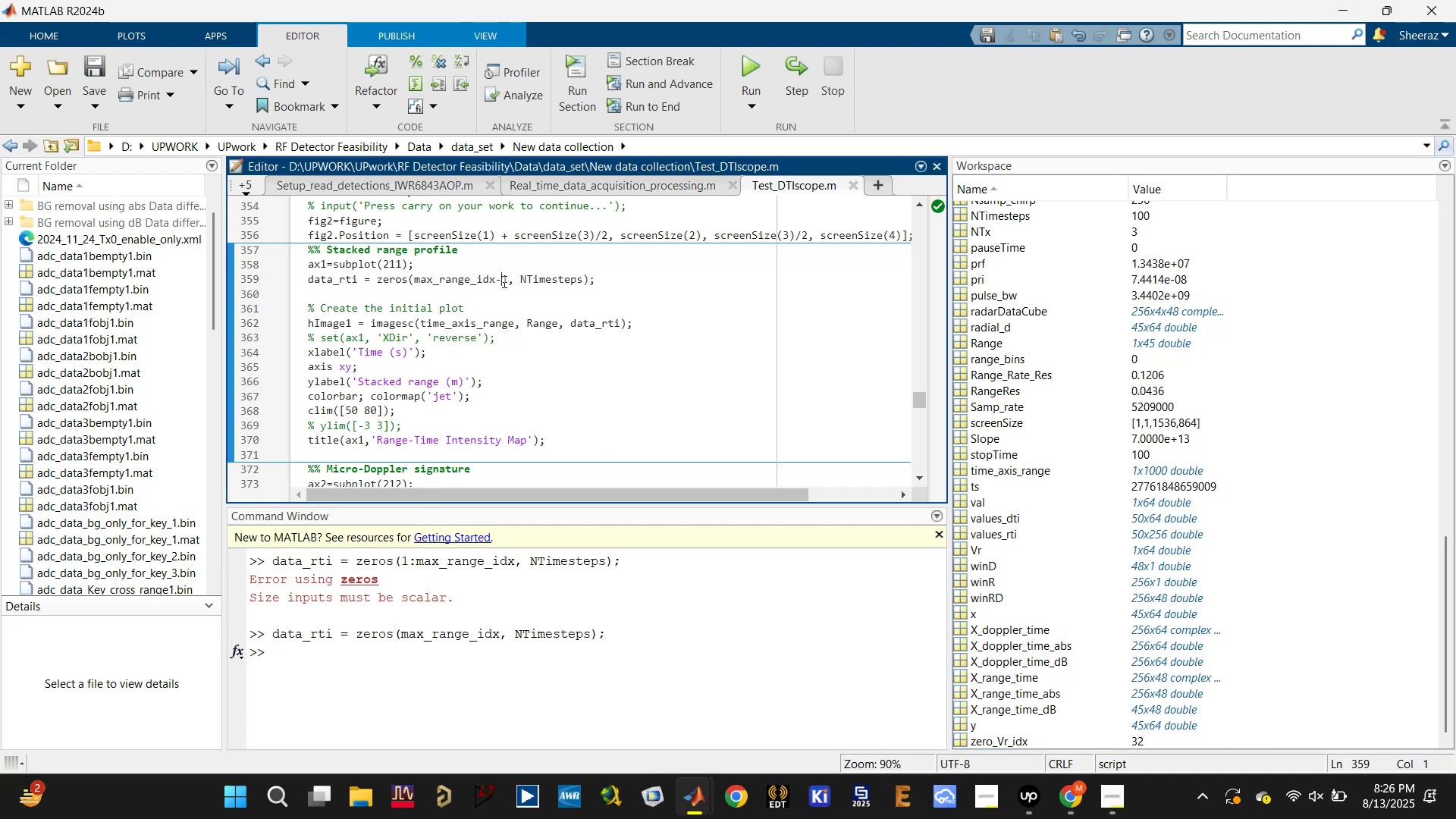 
triple_click([503, 281])
 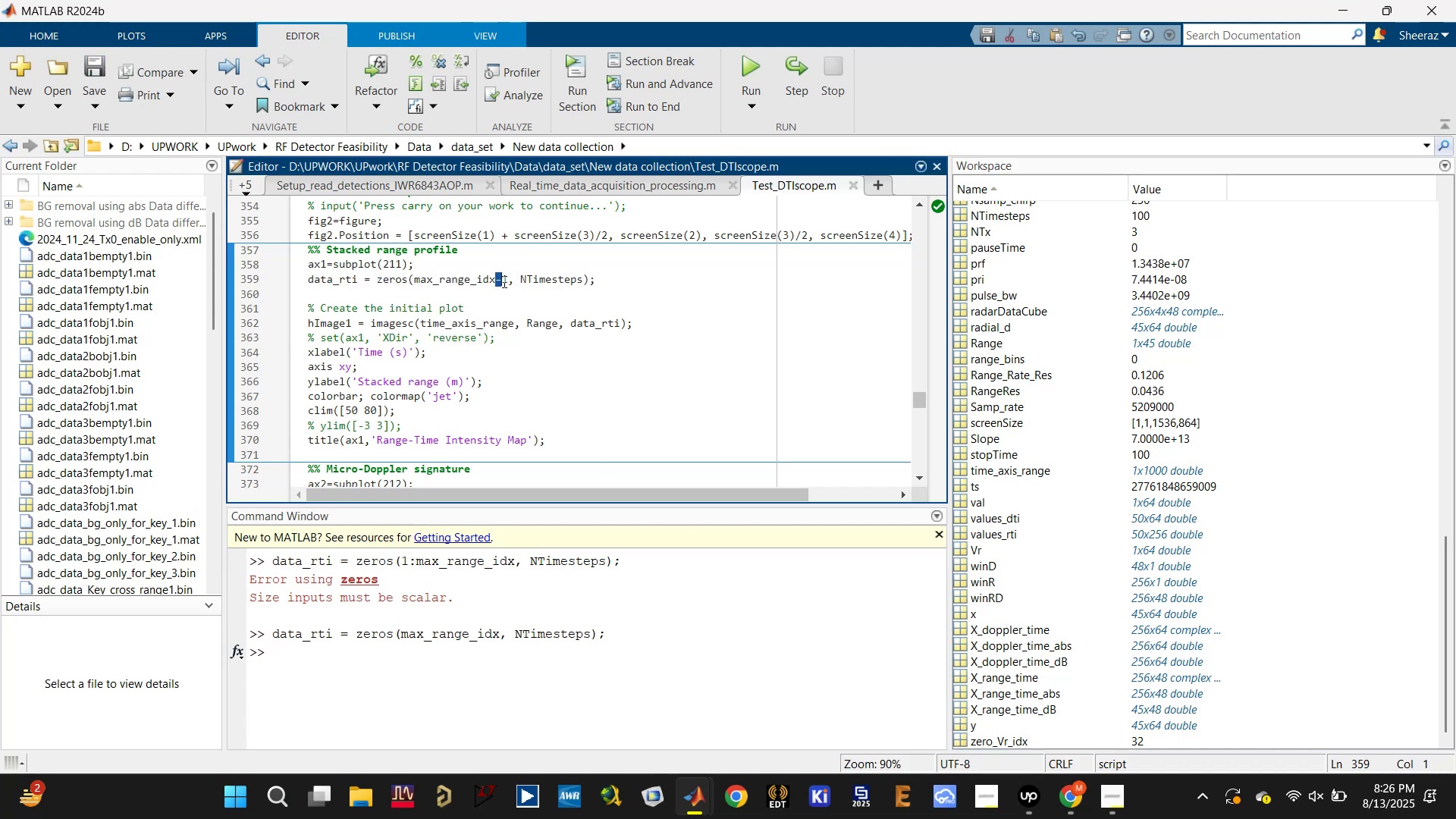 
triple_click([503, 281])
 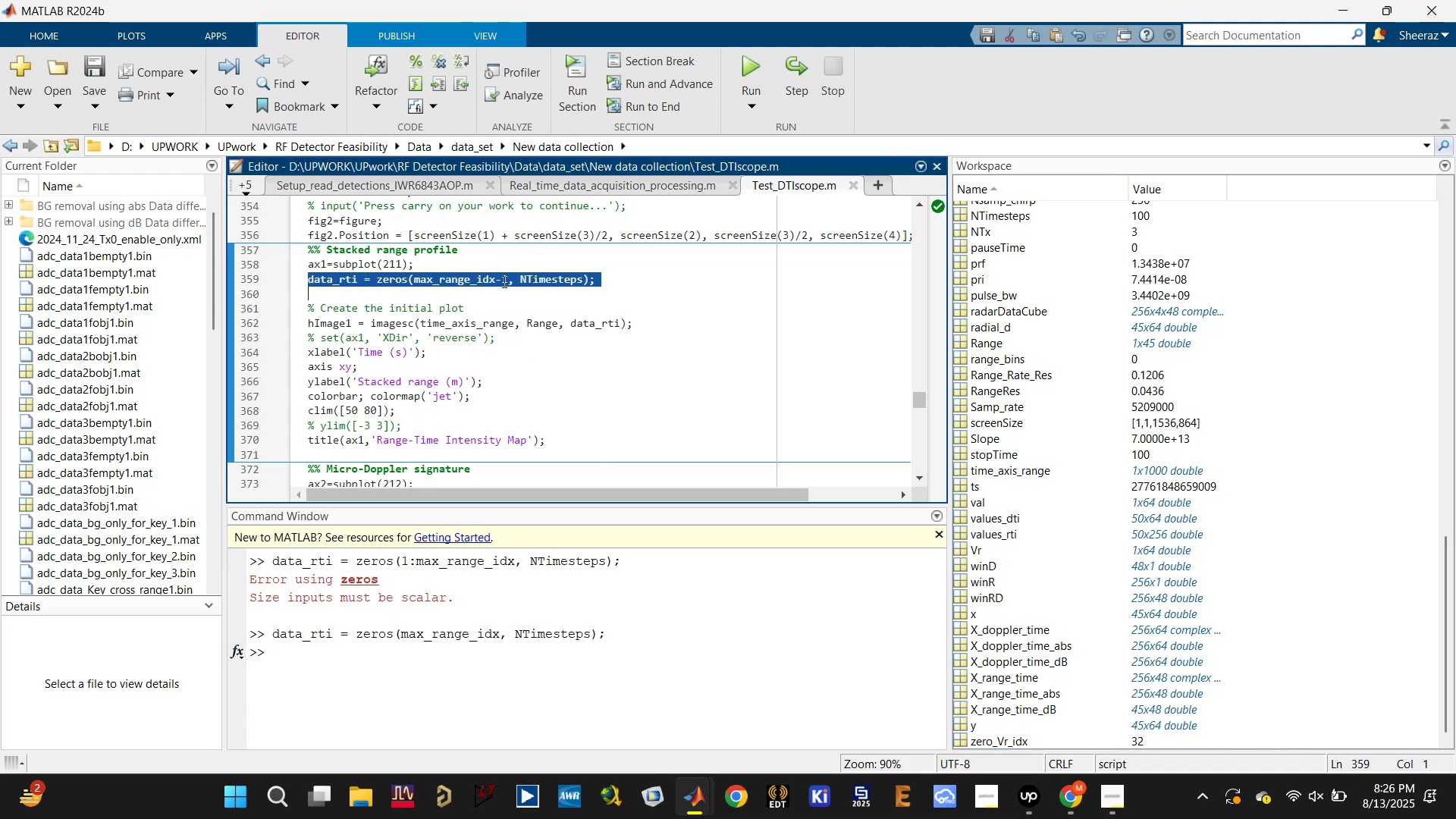 
key(Control+C)
 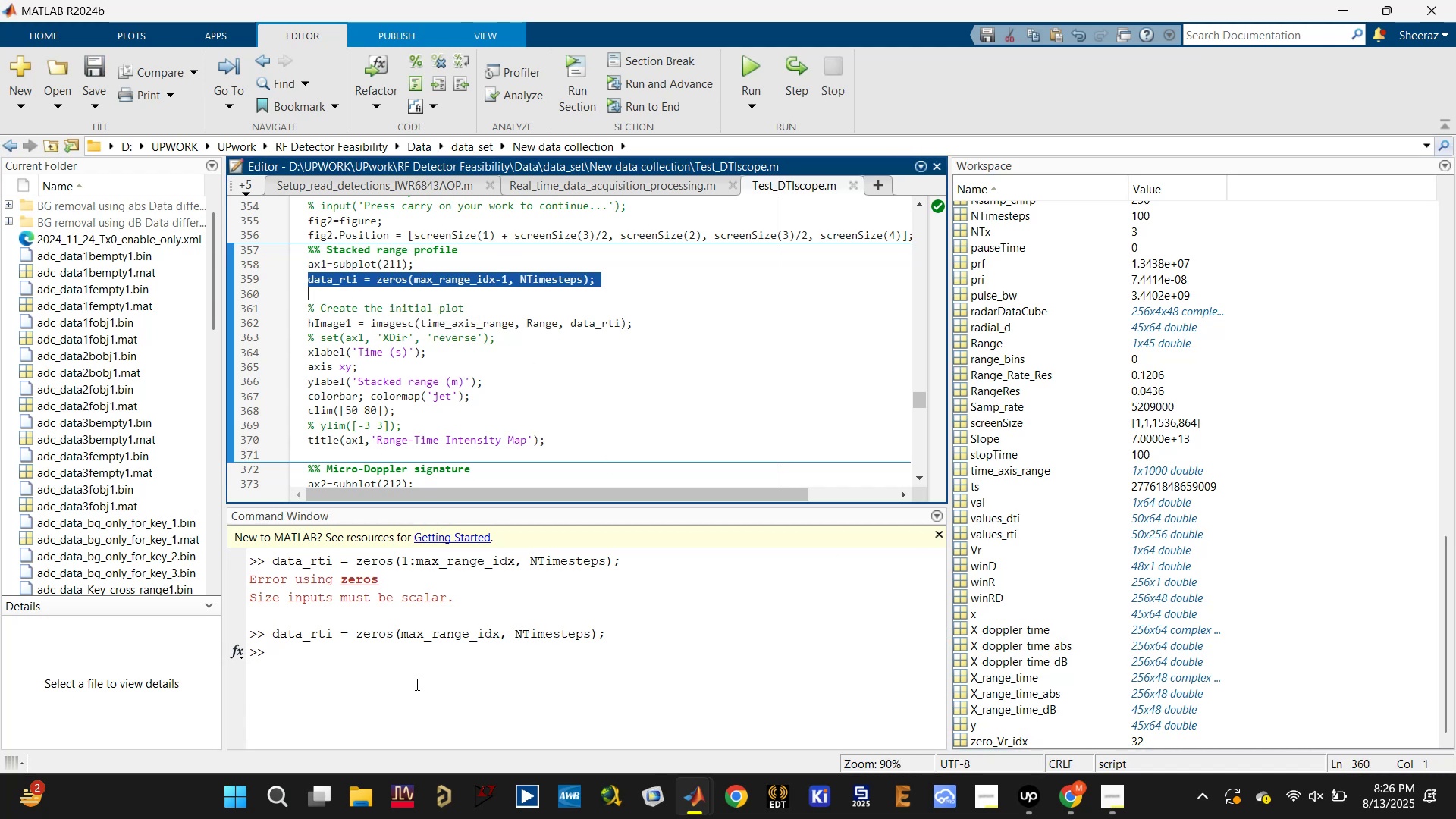 
left_click([413, 670])
 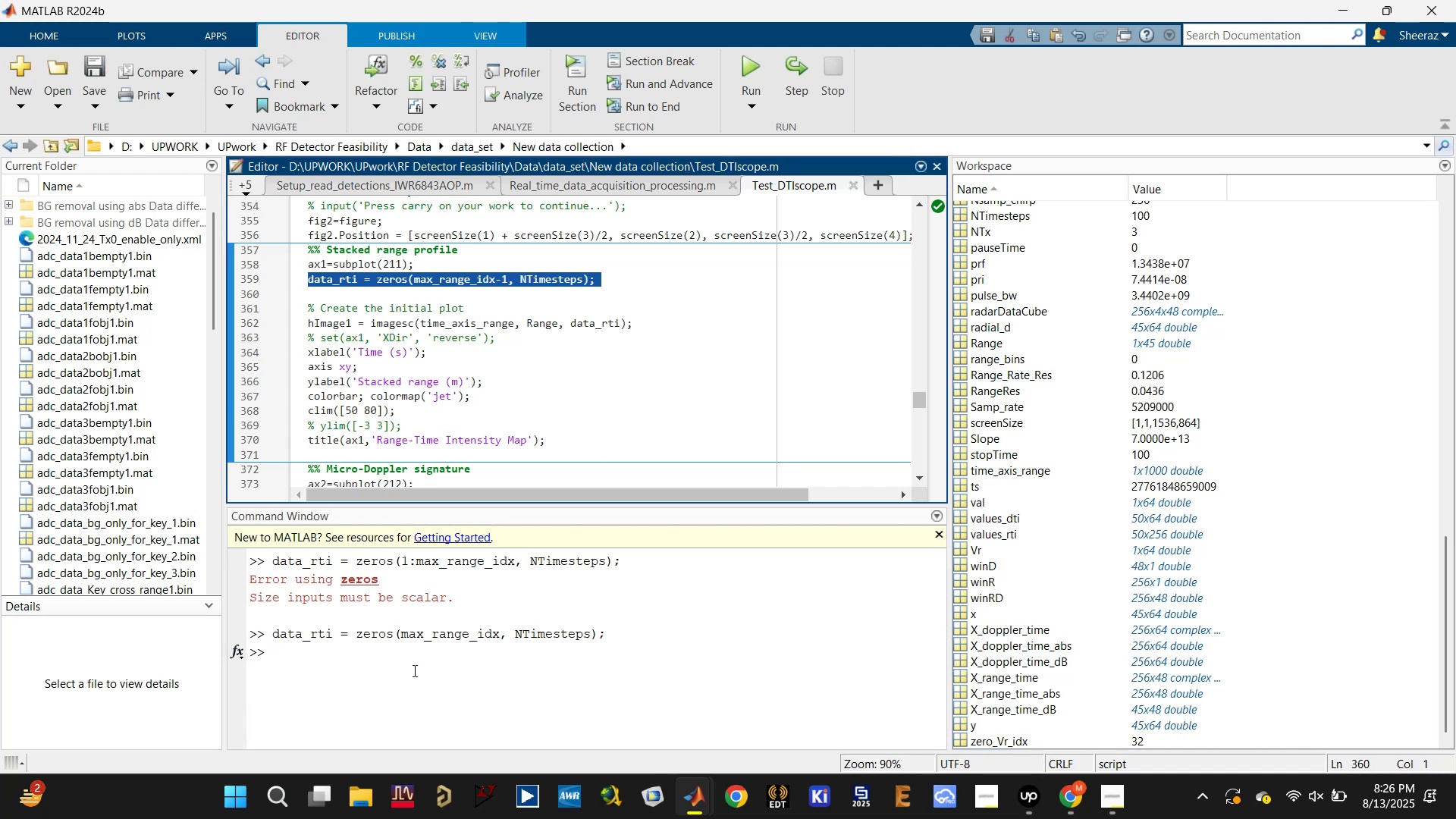 
key(Control+V)
 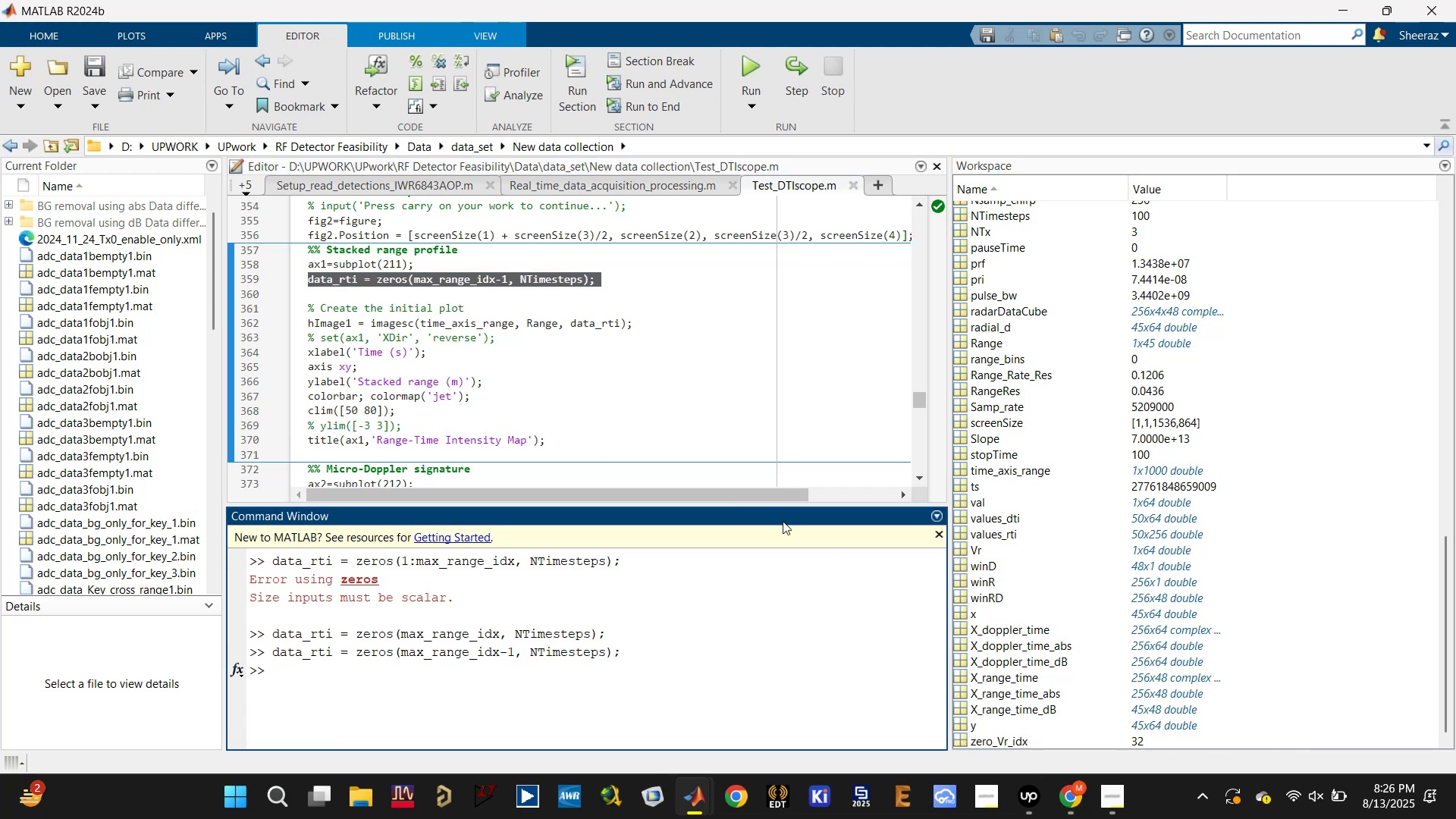 
scroll: coordinate [1017, 490], scroll_direction: up, amount: 29.0
 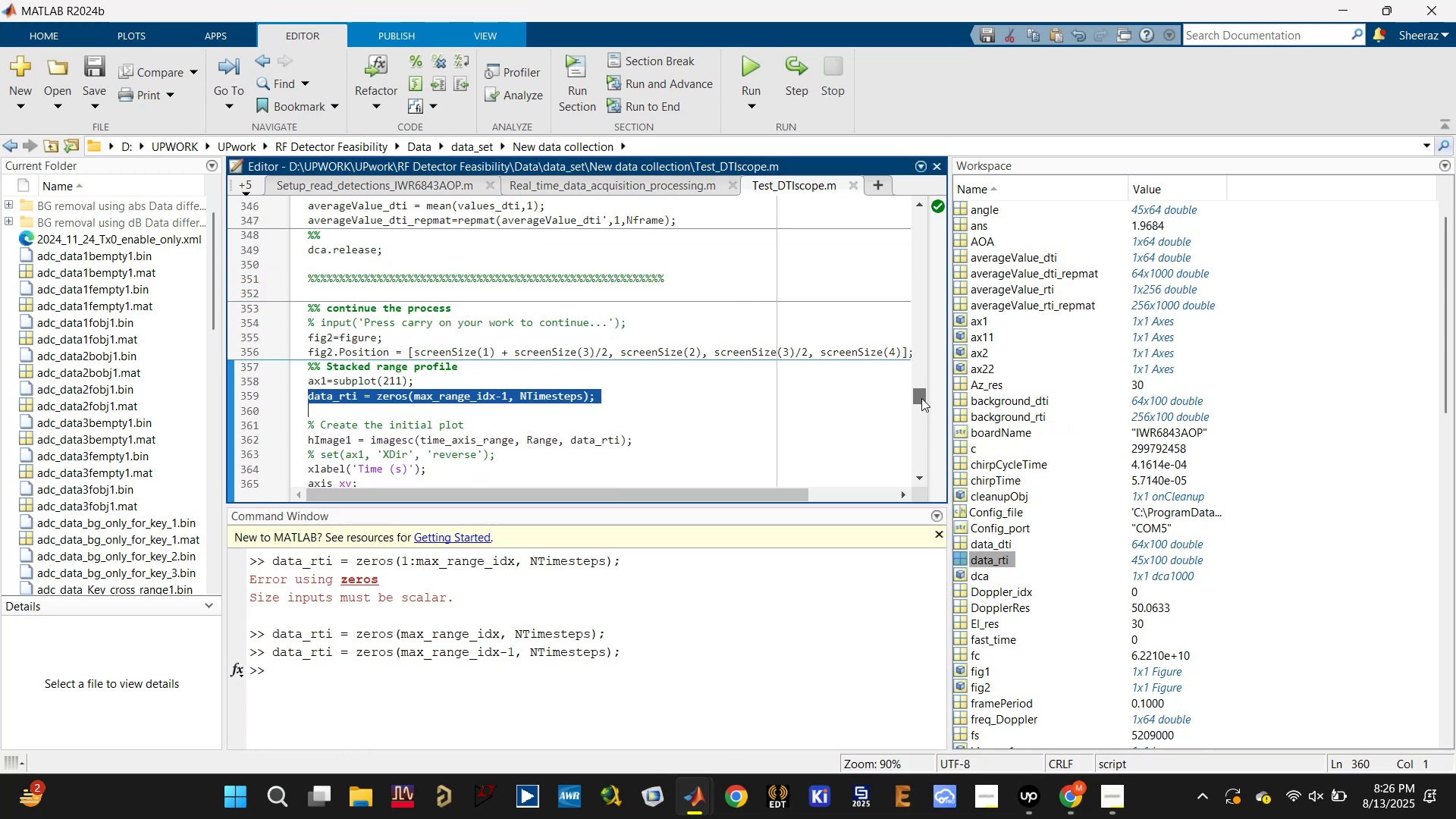 
wait(8.58)
 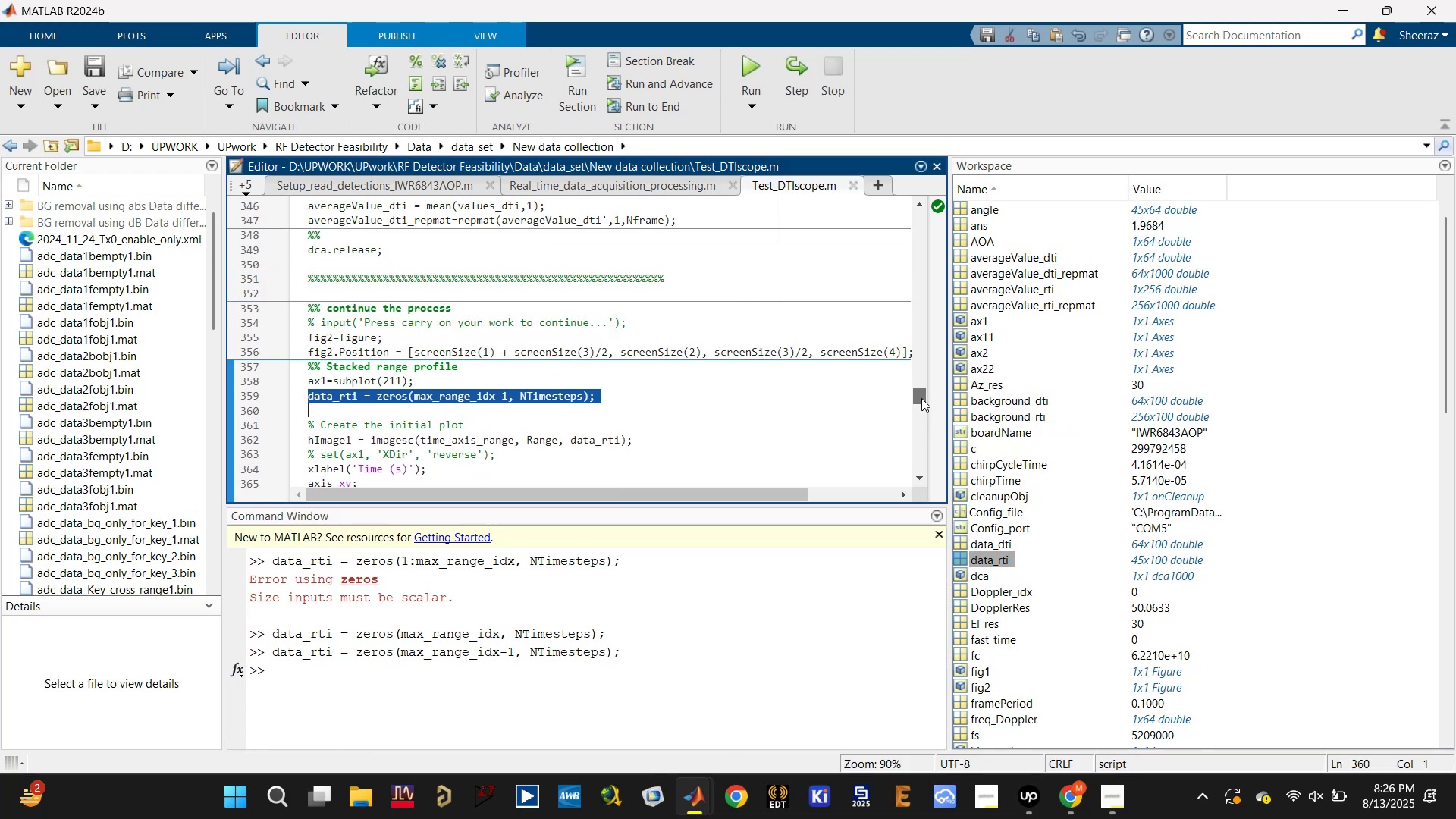 
scroll: coordinate [420, 378], scroll_direction: up, amount: 12.0
 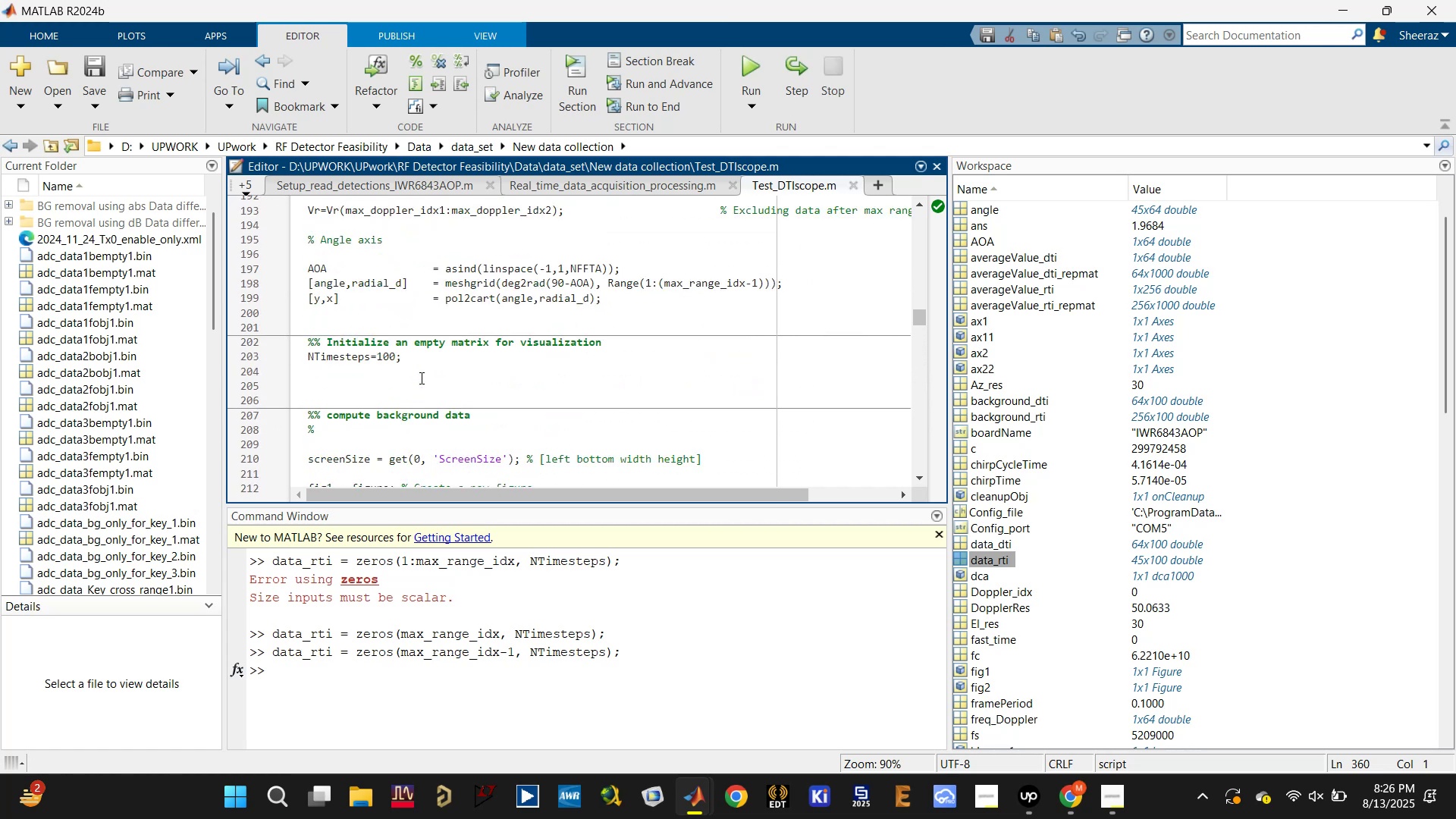 
scroll: coordinate [420, 378], scroll_direction: down, amount: 1.0
 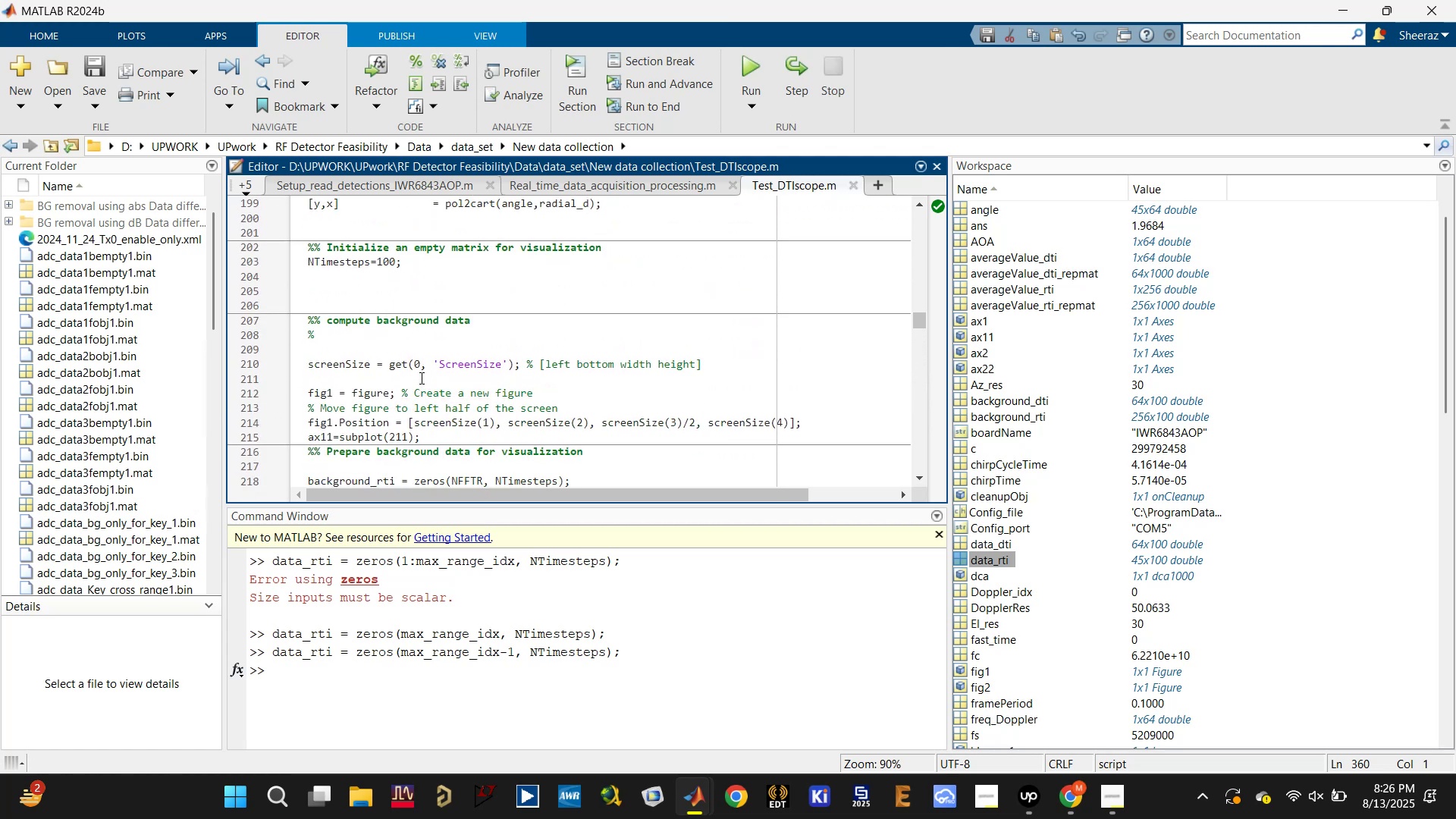 
scroll: coordinate [420, 378], scroll_direction: up, amount: 6.0
 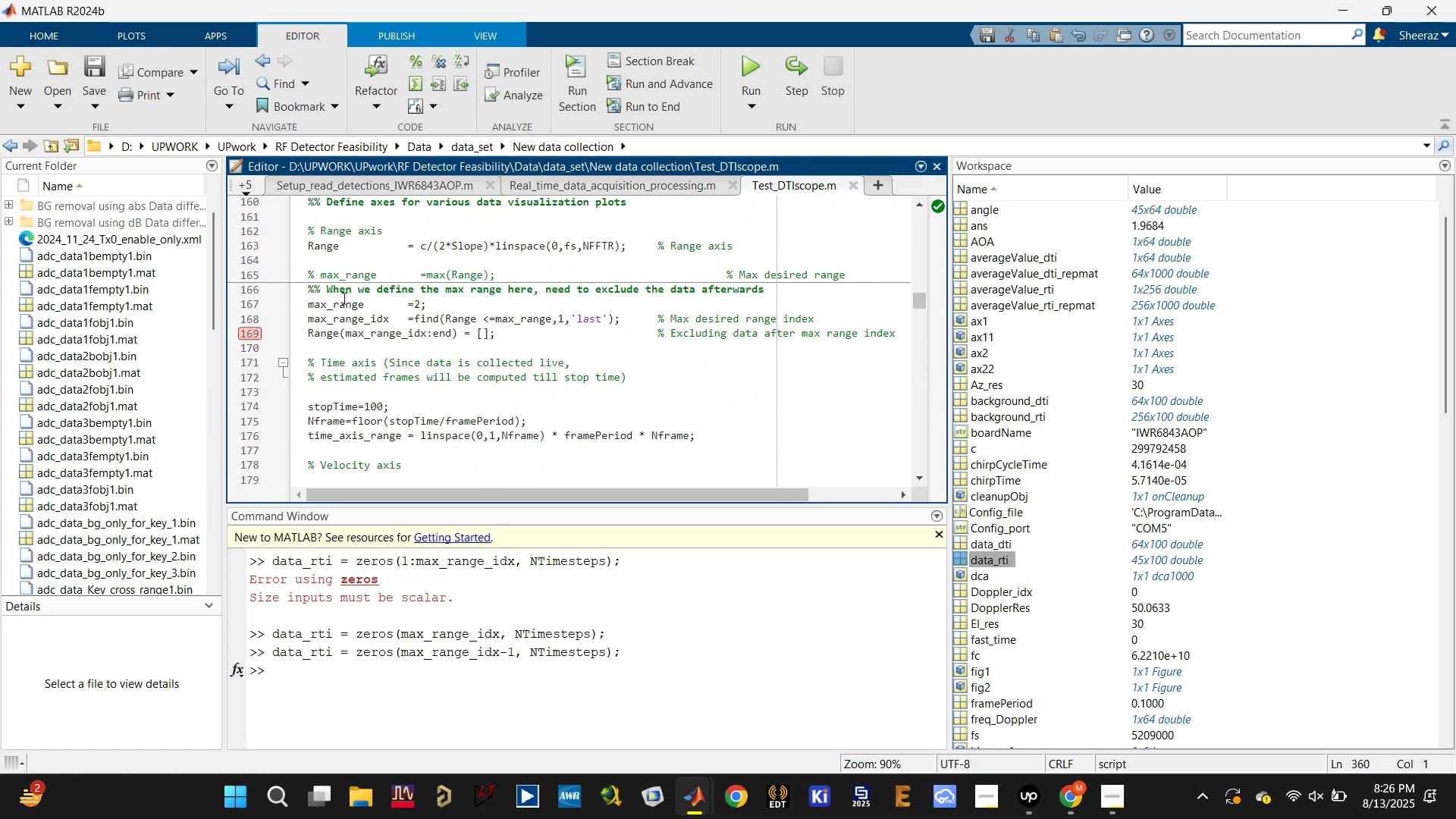 
left_click([319, 273])
 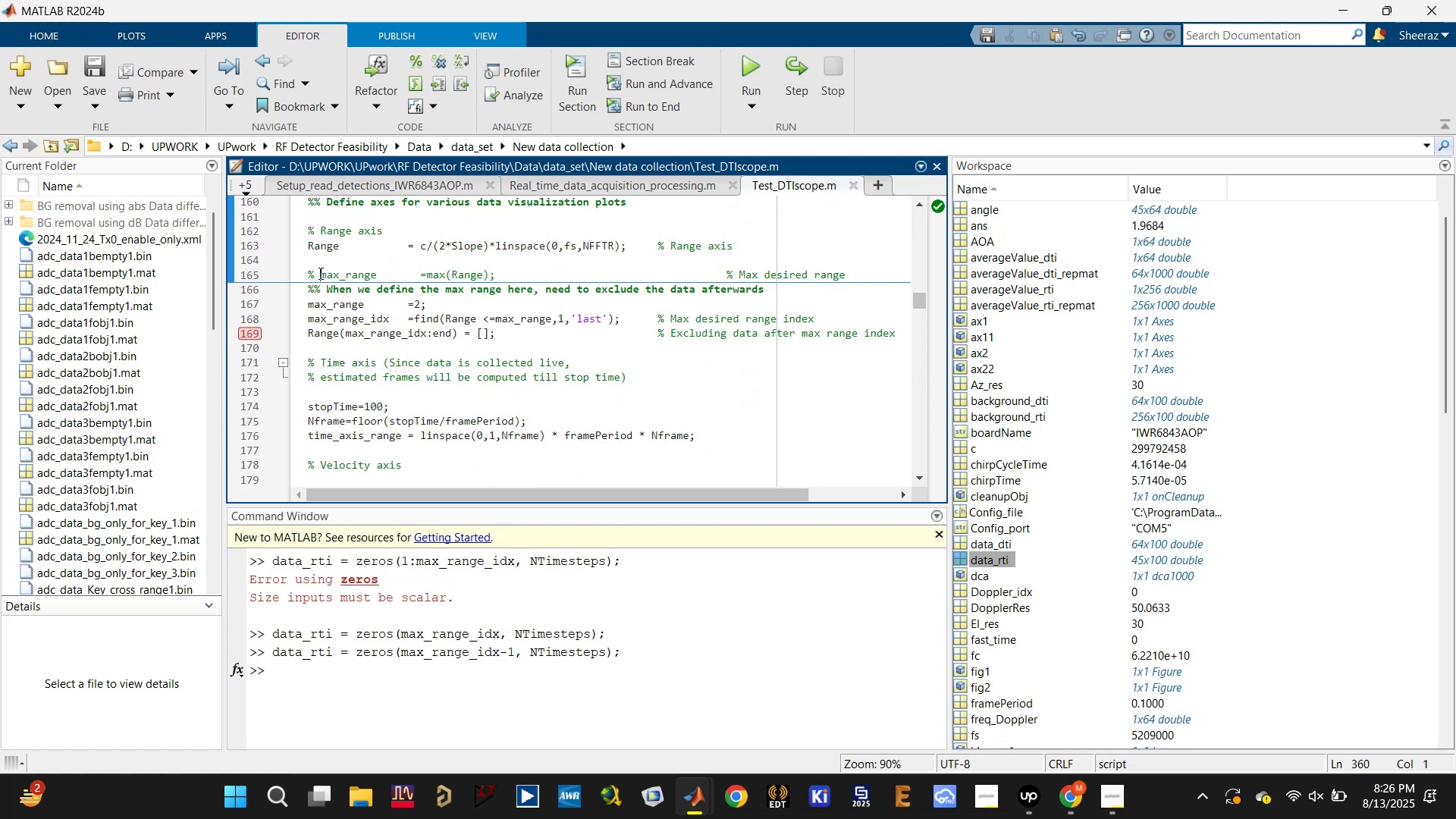 
key(Control+T)
 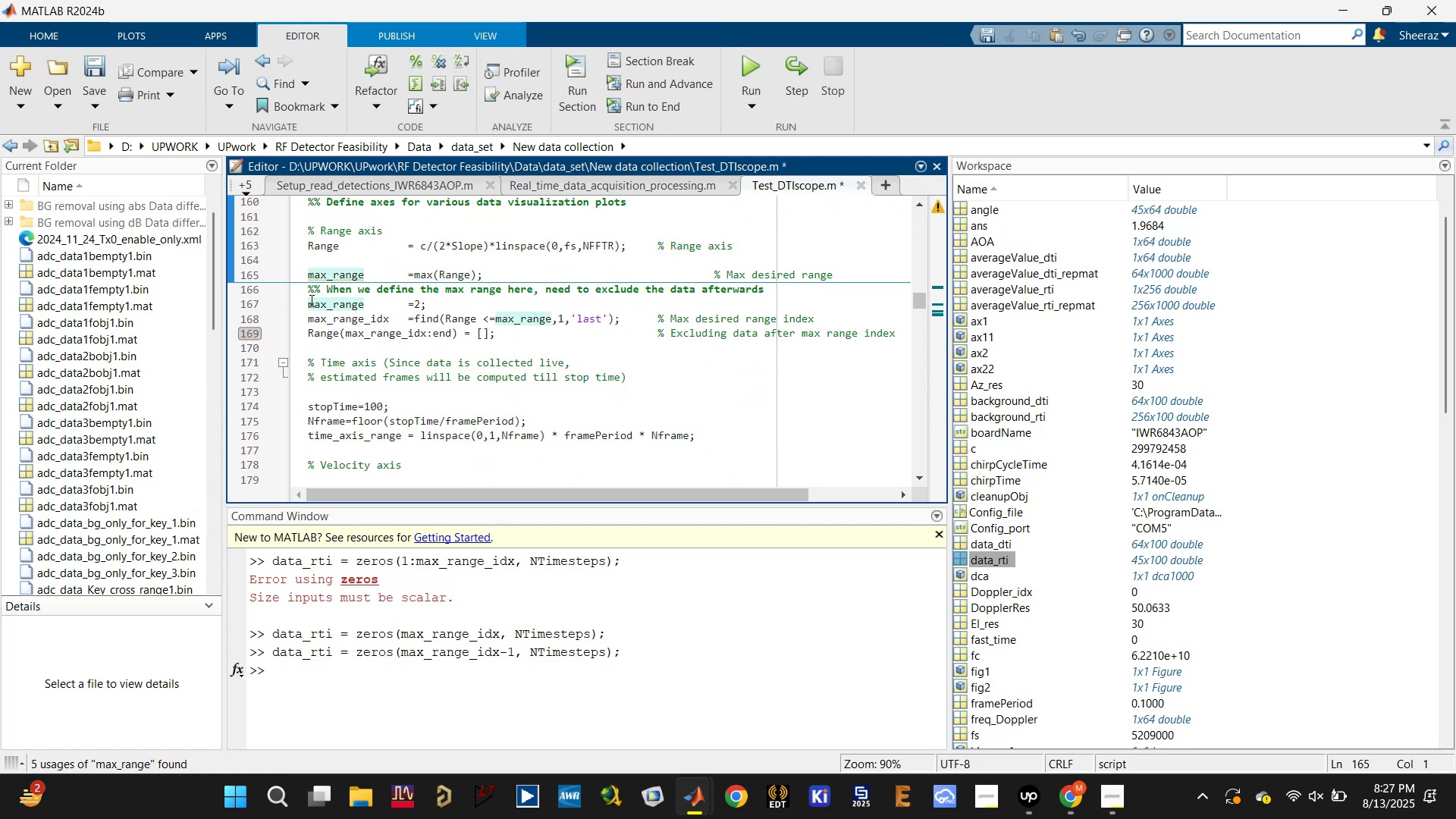 
left_click([307, 303])
 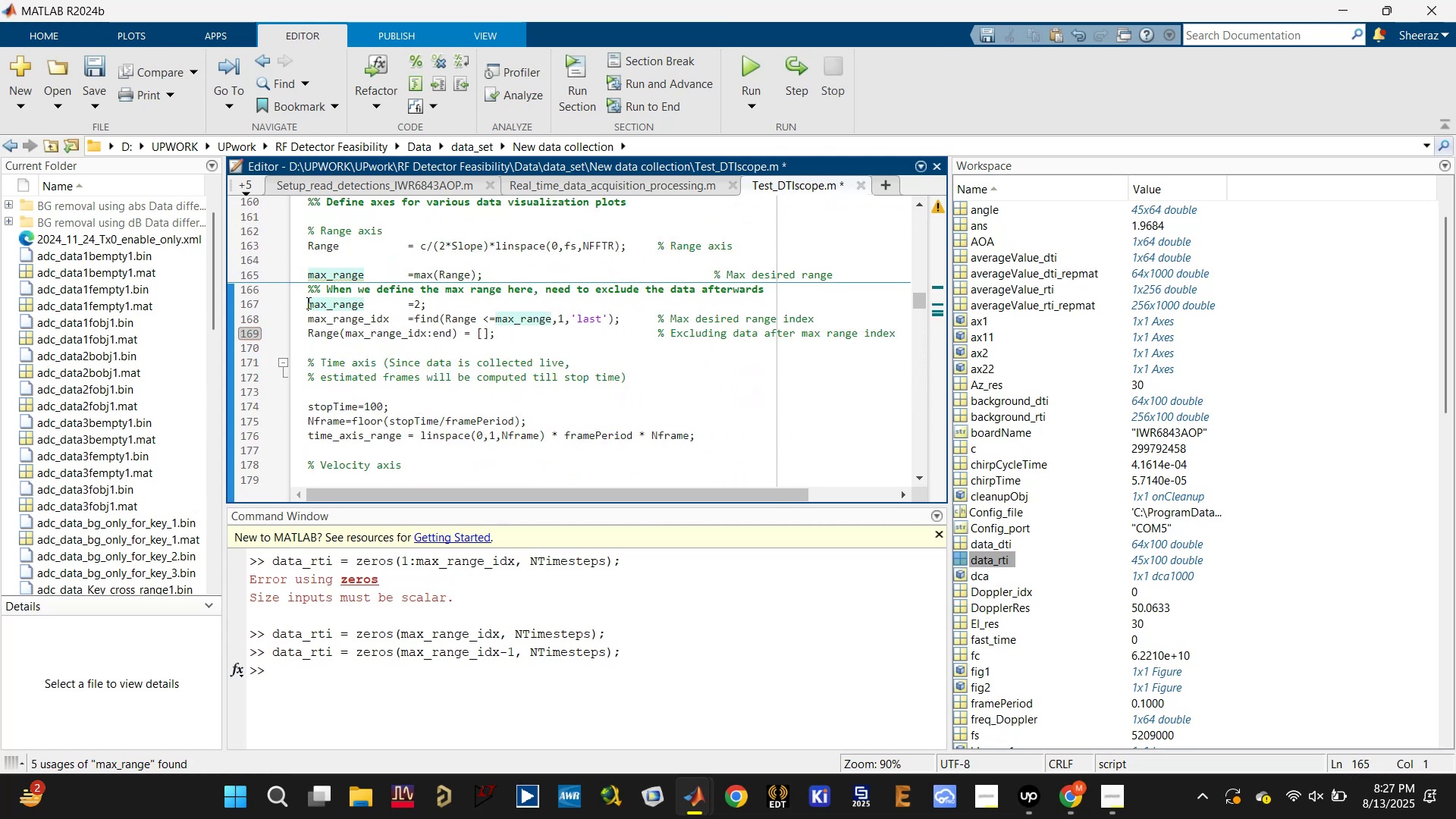 
key(Control+R)
 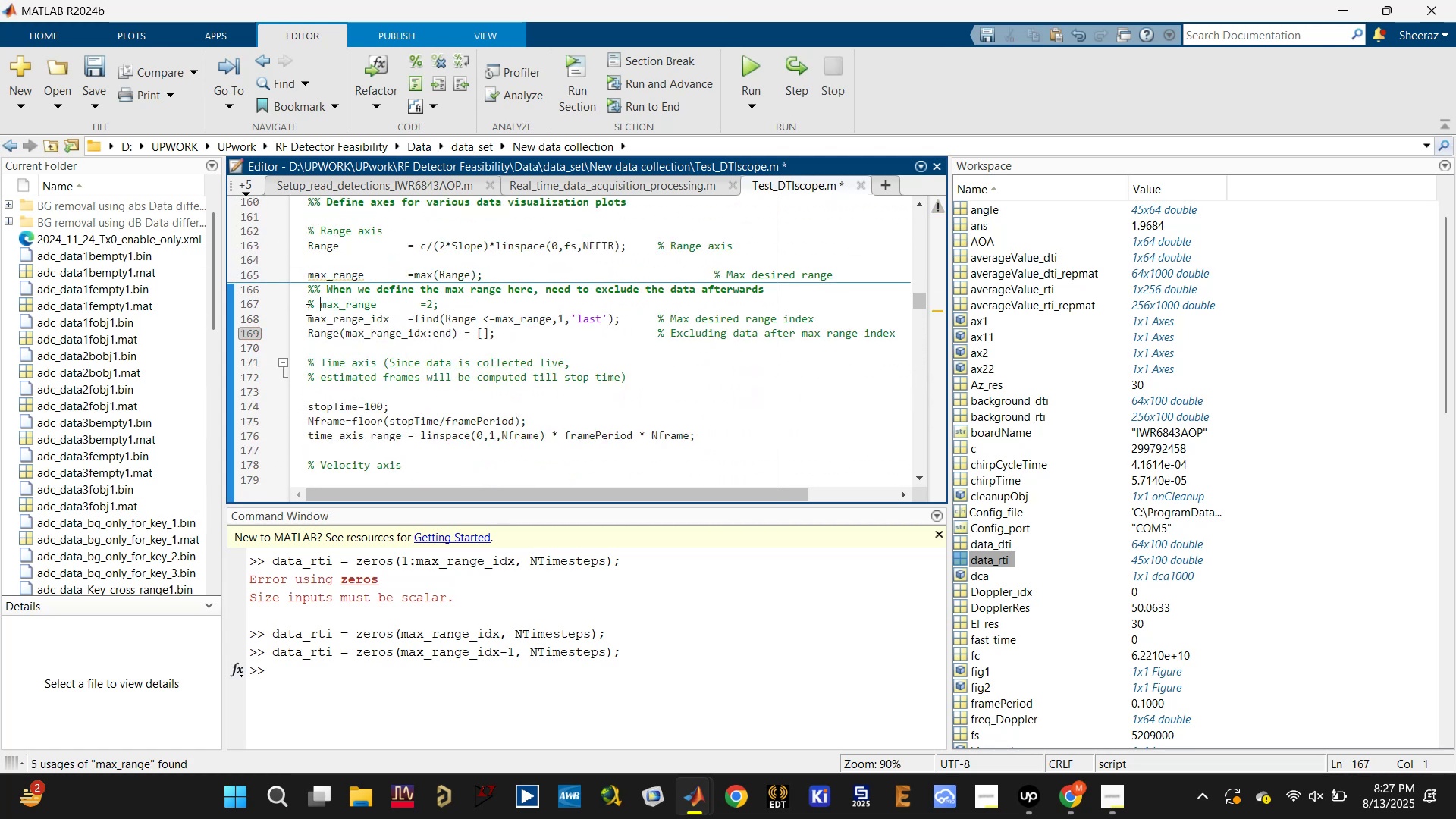 
key(Control+S)
 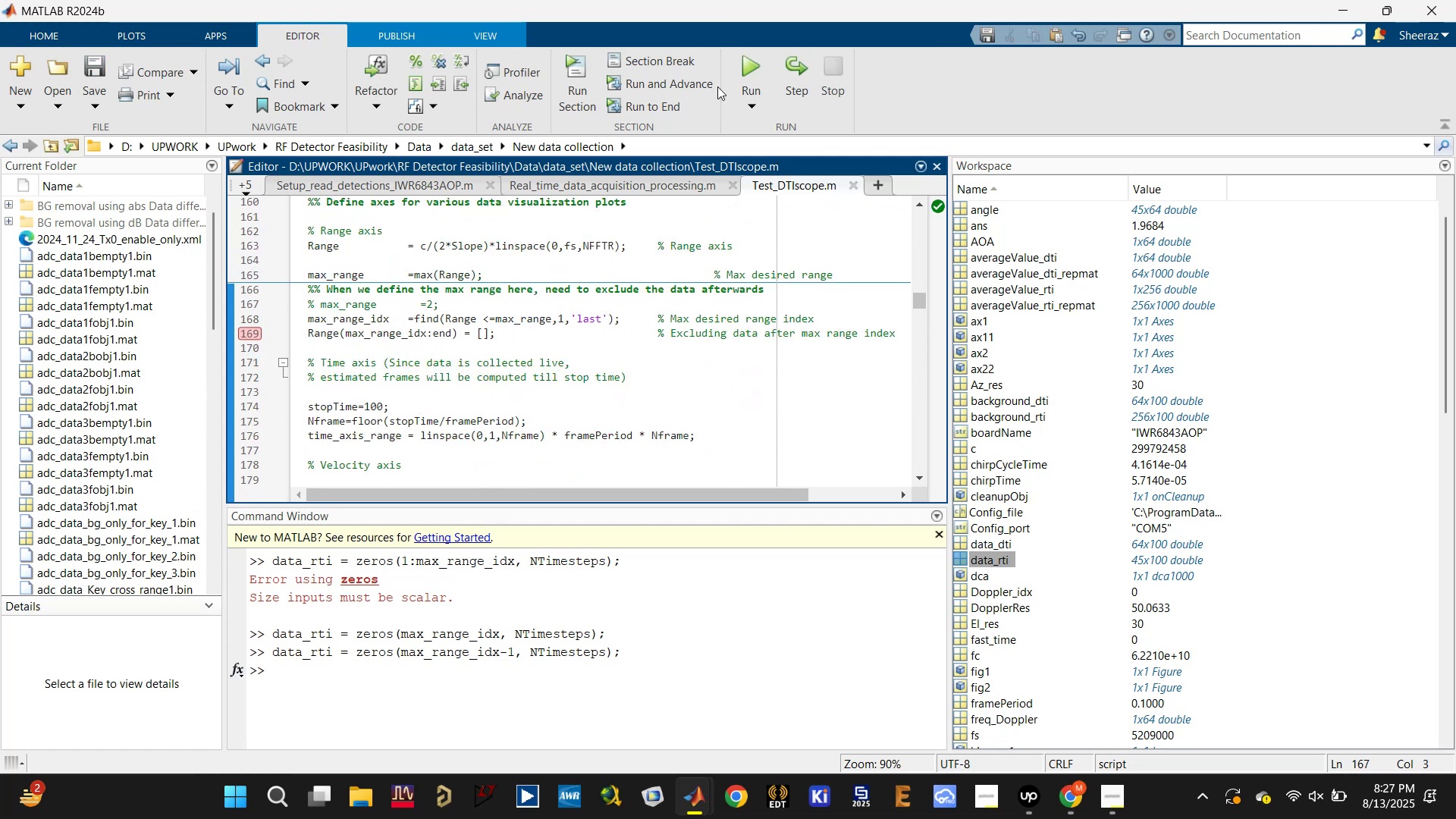 
left_click([738, 71])
 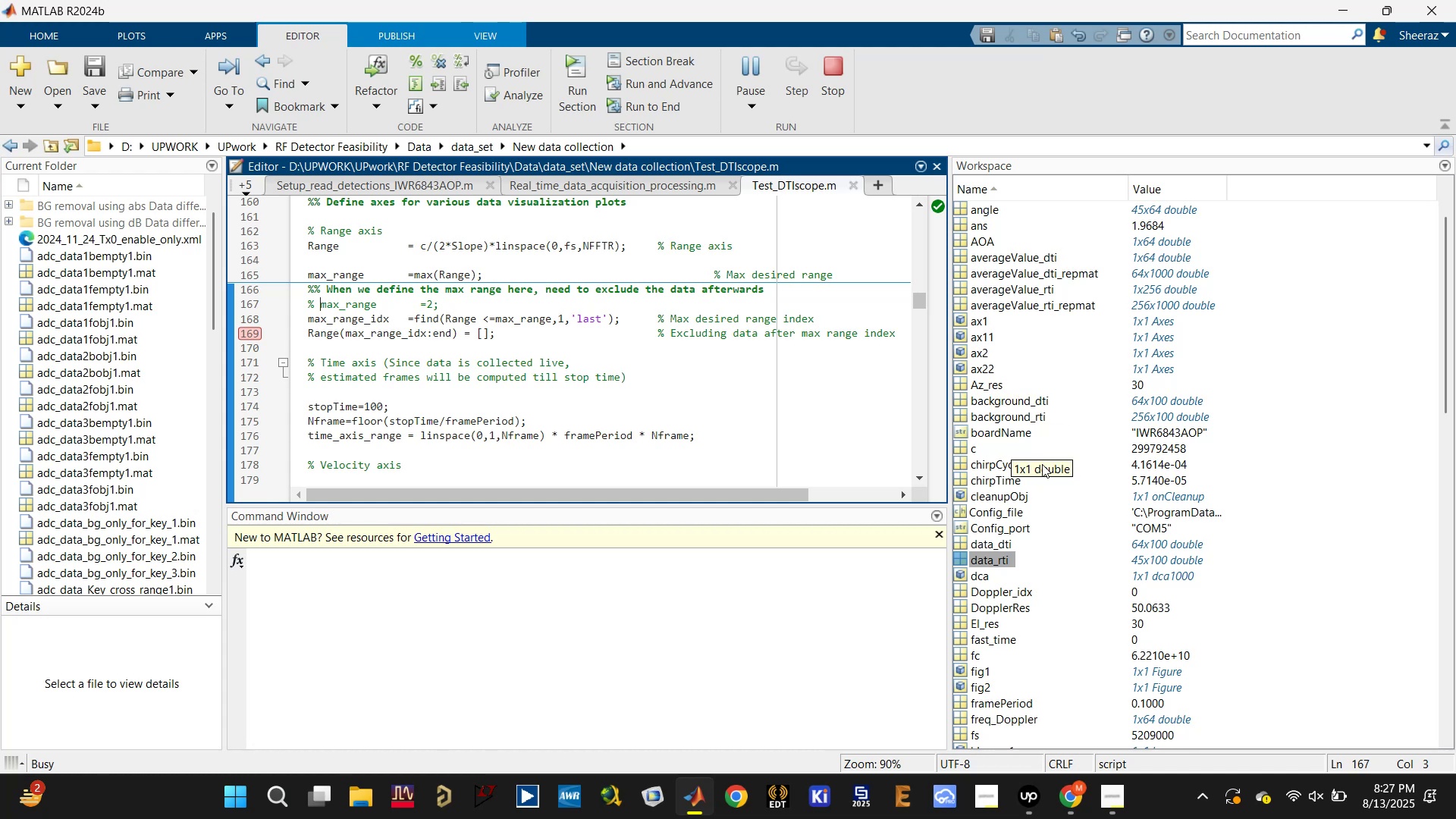 
mouse_move([1037, 554])
 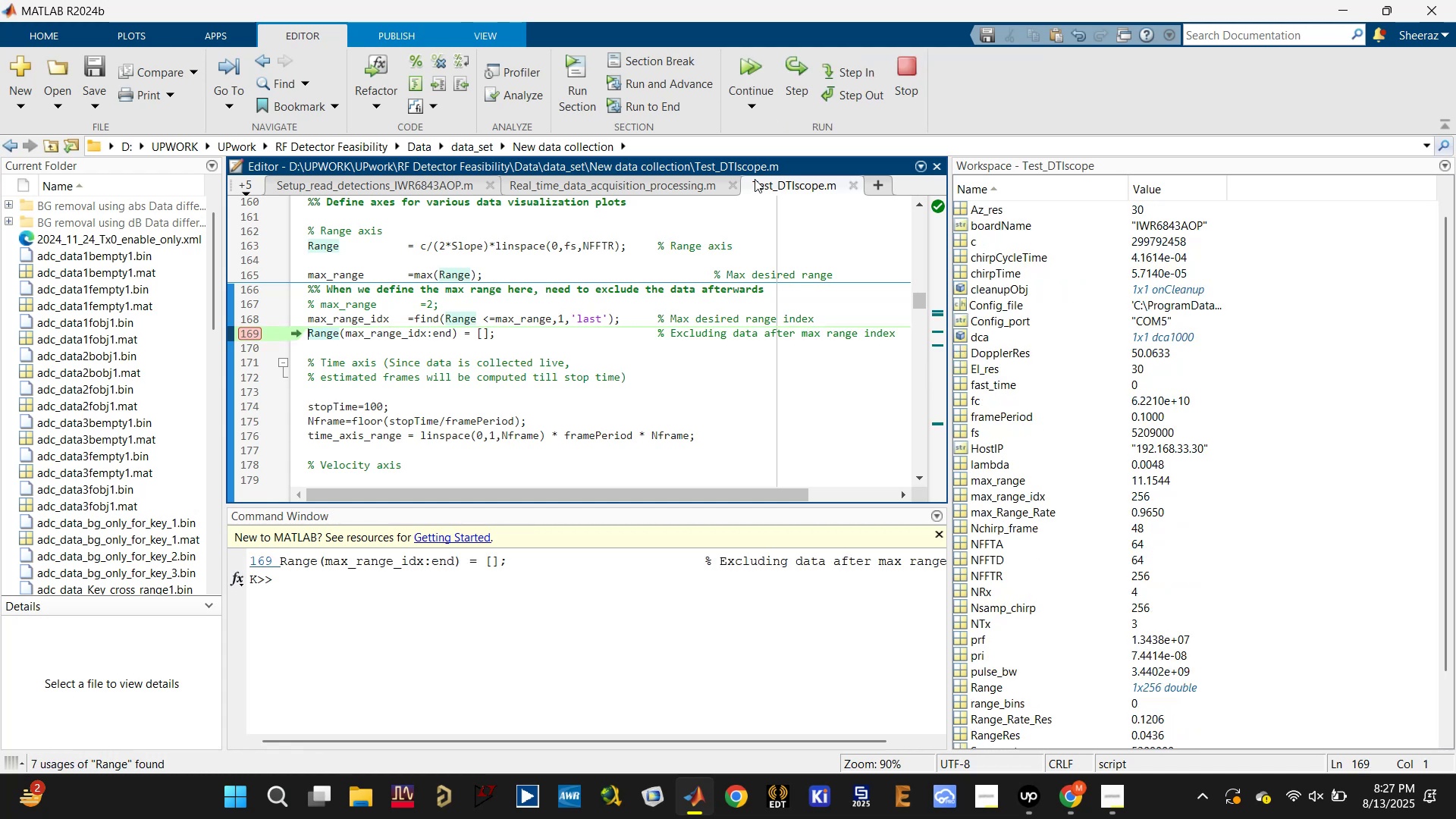 
left_click([795, 72])
 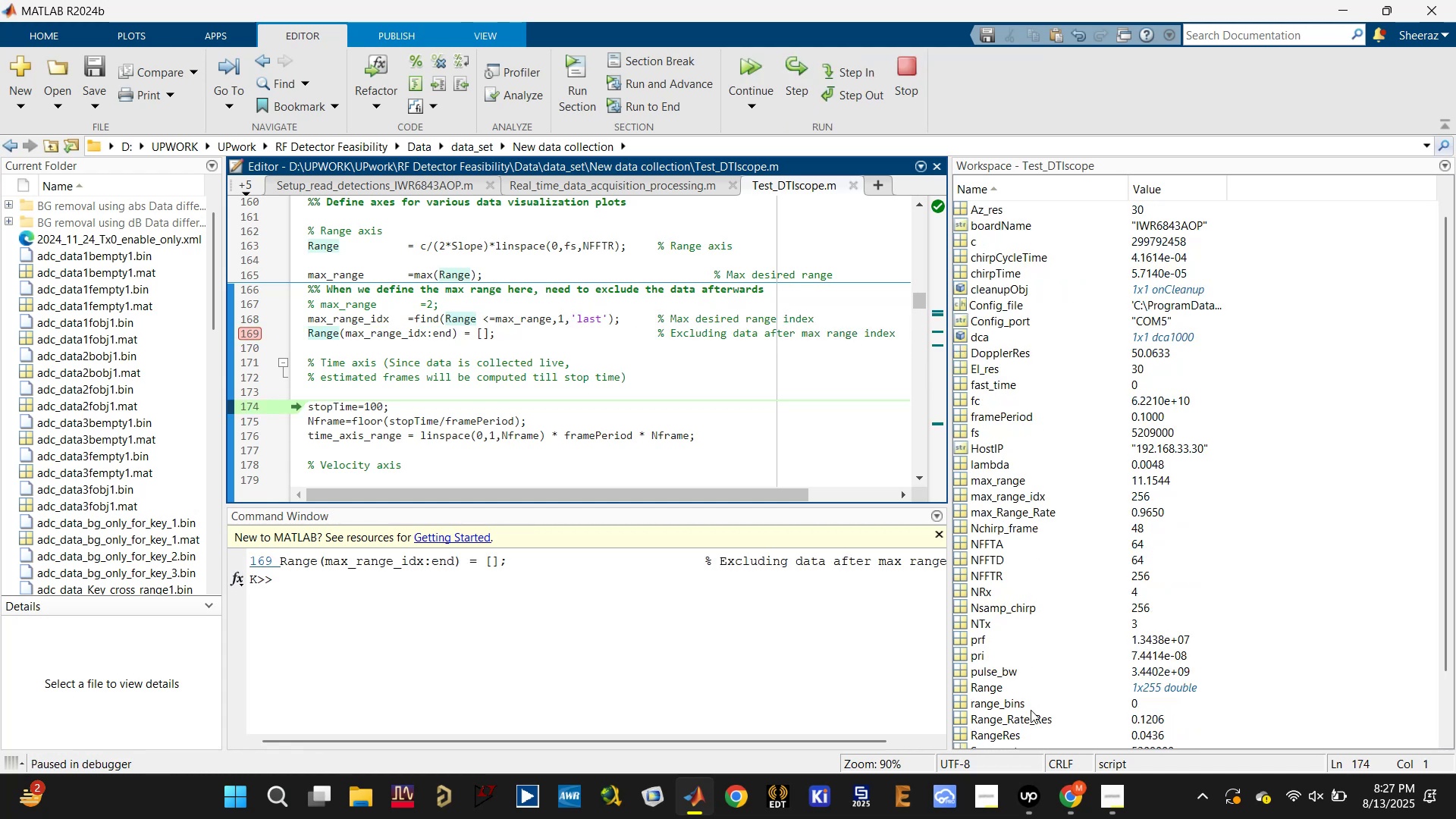 
scroll: coordinate [1009, 732], scroll_direction: down, amount: 1.0
 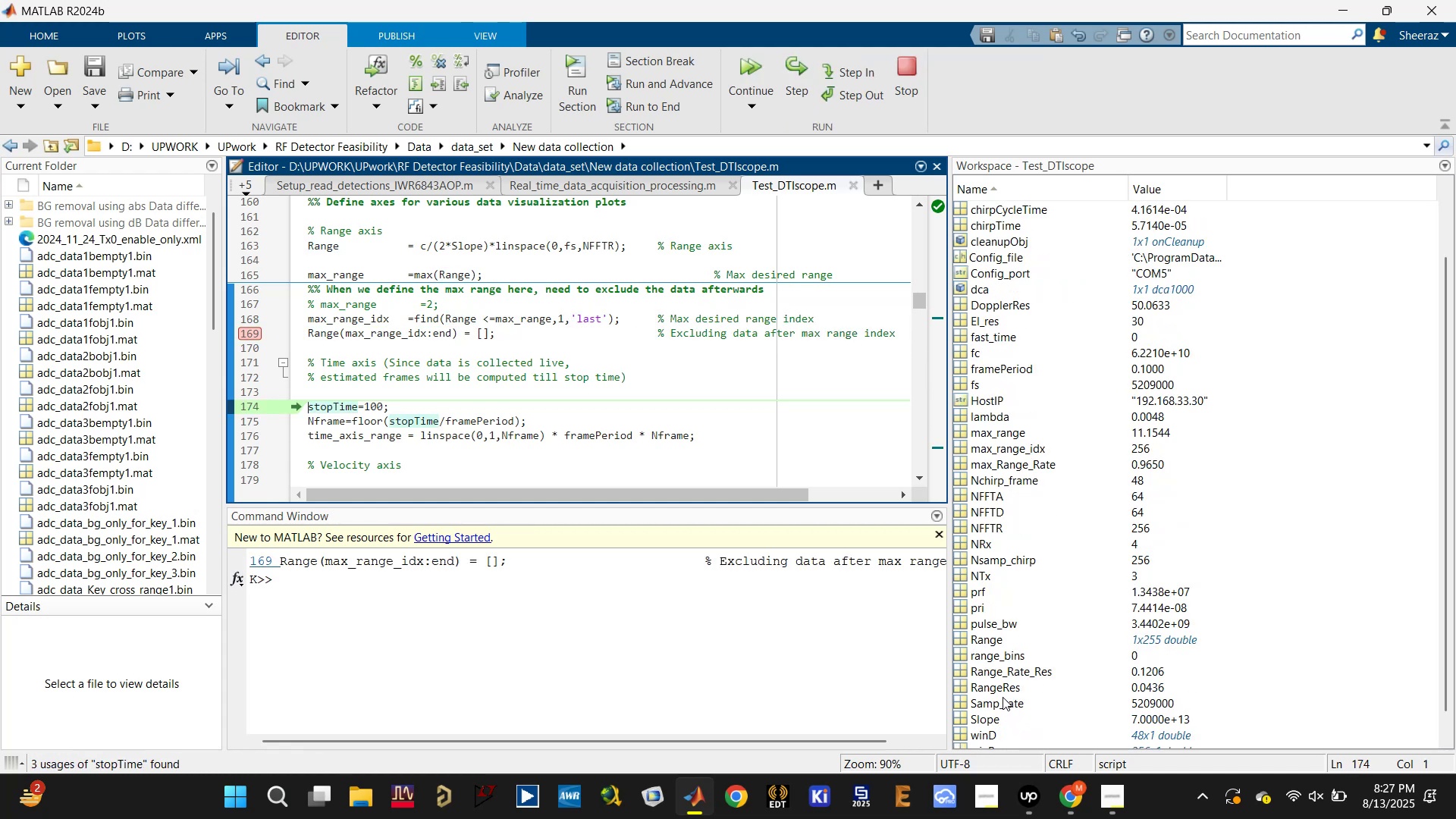 
scroll: coordinate [1001, 685], scroll_direction: none, amount: 0.0
 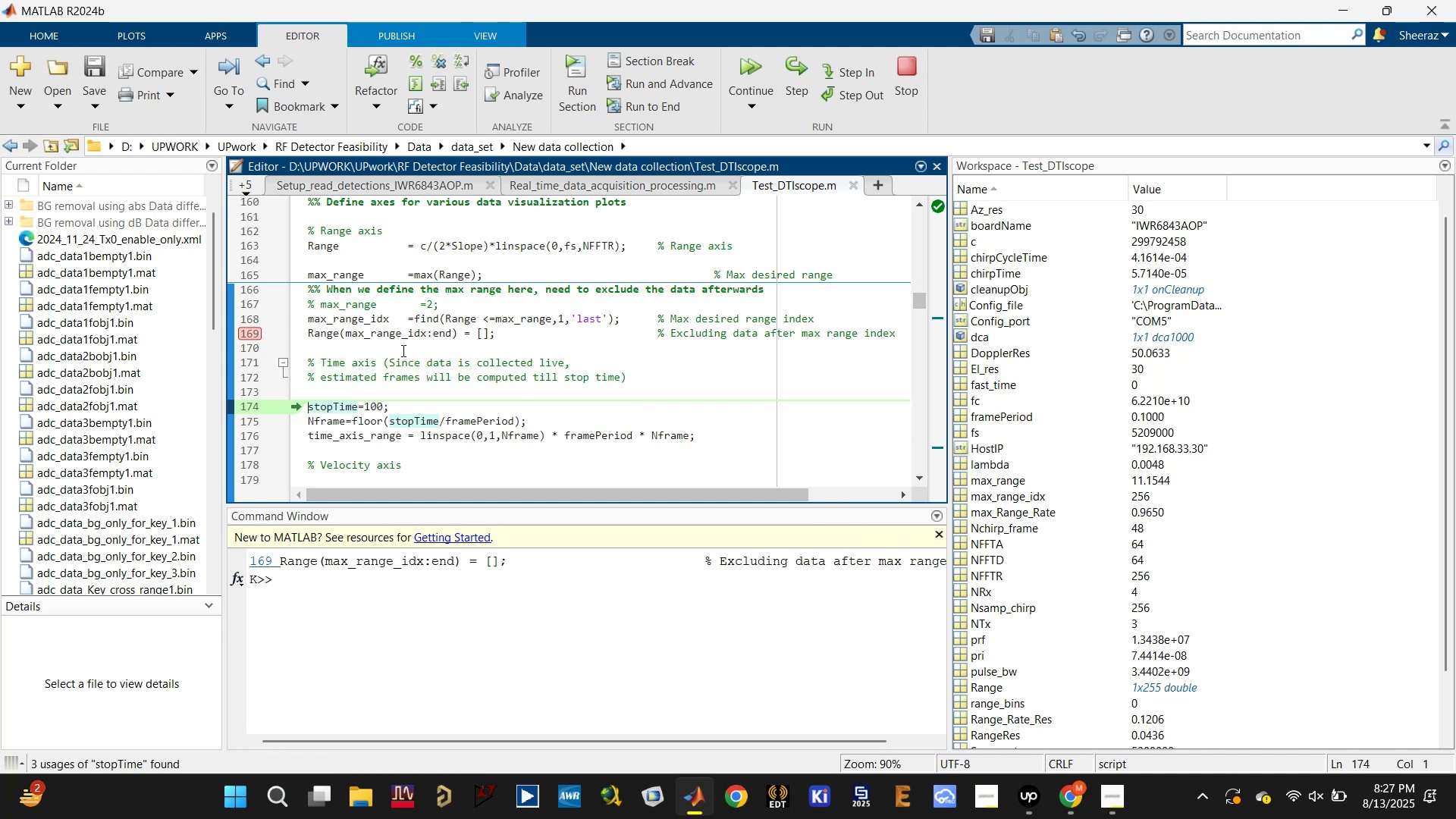 
left_click([323, 330])
 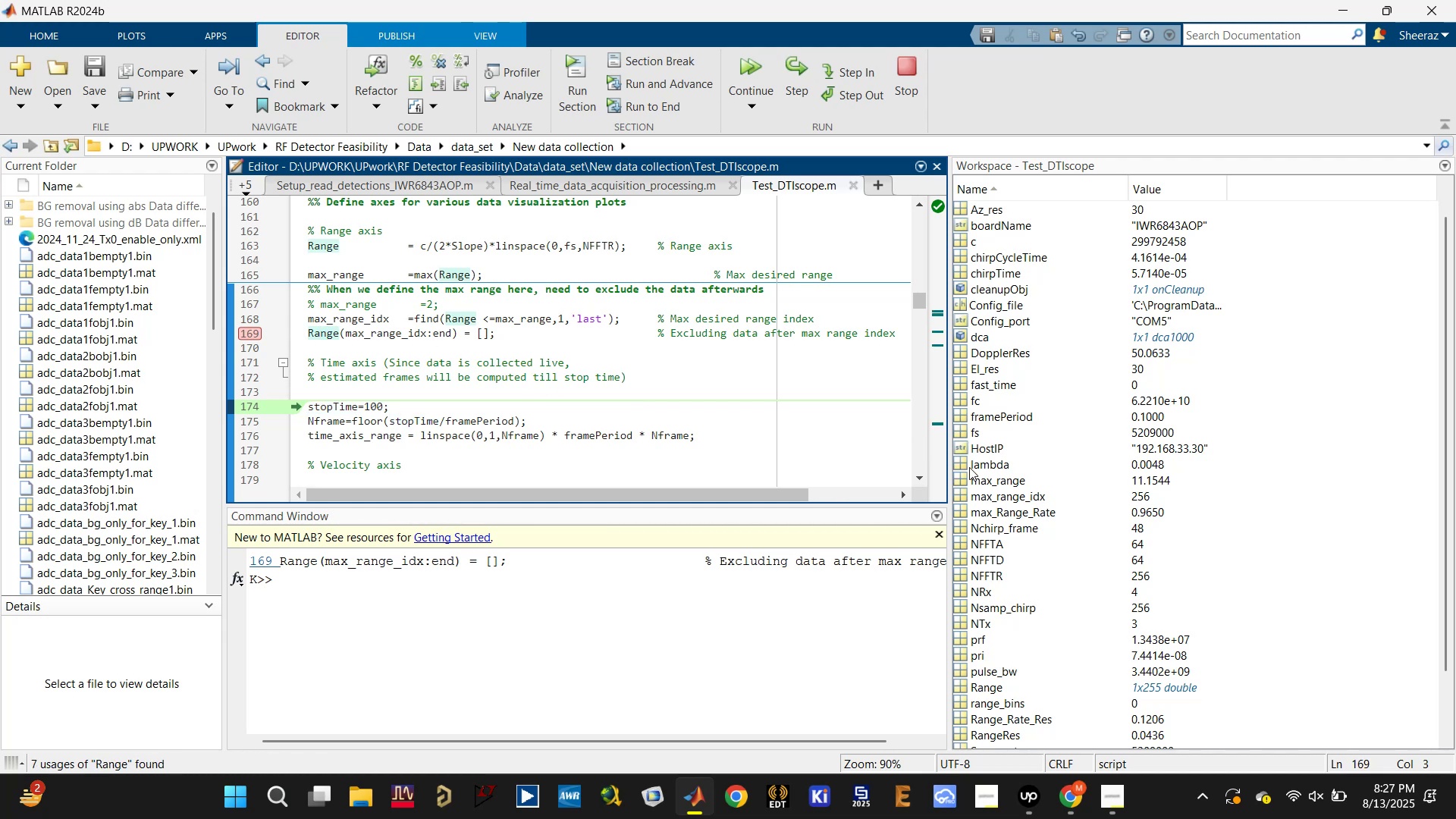 
left_click([987, 493])
 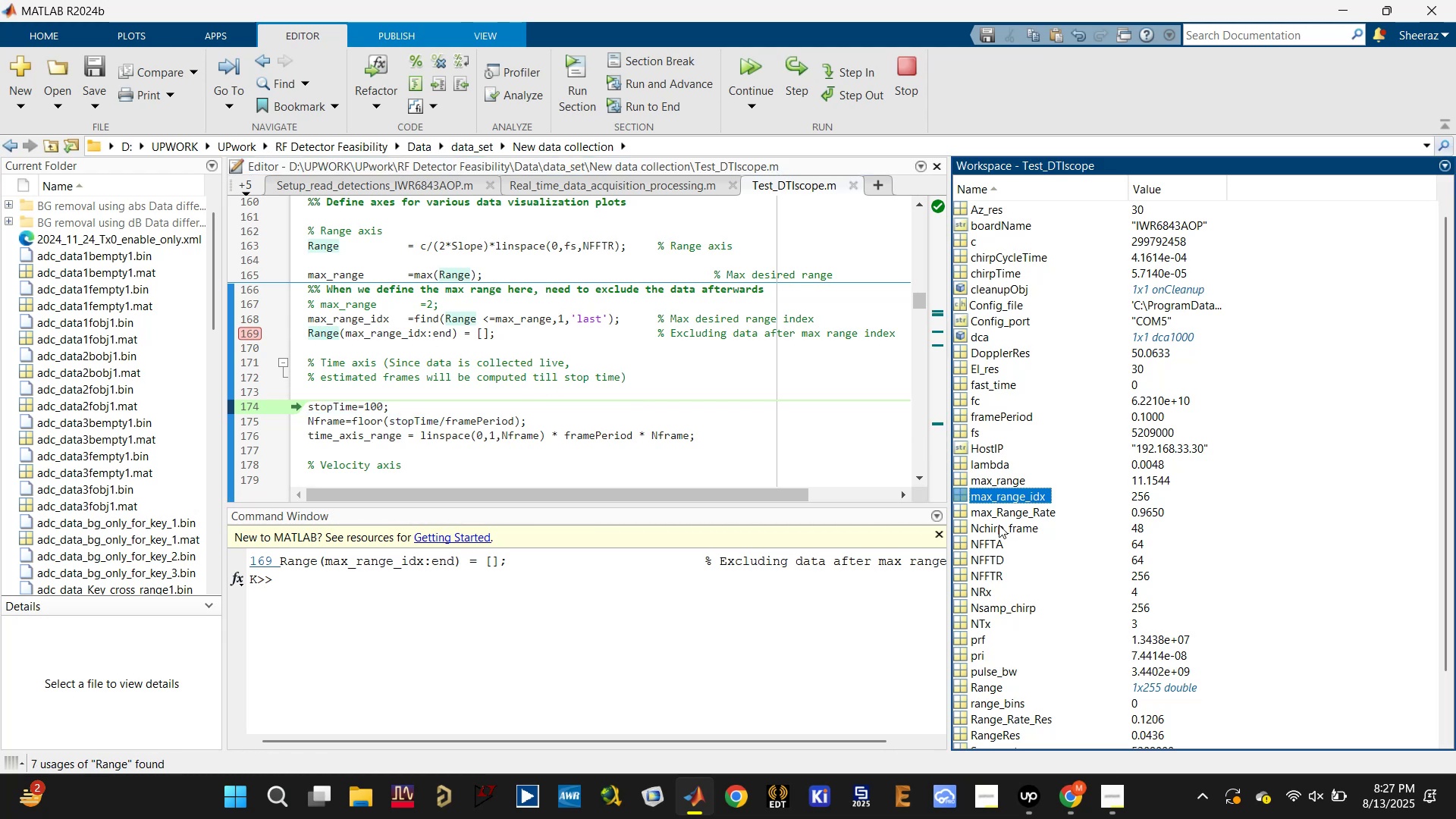 
scroll: coordinate [1006, 557], scroll_direction: down, amount: 3.0
 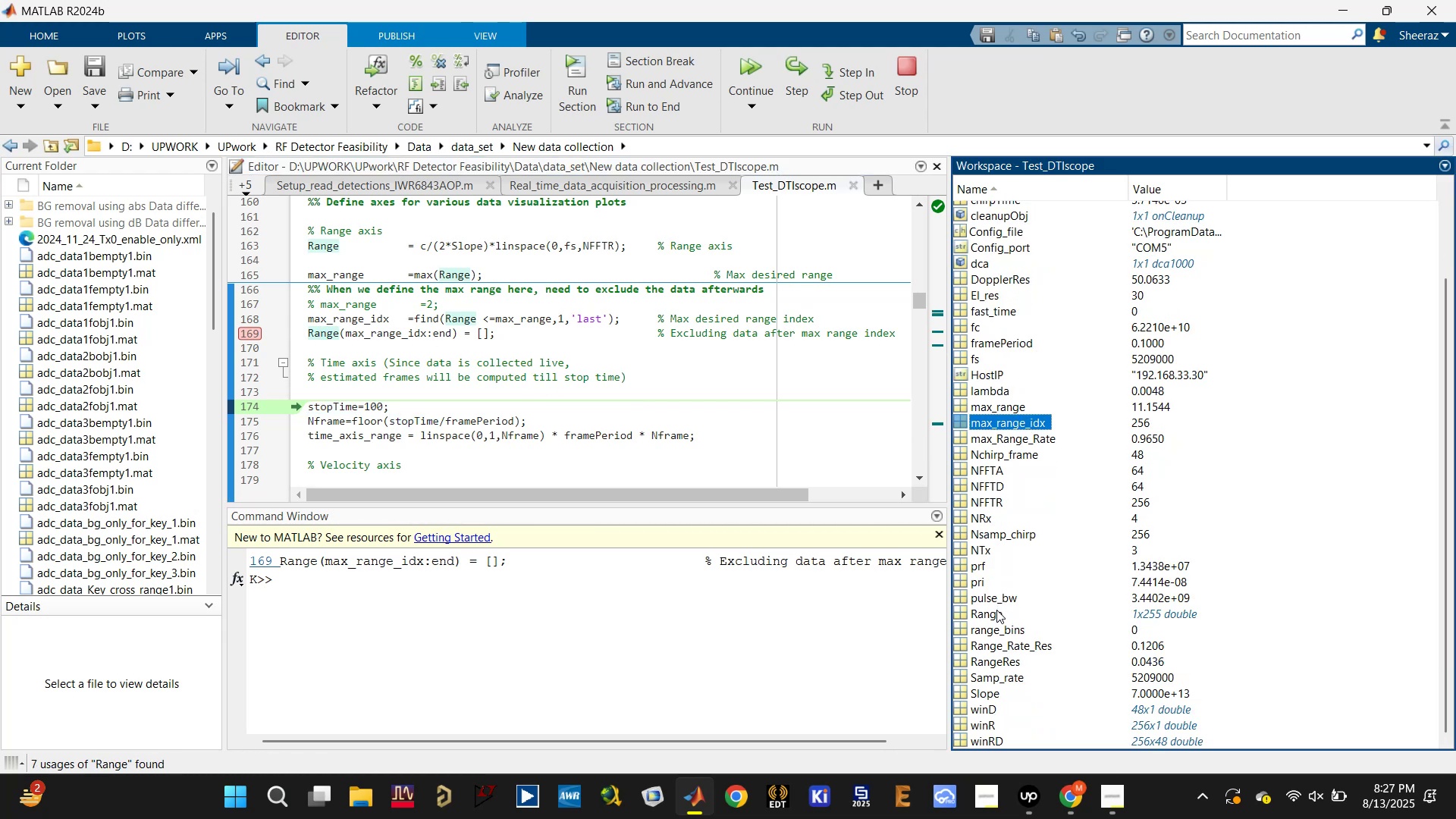 
left_click([996, 613])
 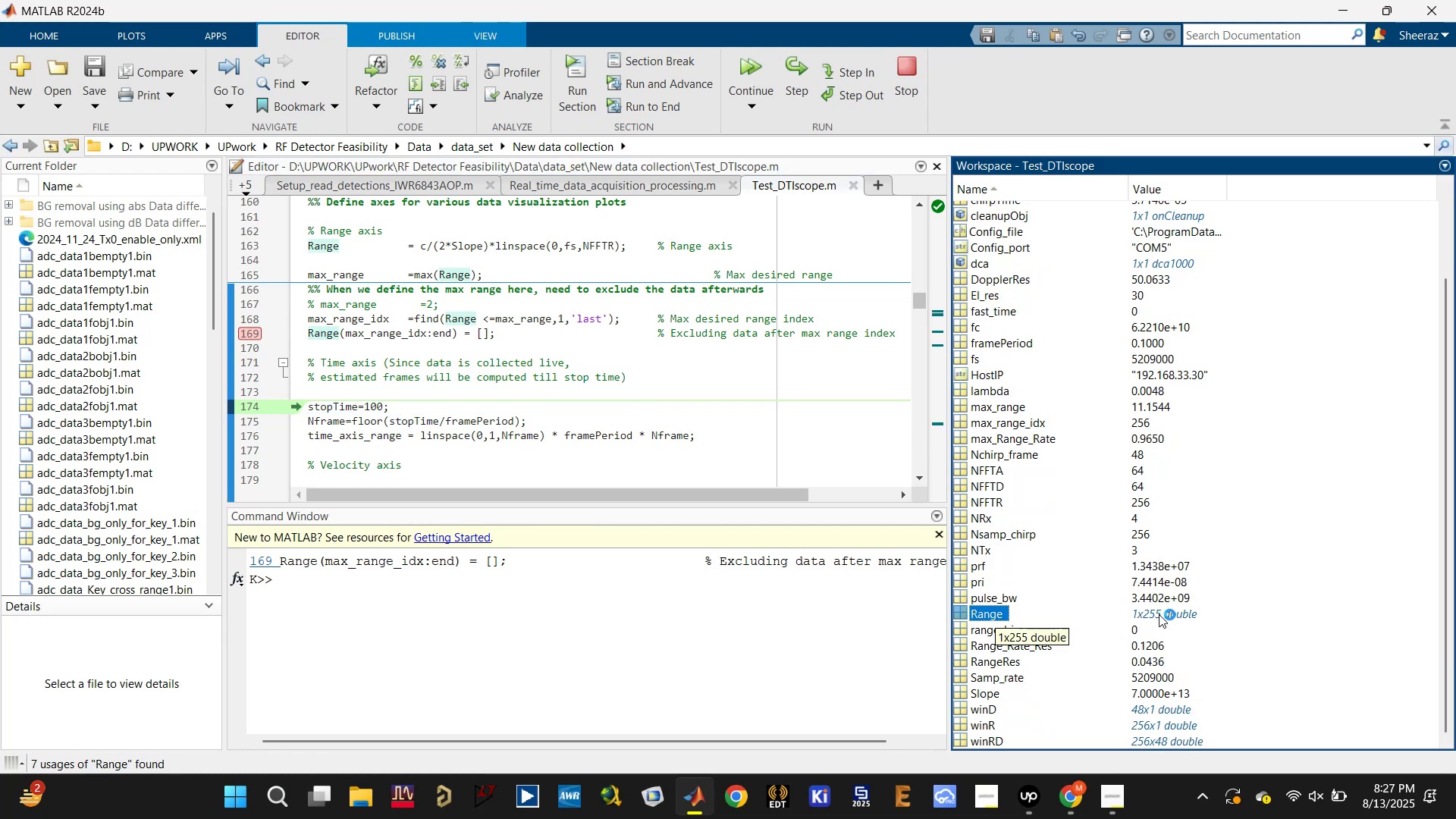 
wait(5.89)
 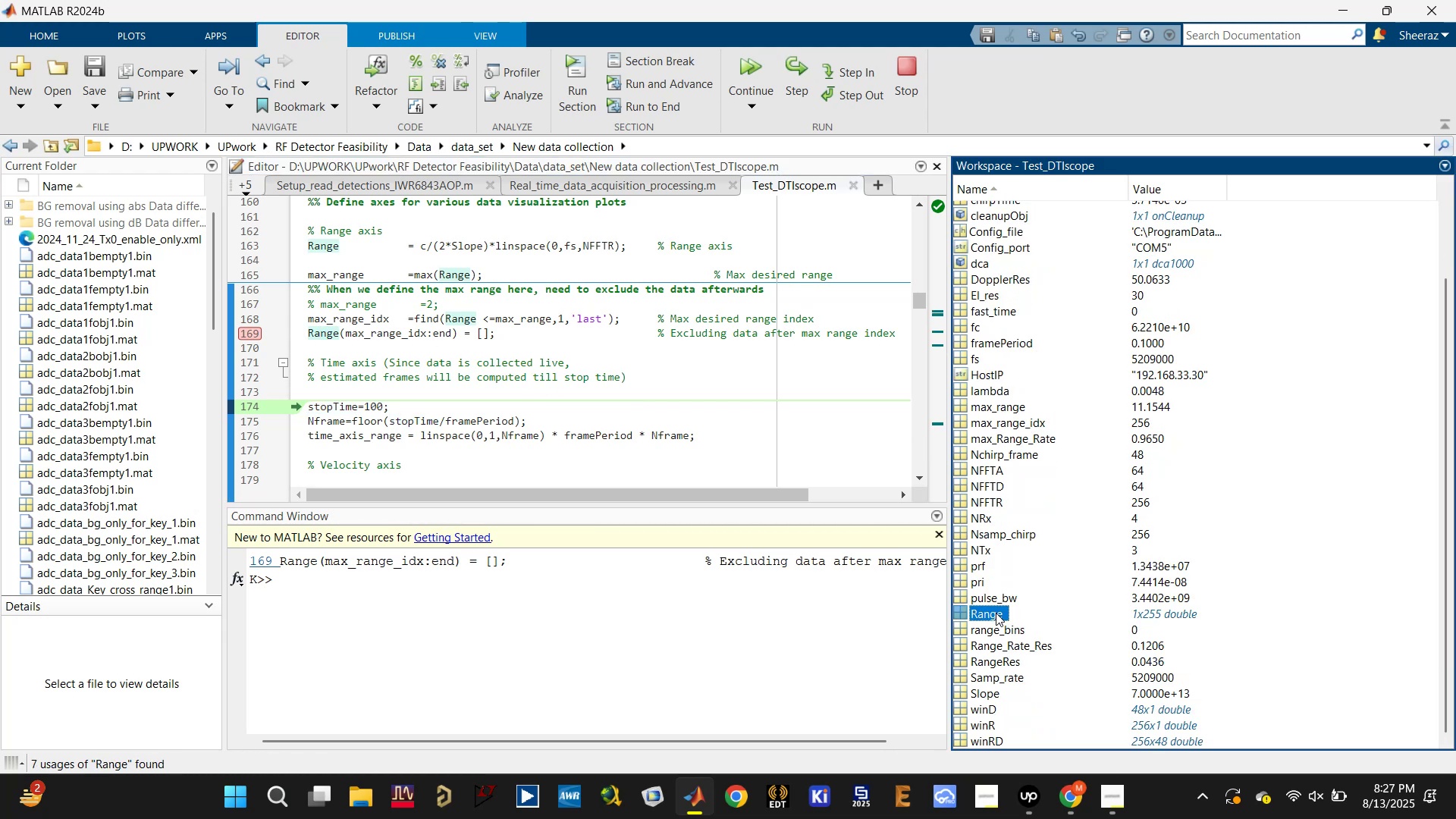 
mouse_move([369, 274])
 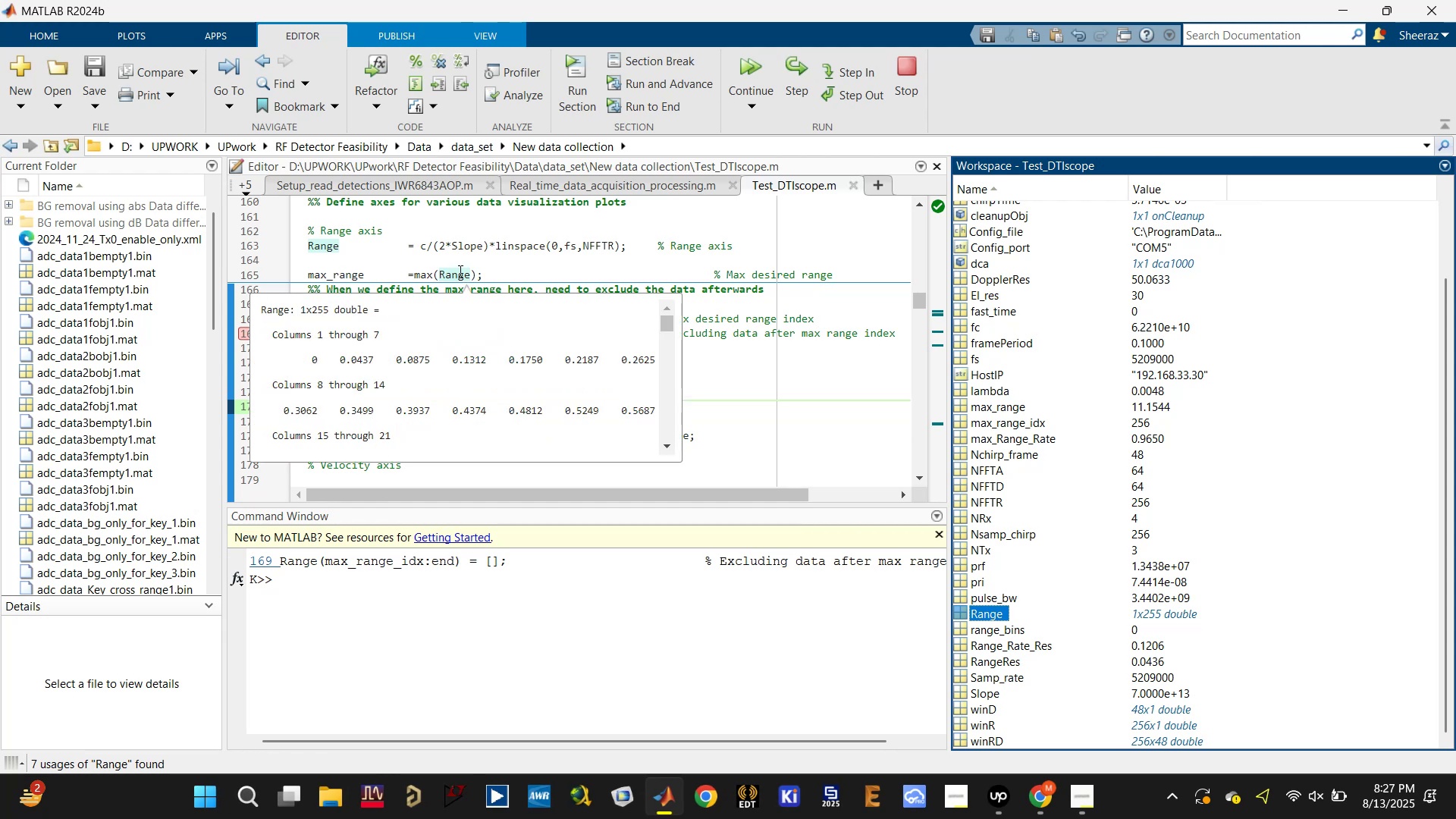 
left_click([459, 271])
 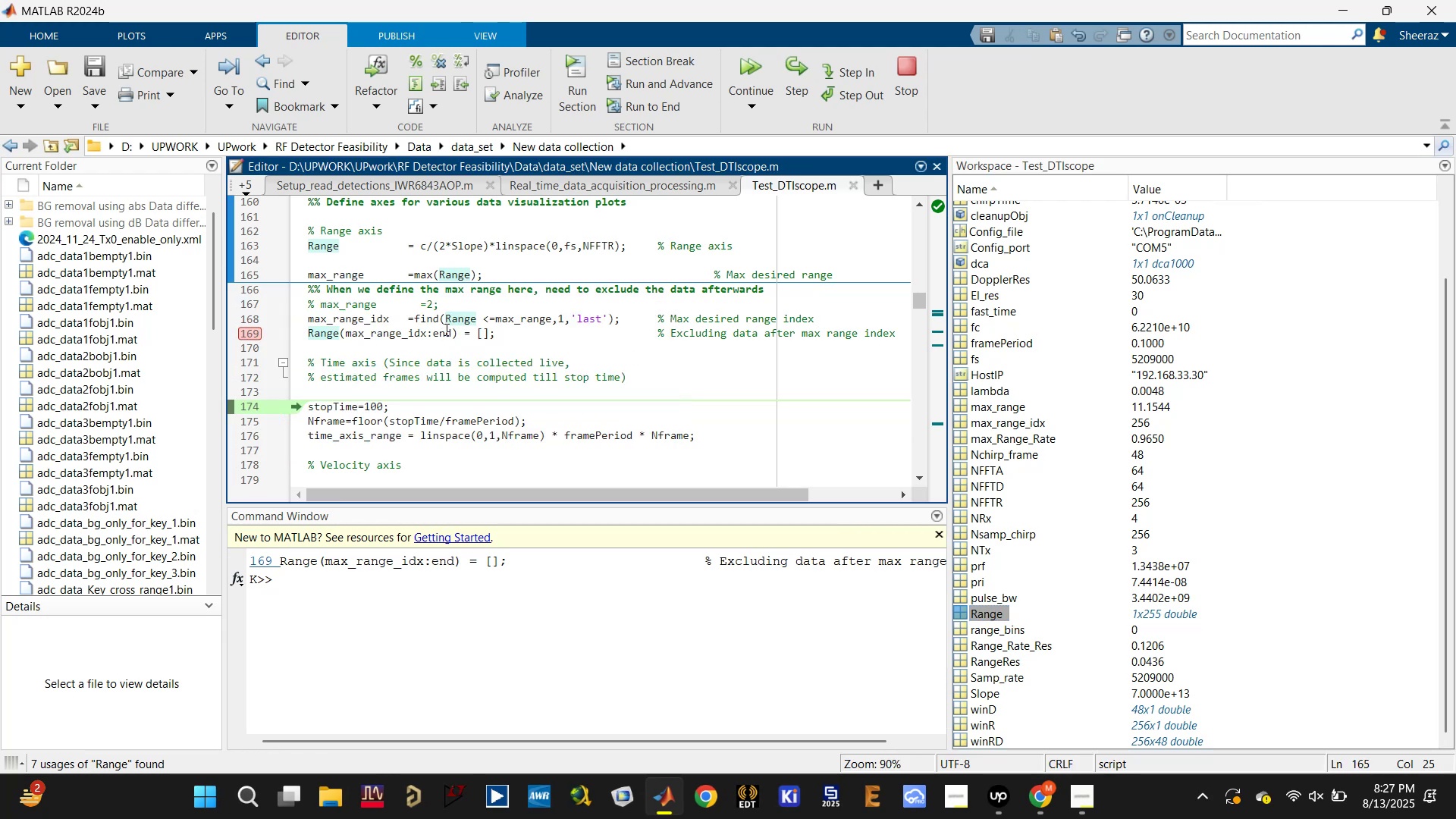 
left_click([450, 320])
 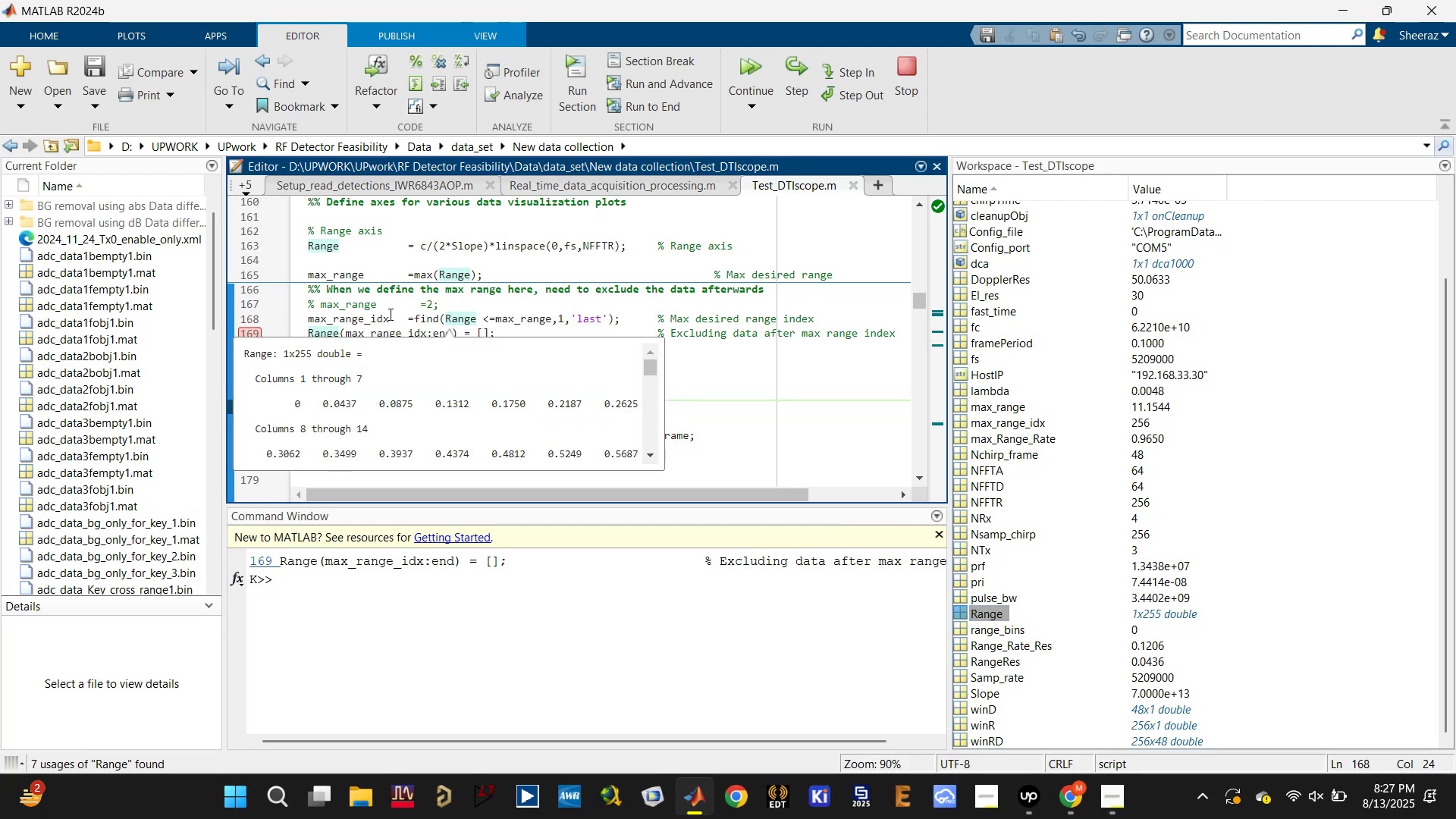 
left_click([356, 318])
 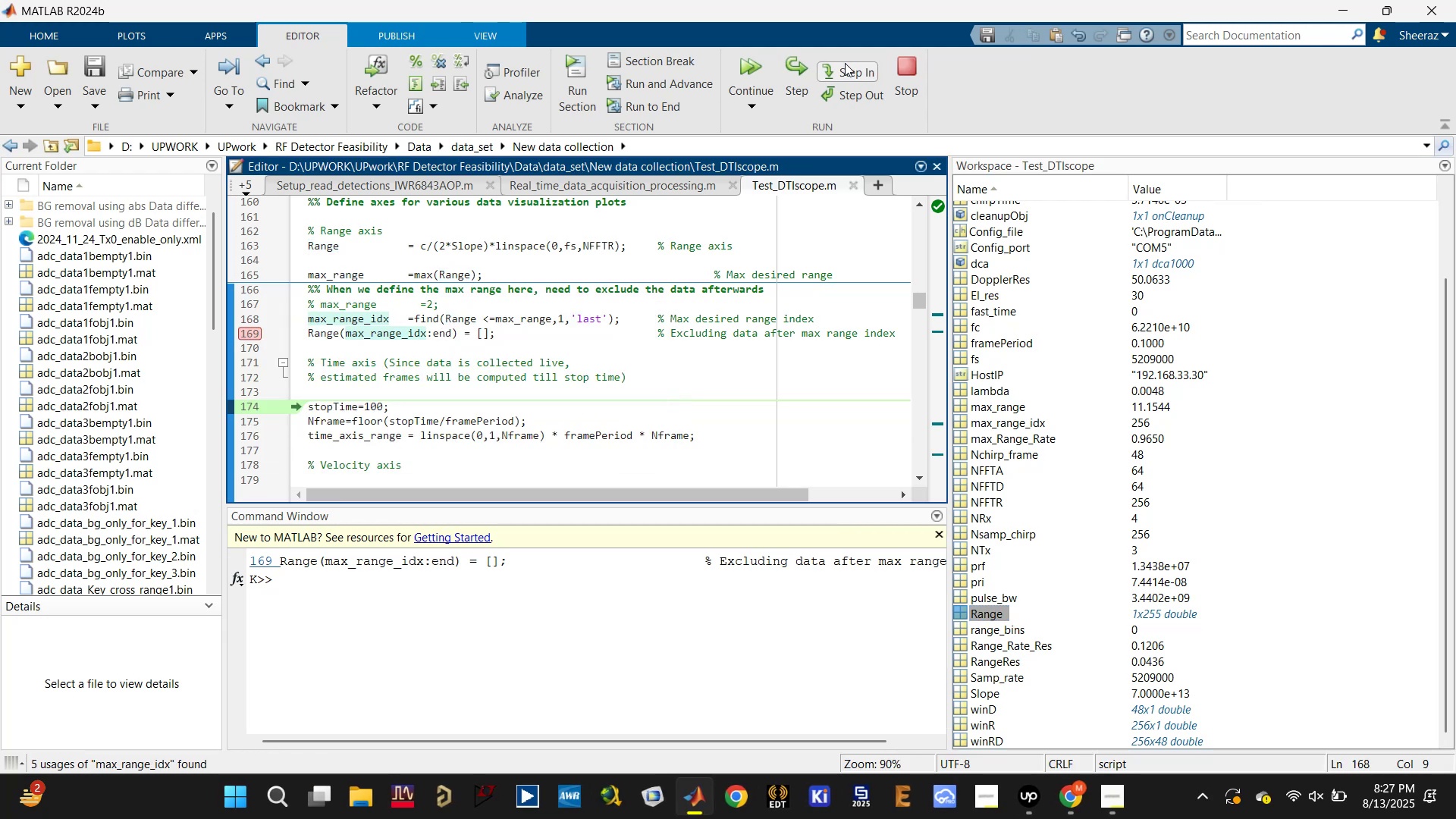 
left_click([799, 70])
 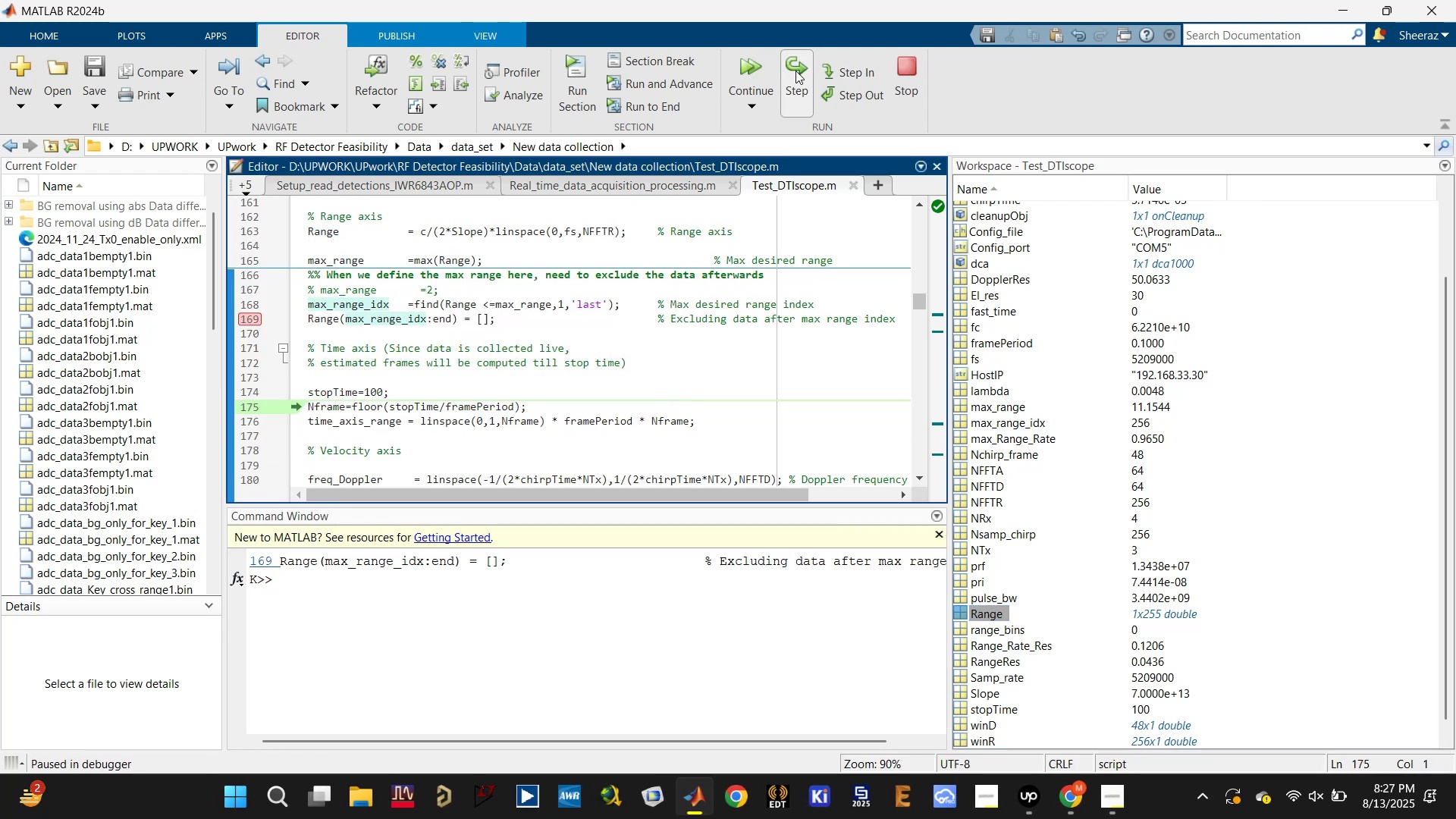 
double_click([795, 71])
 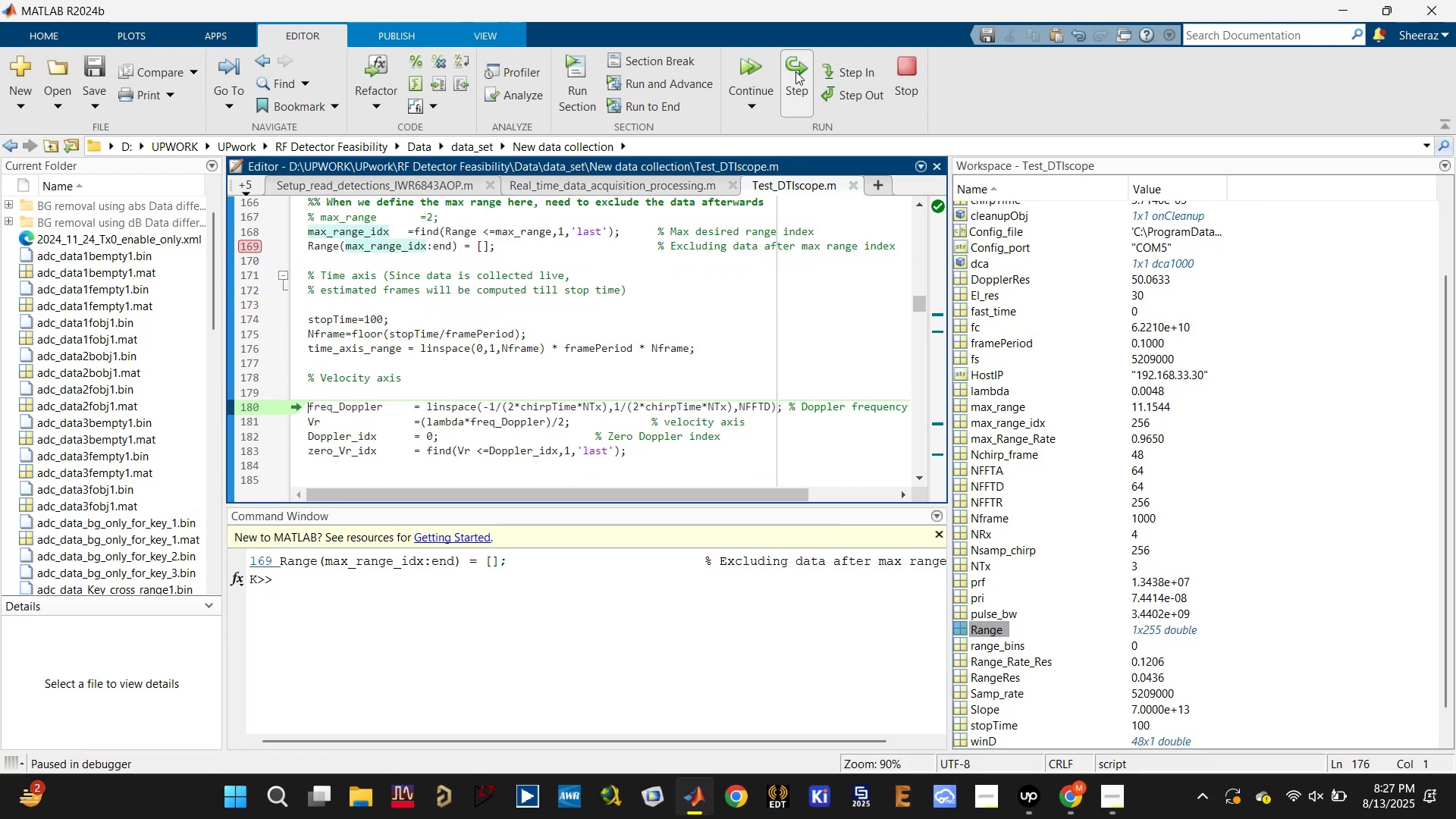 
triple_click([795, 71])
 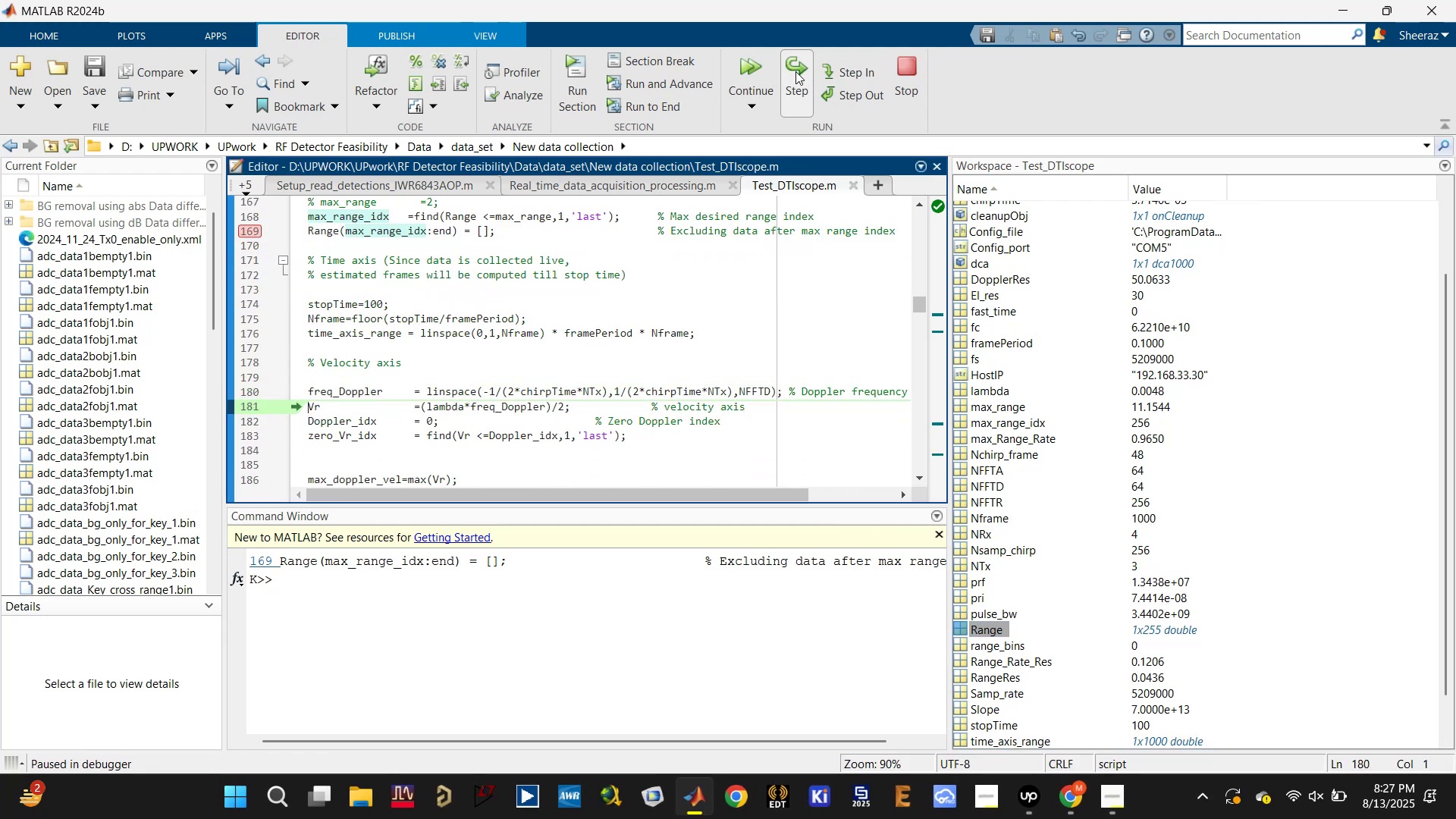 
triple_click([795, 71])
 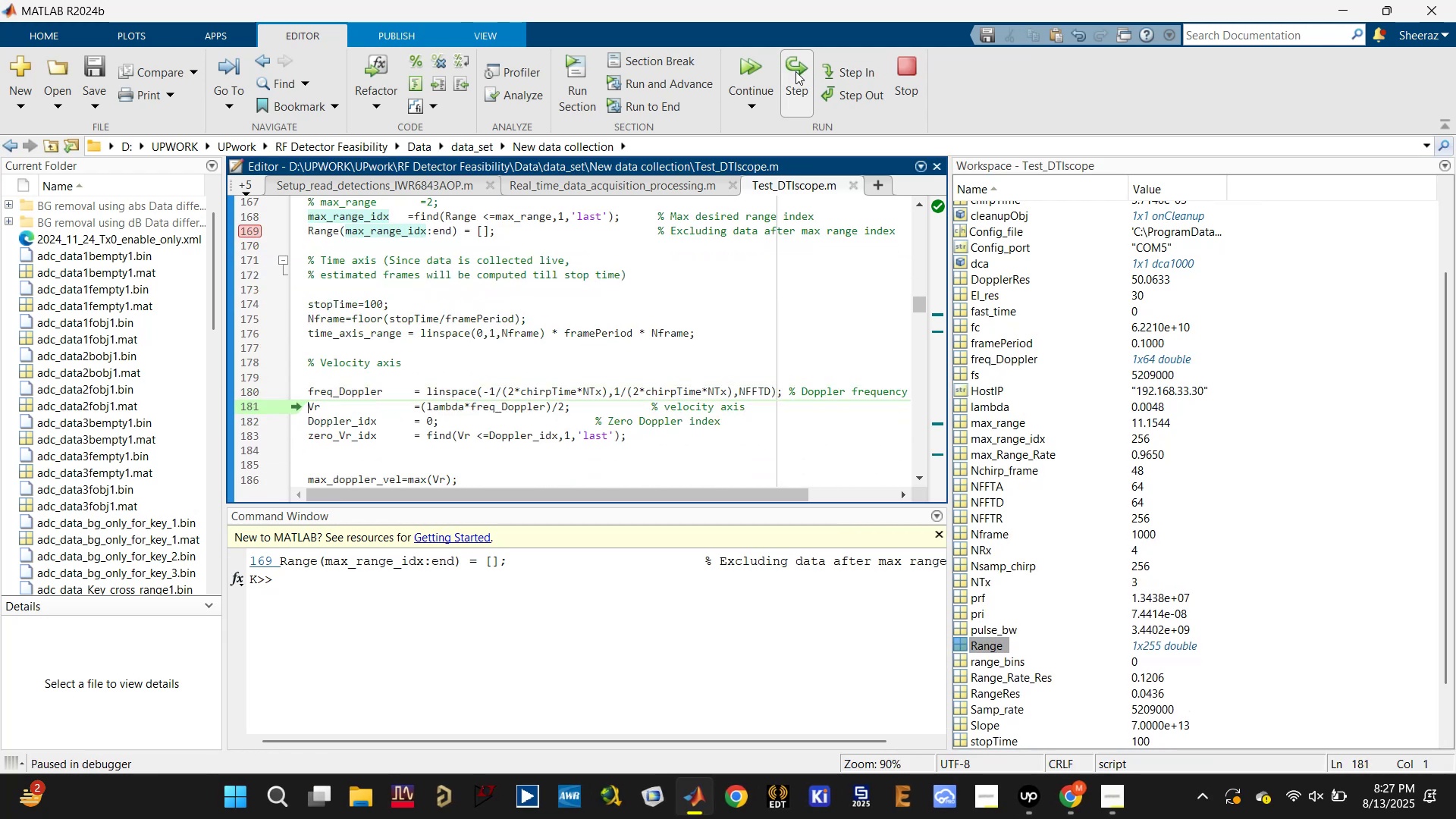 
triple_click([795, 71])
 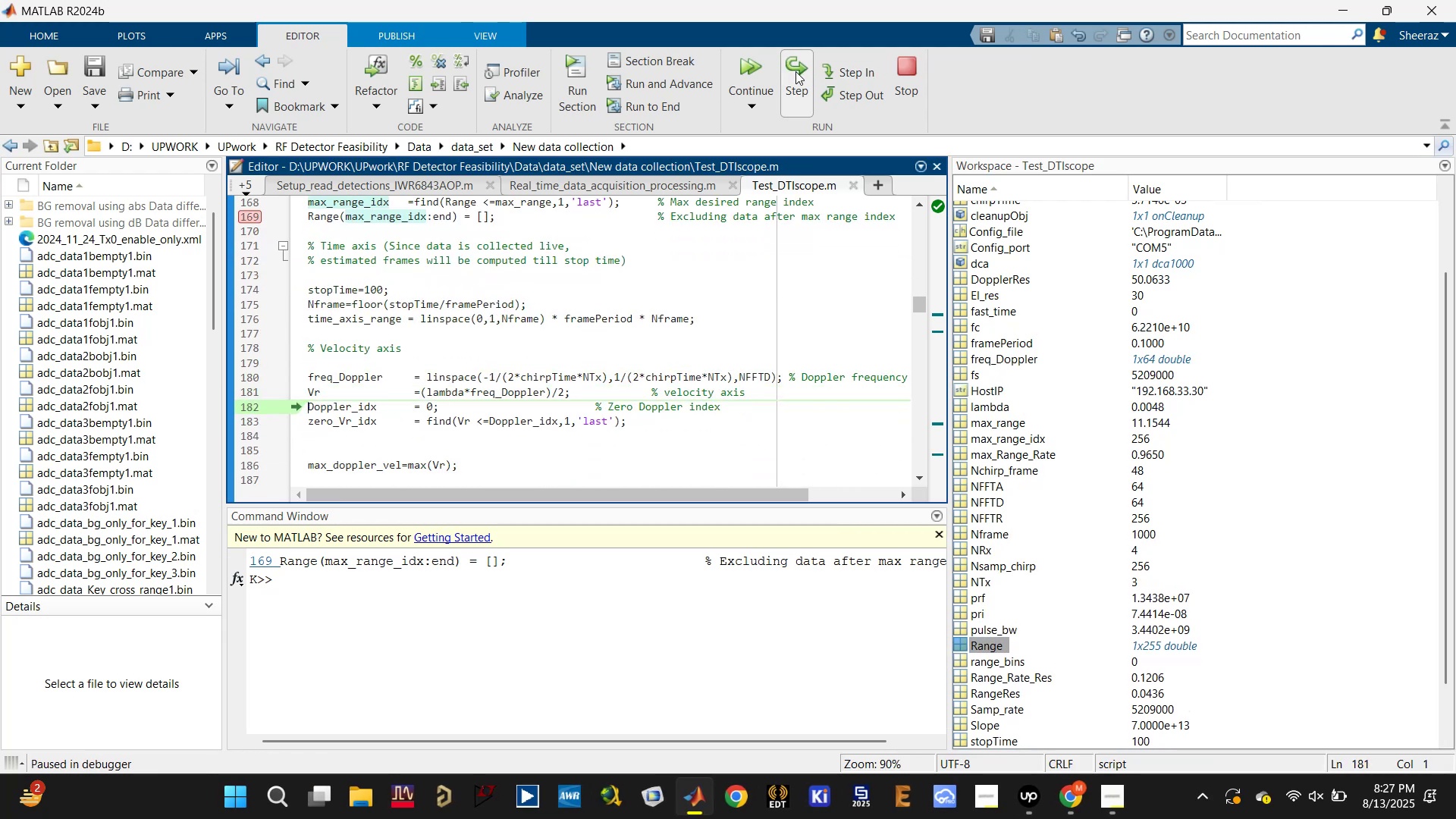 
triple_click([795, 71])
 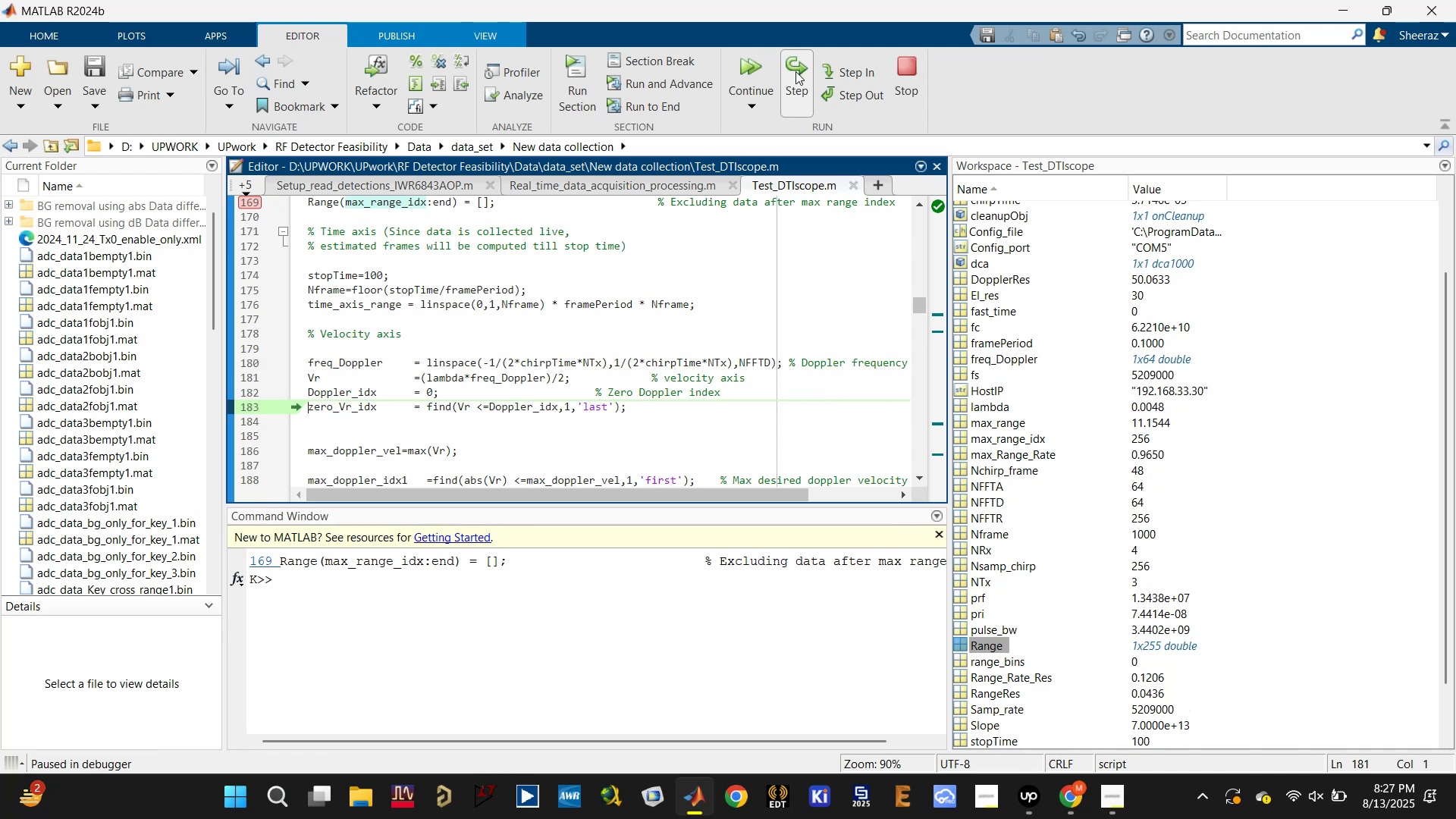 
triple_click([795, 71])
 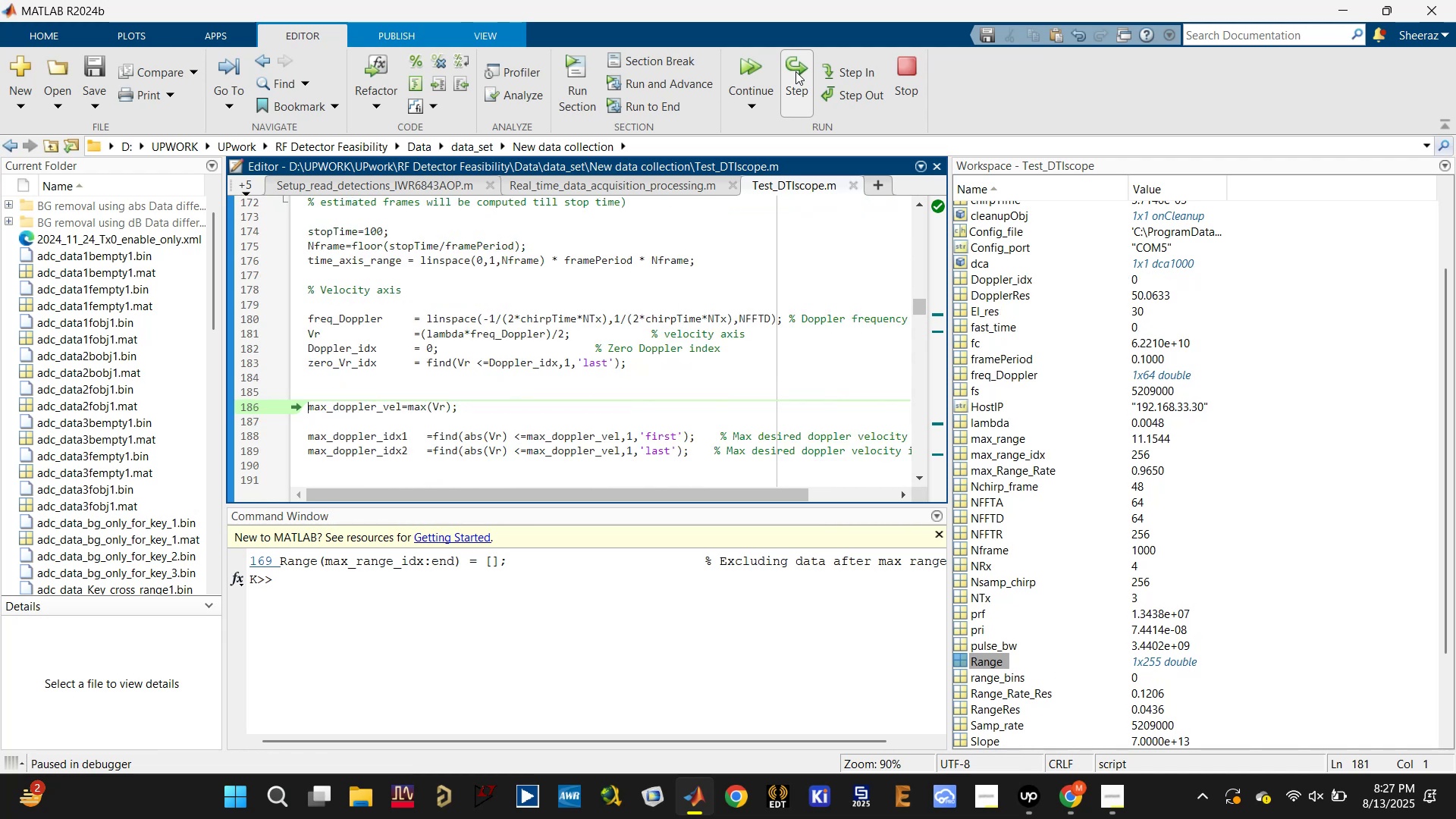 
triple_click([795, 71])
 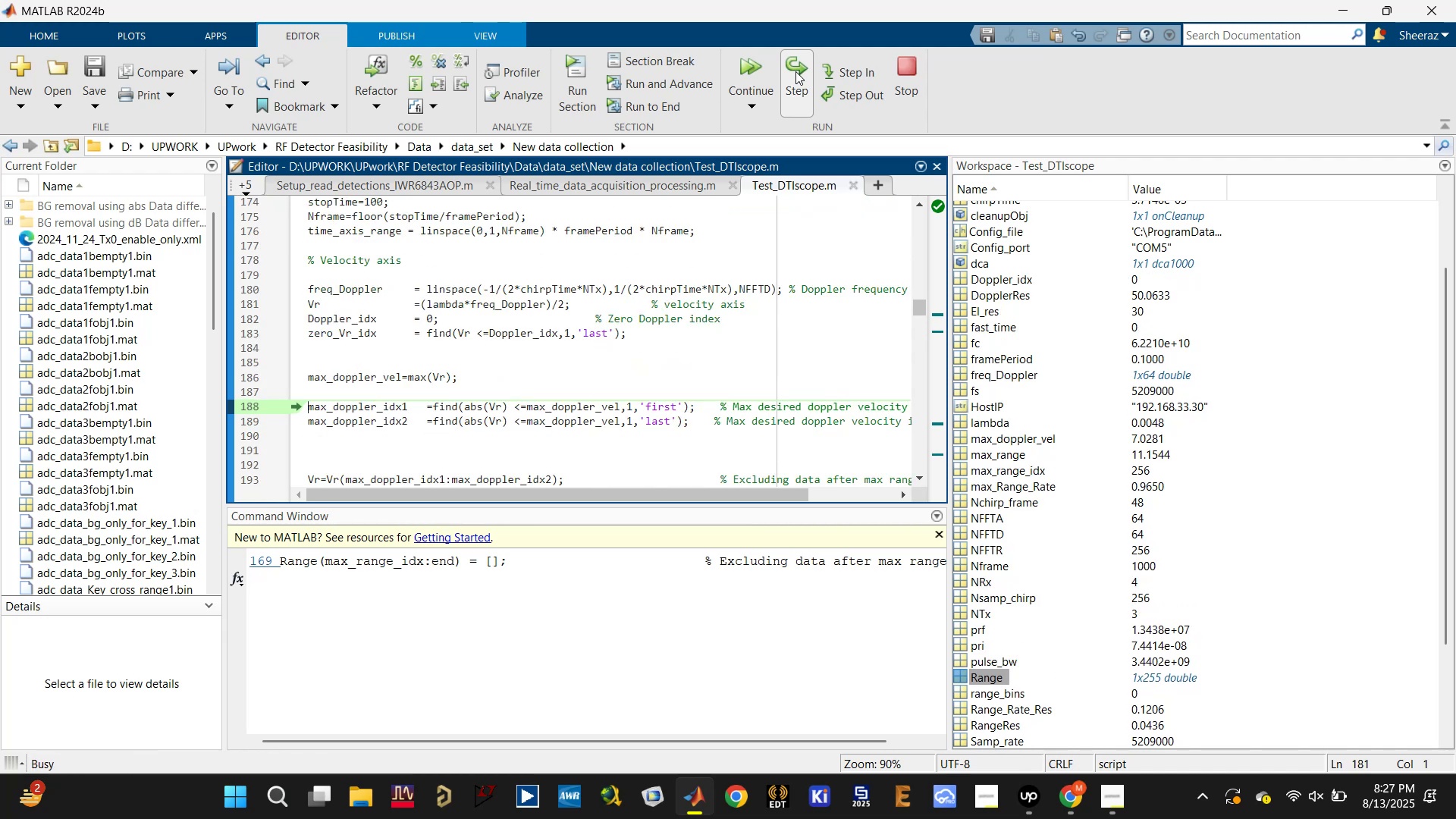 
triple_click([795, 71])
 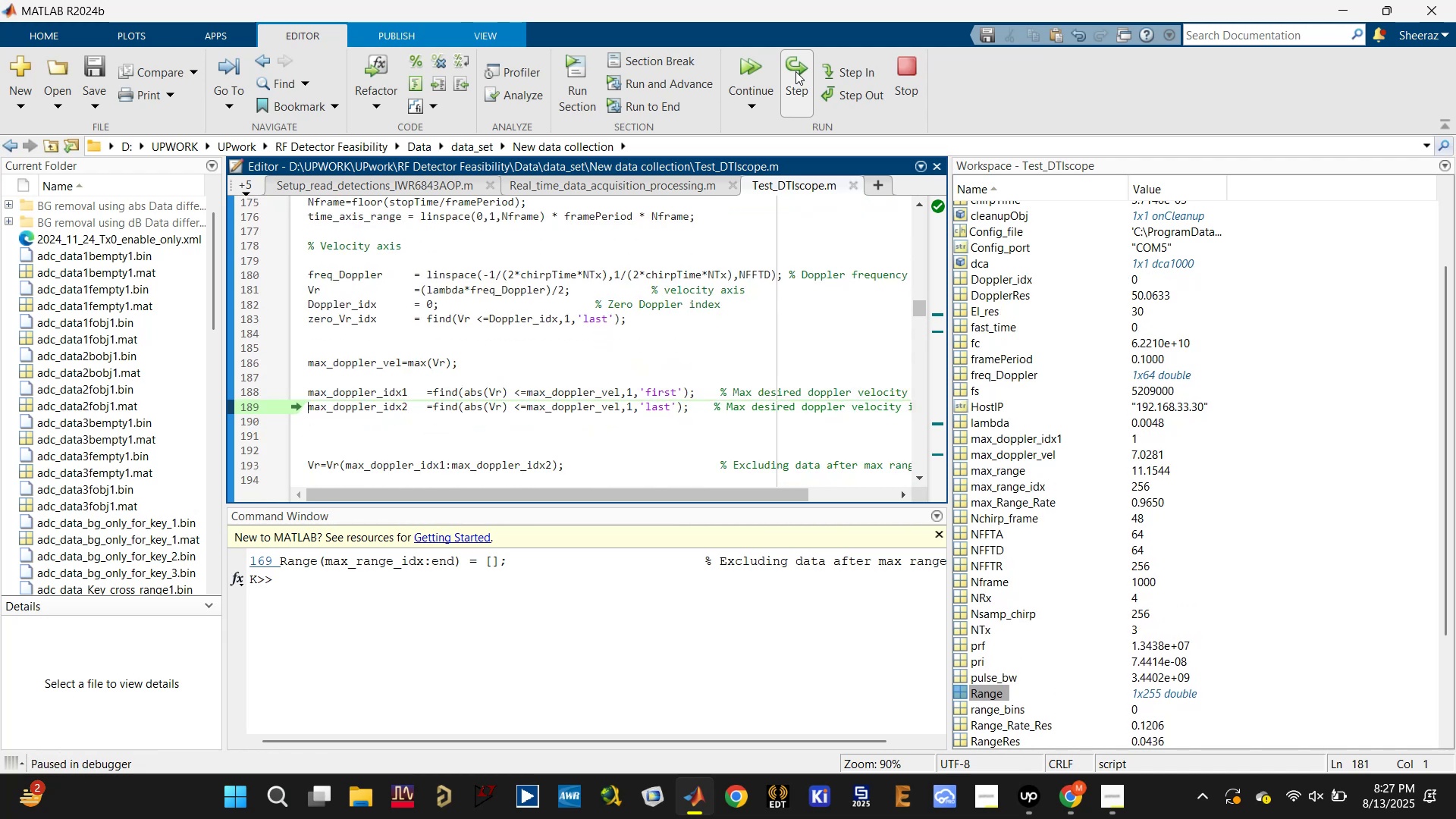 
triple_click([795, 71])
 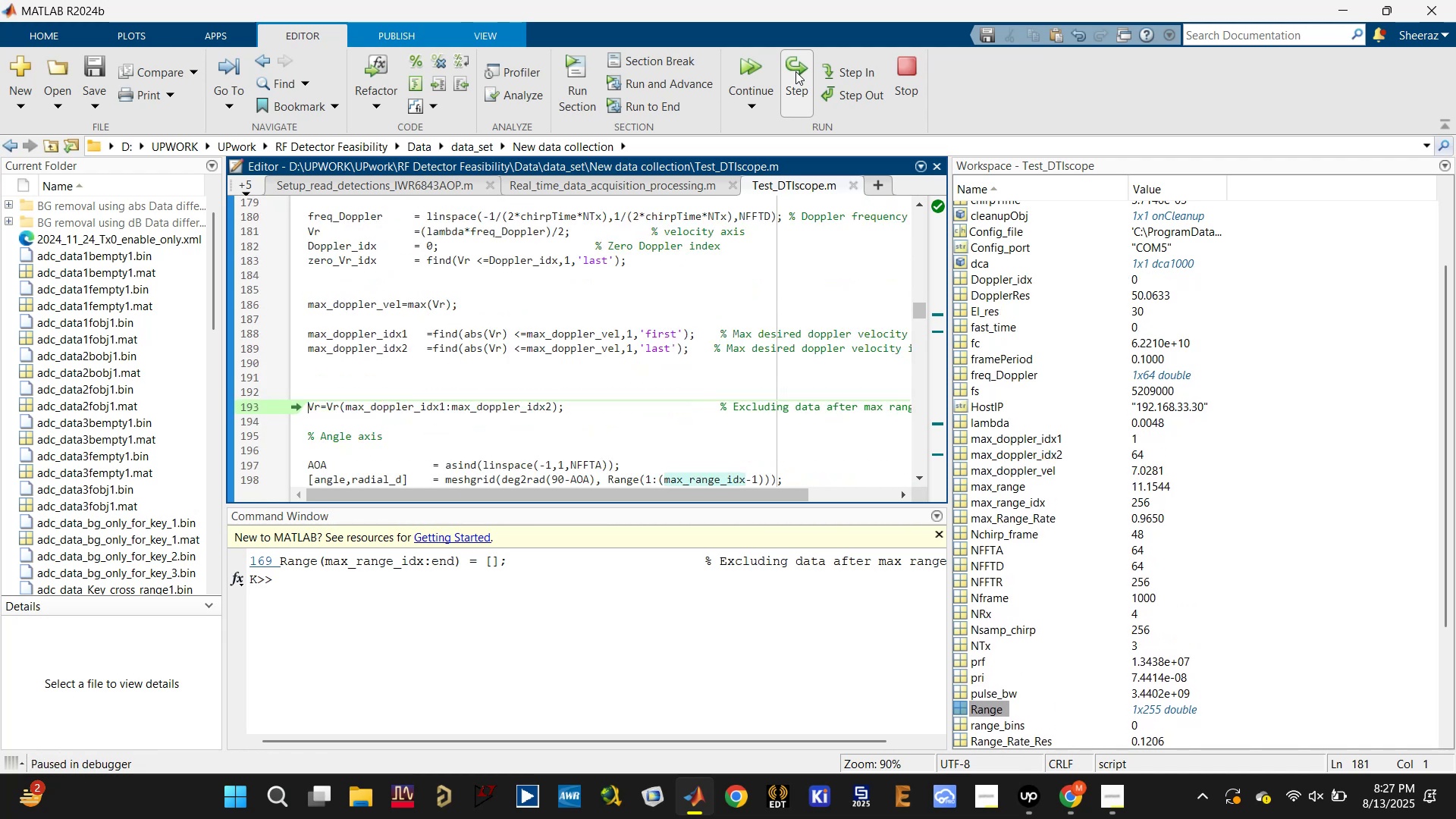 
triple_click([795, 71])
 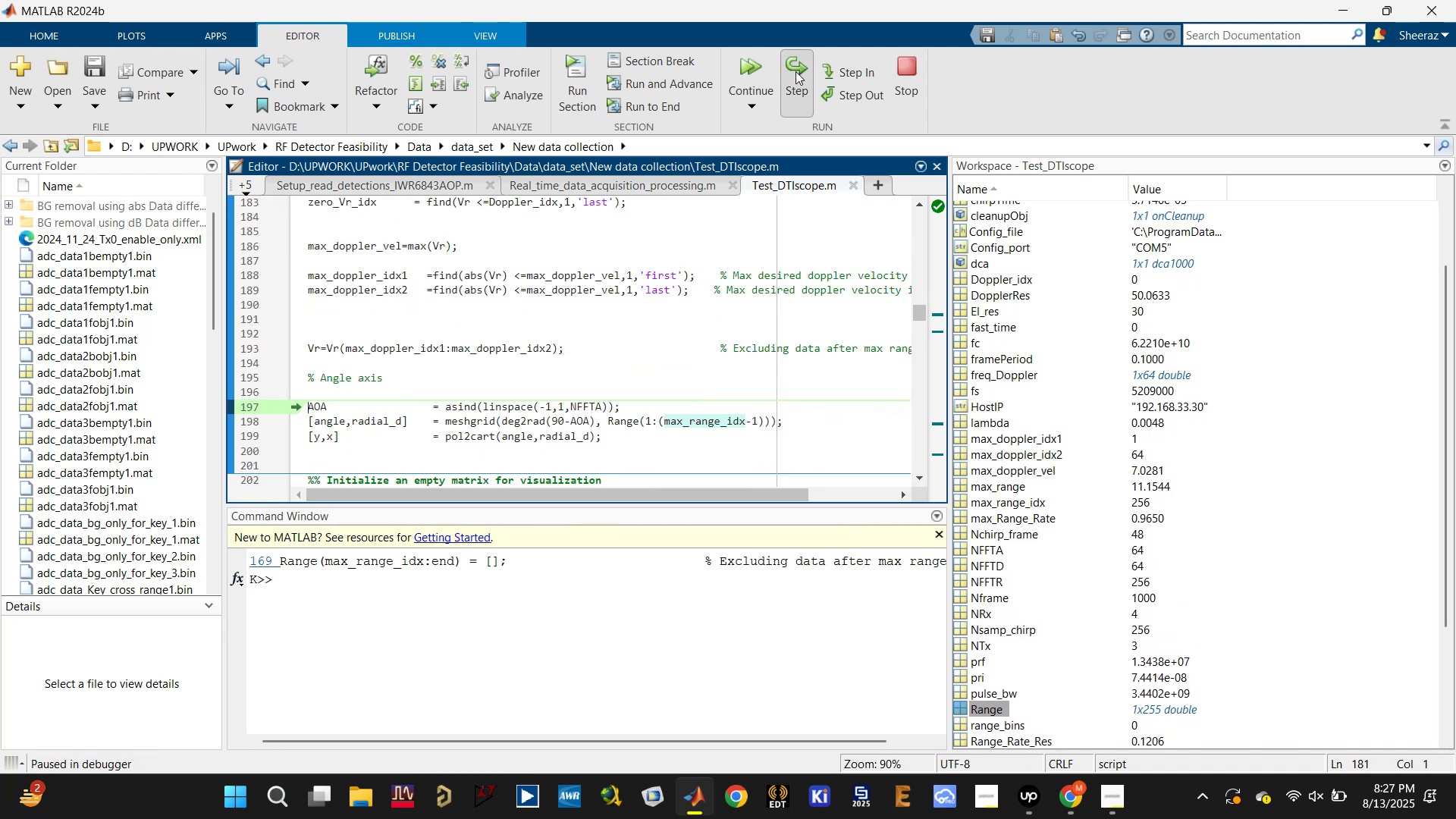 
triple_click([795, 71])
 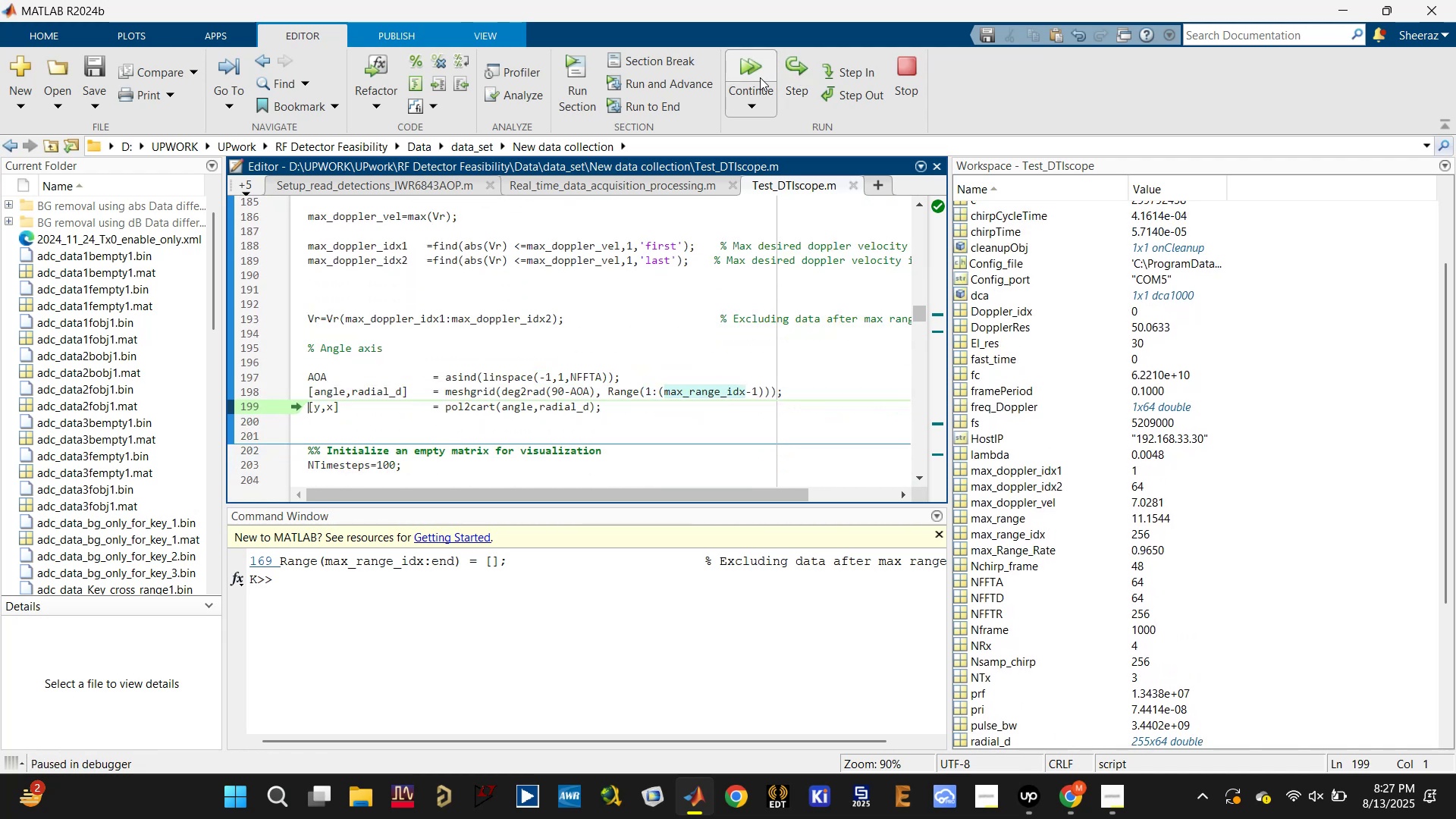 
left_click([758, 68])
 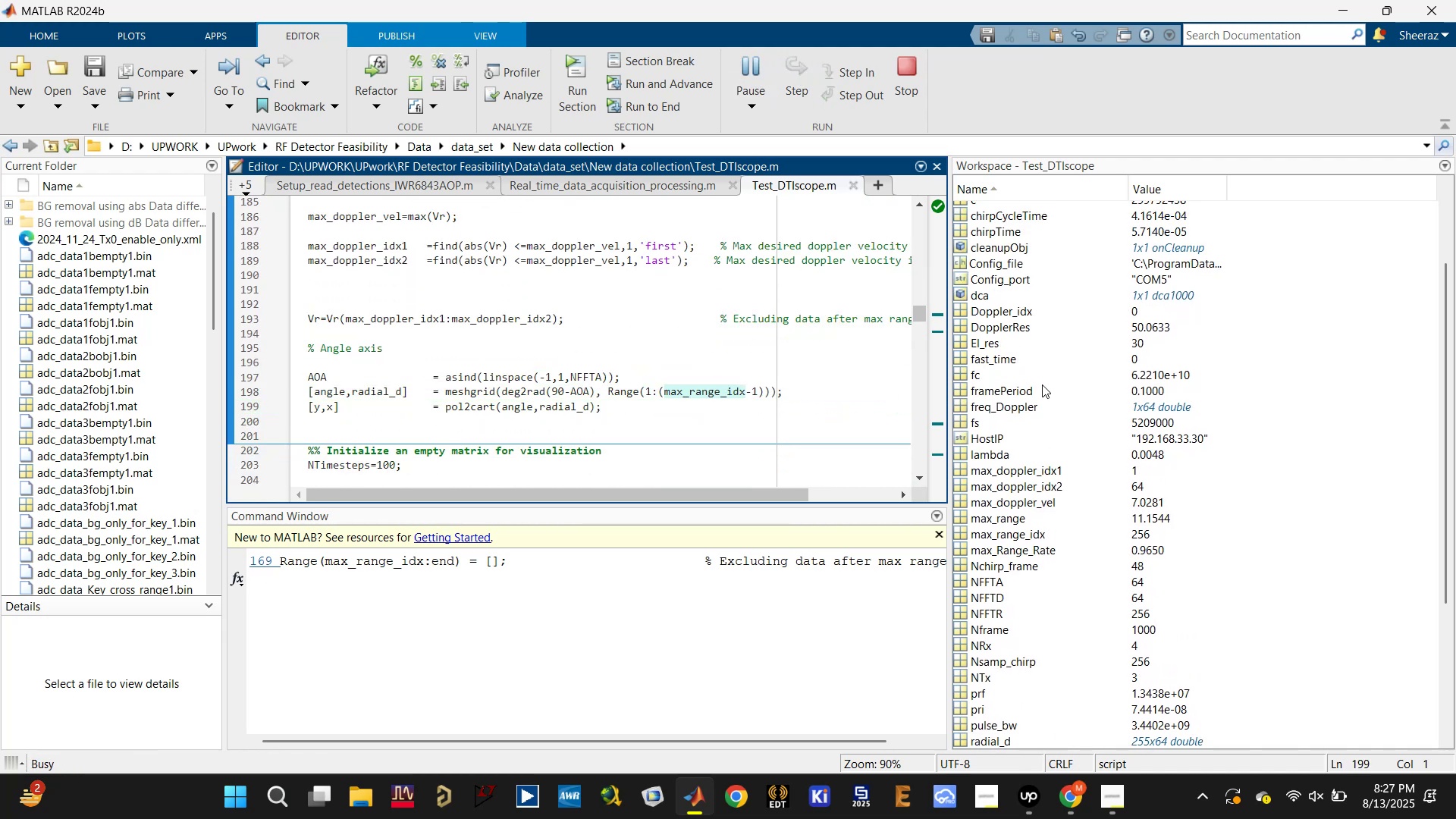 
scroll: coordinate [1023, 382], scroll_direction: up, amount: 4.0
 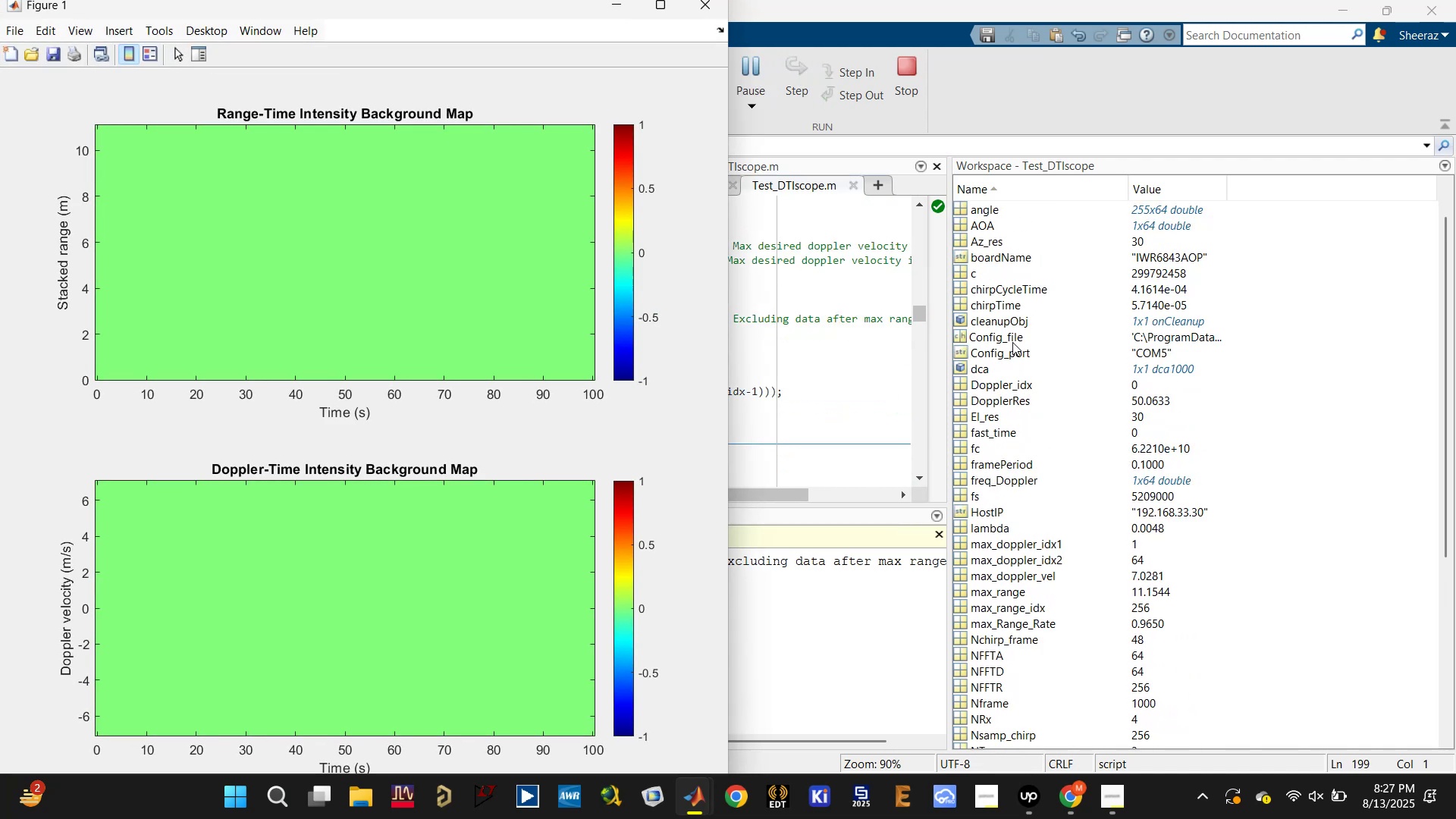 
left_click([851, 366])
 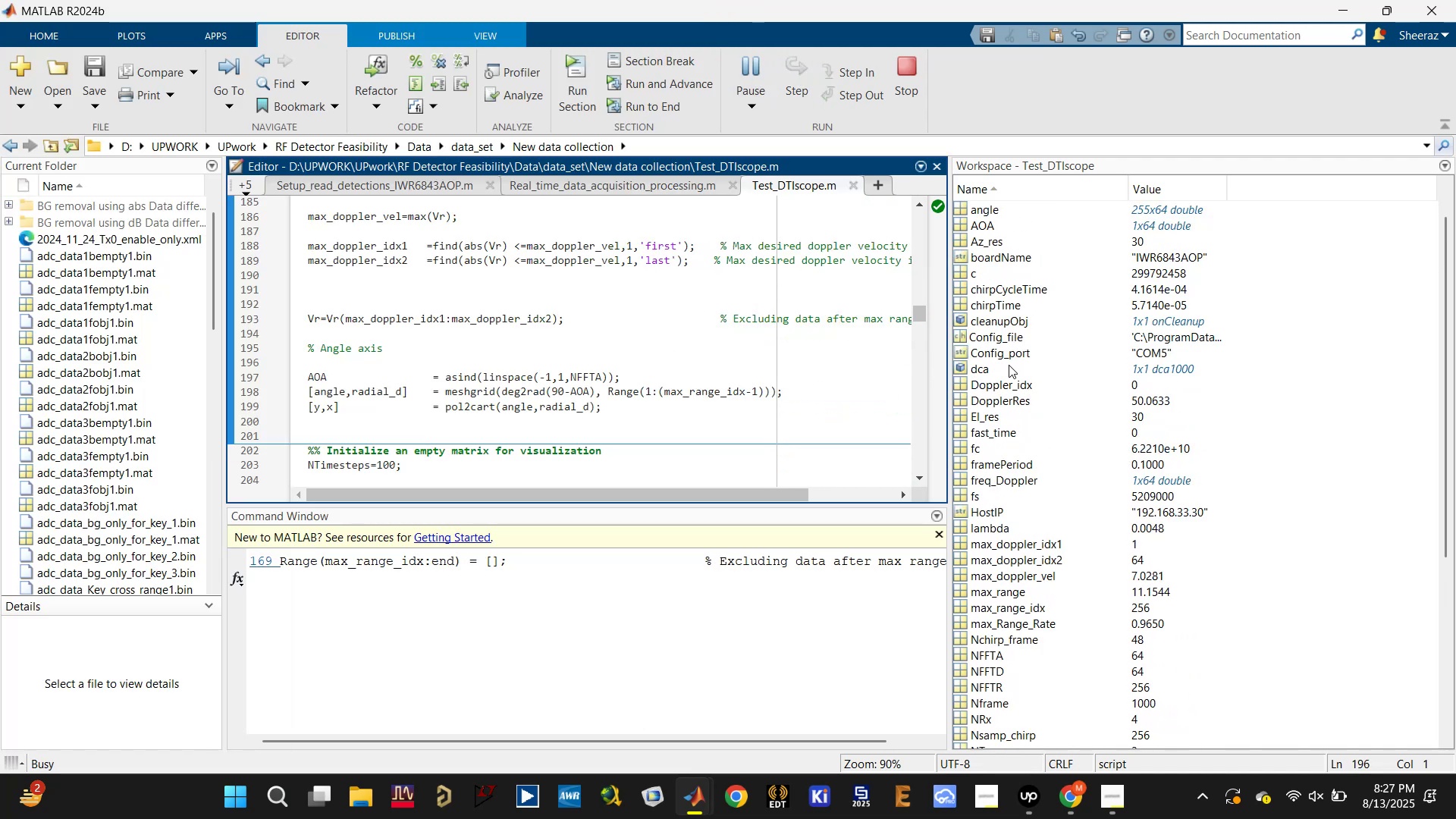 
scroll: coordinate [1015, 315], scroll_direction: up, amount: 4.0
 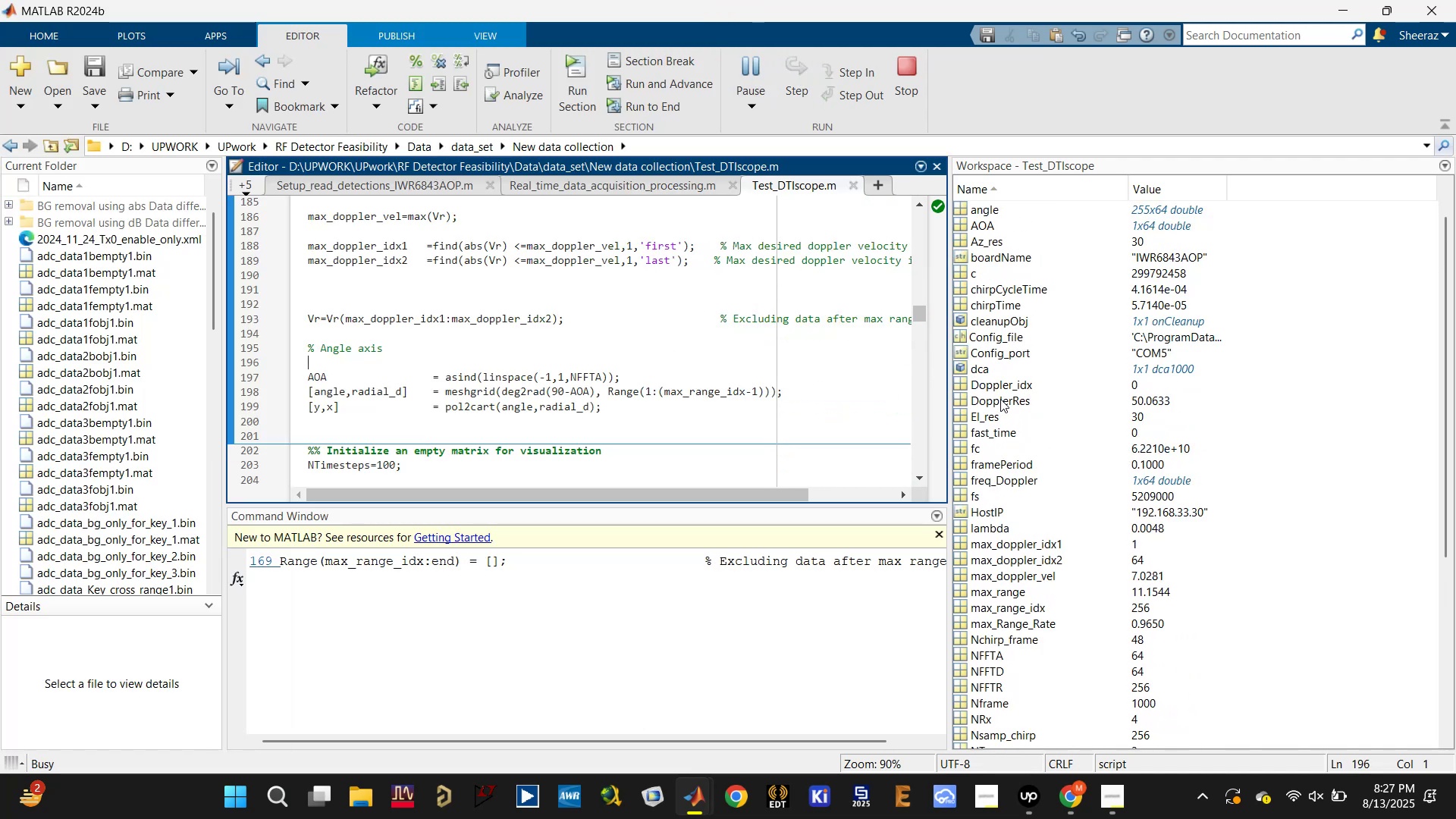 
scroll: coordinate [646, 376], scroll_direction: down, amount: 15.0
 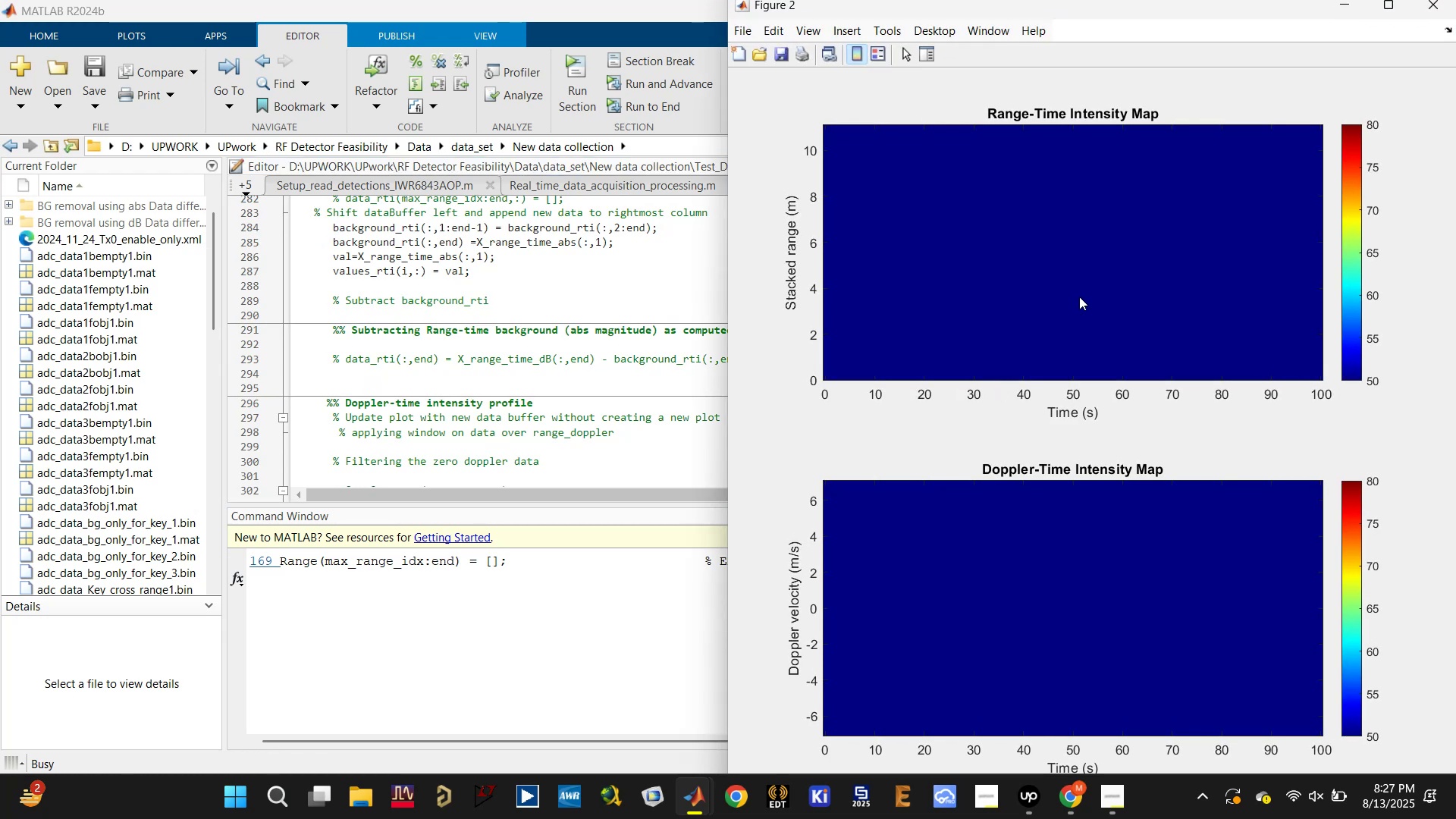 
left_click([679, 251])
 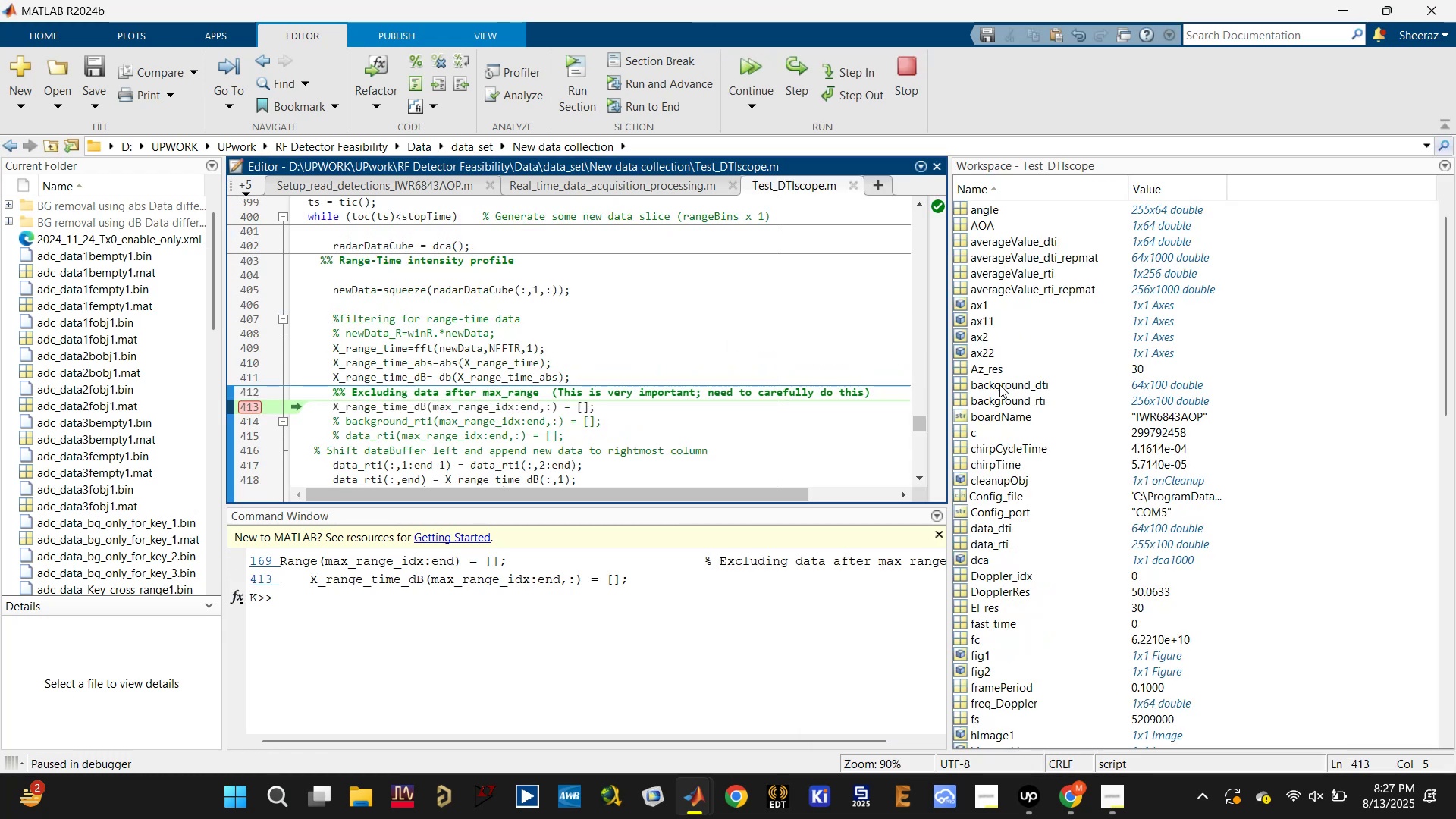 
scroll: coordinate [996, 479], scroll_direction: up, amount: 8.0
 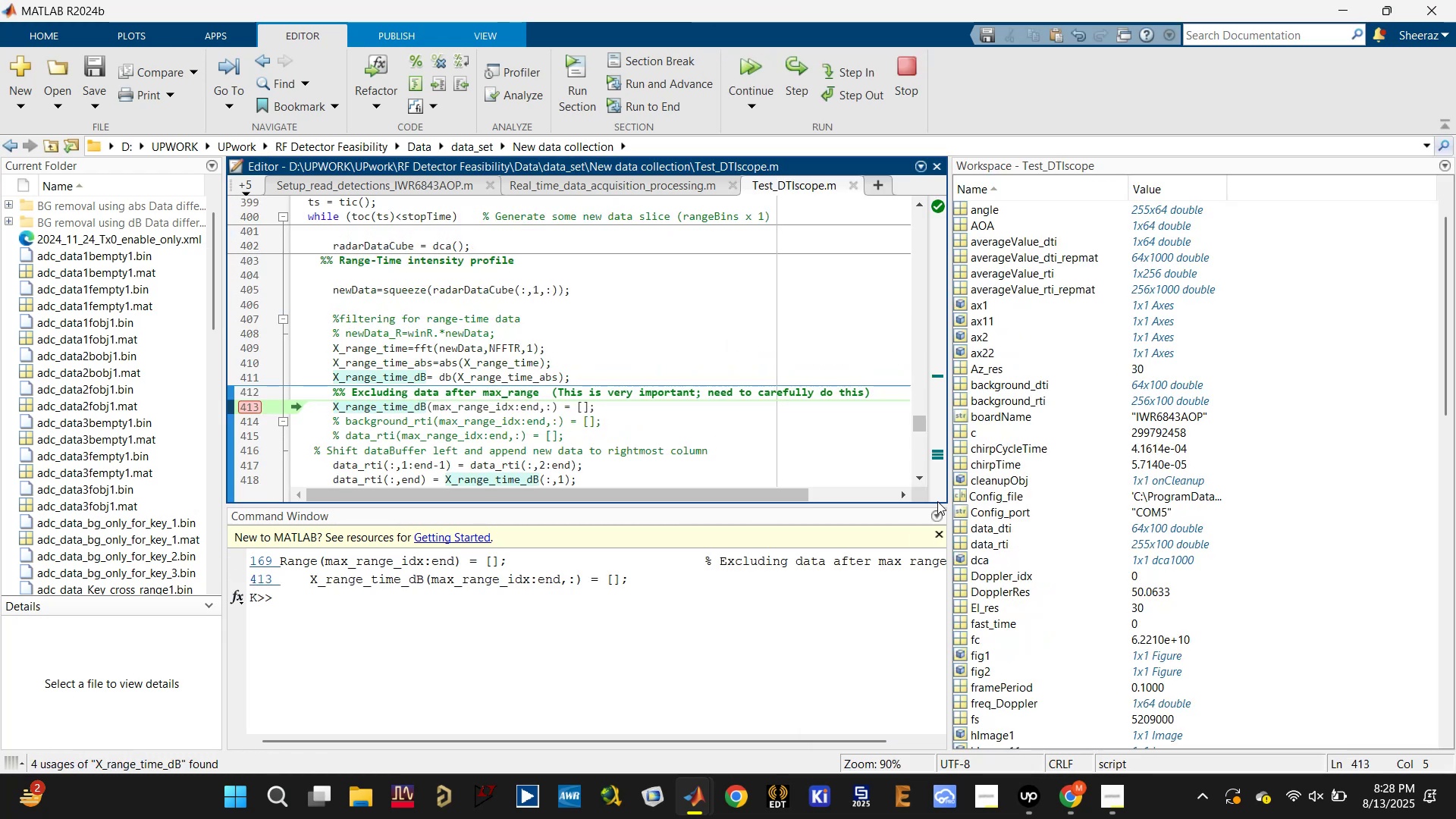 
left_click([799, 72])
 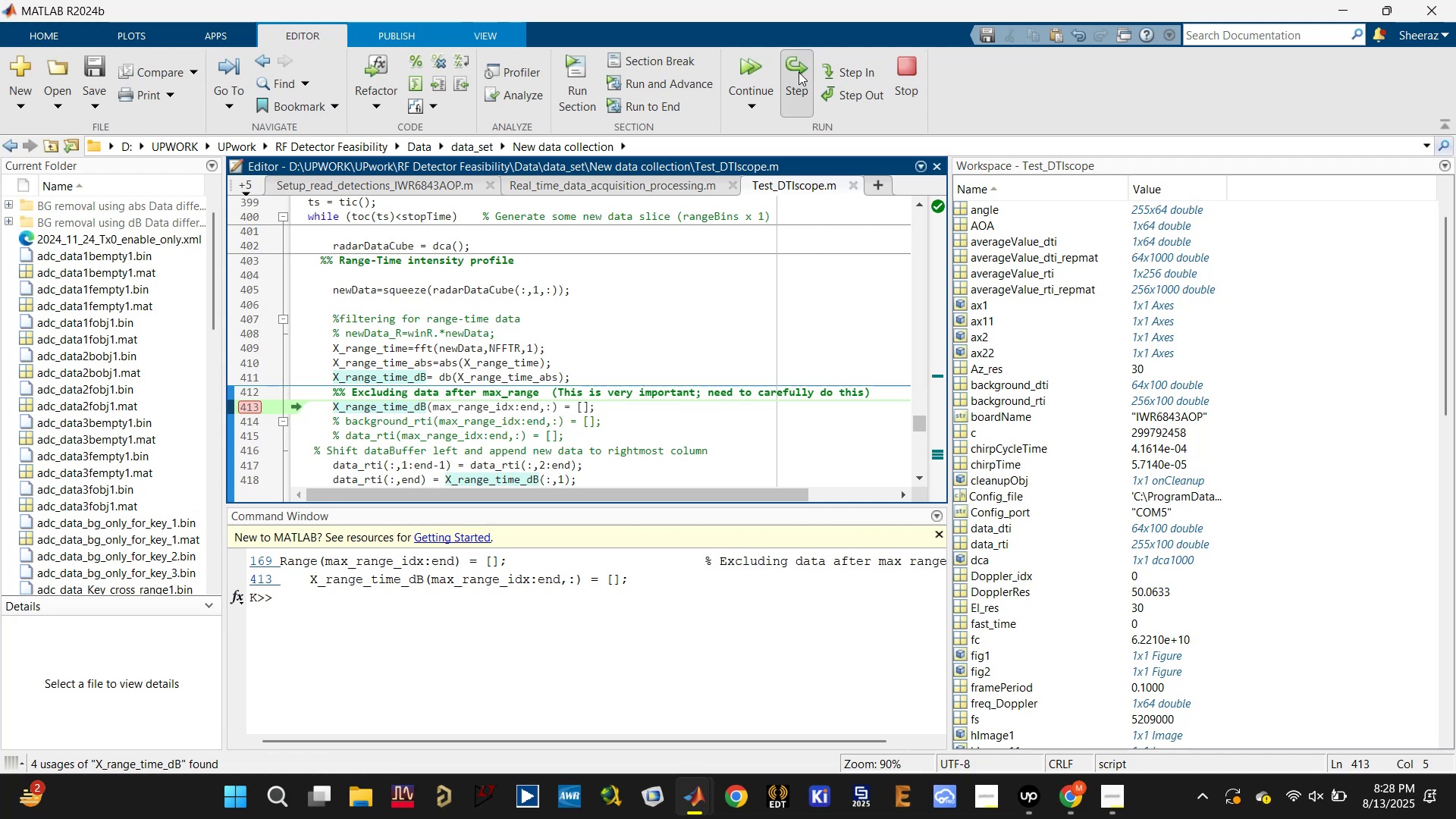 
scroll: coordinate [799, 72], scroll_direction: up, amount: 1.0
 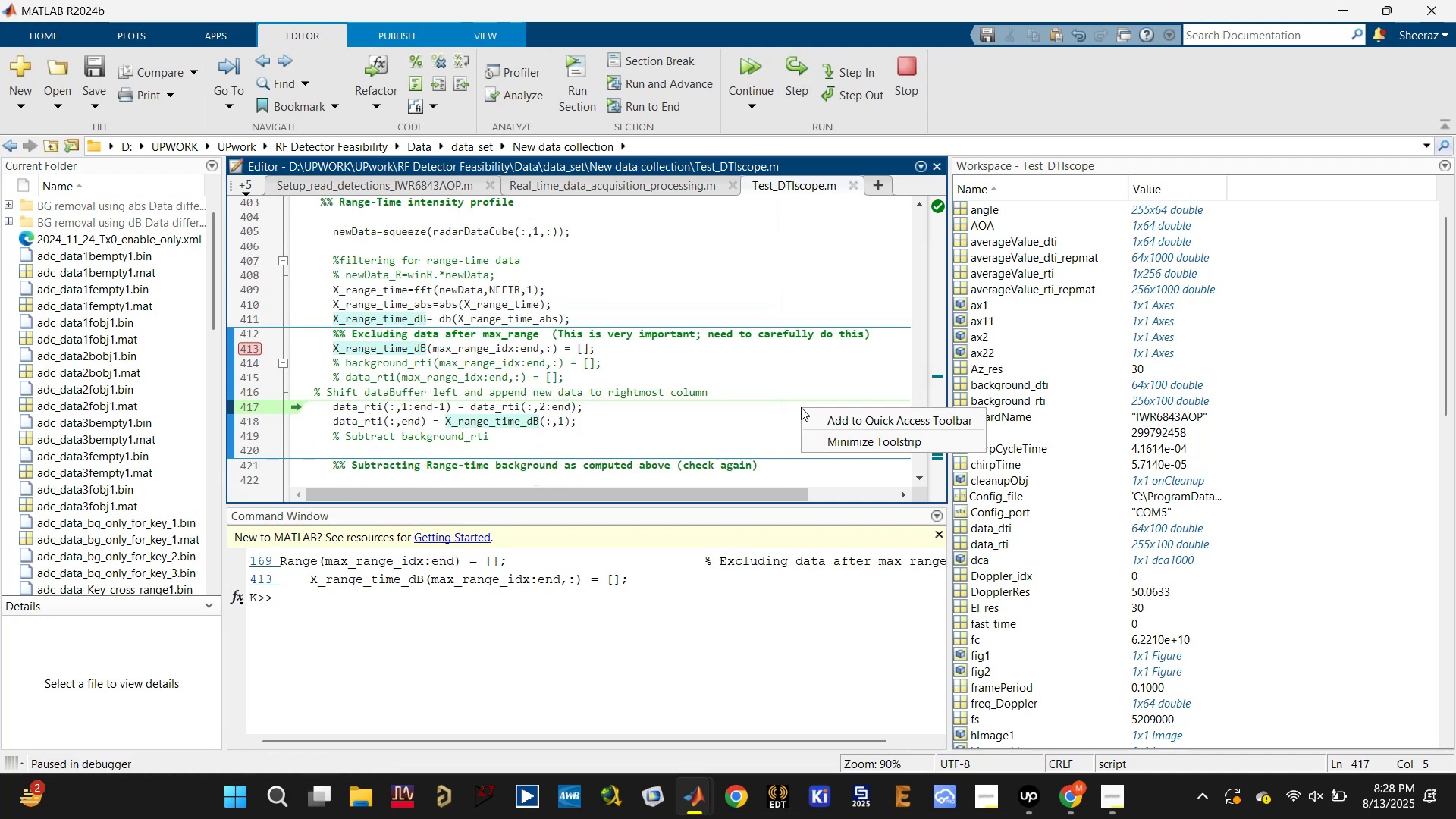 
left_click([801, 407])
 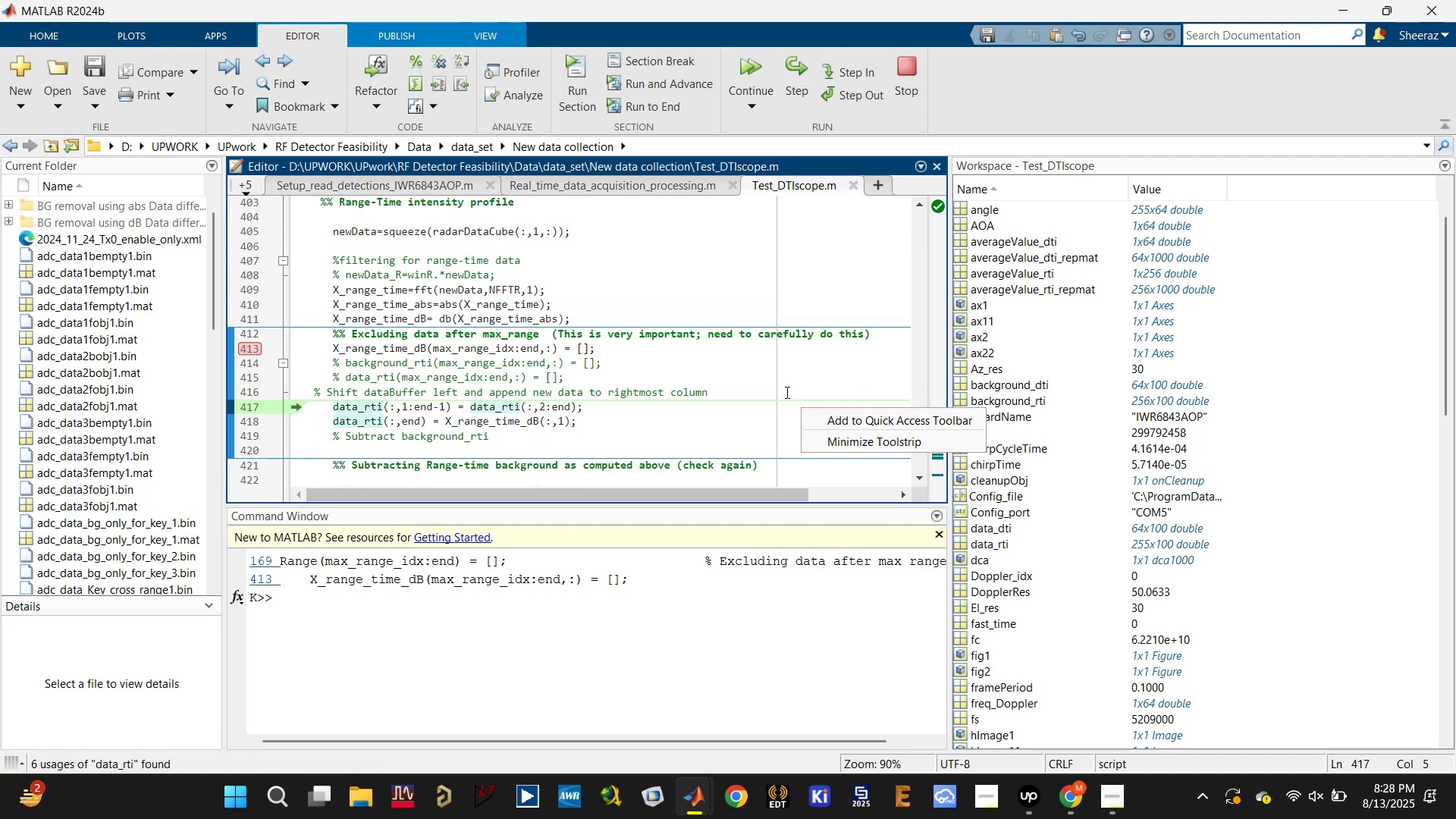 
left_click([791, 67])
 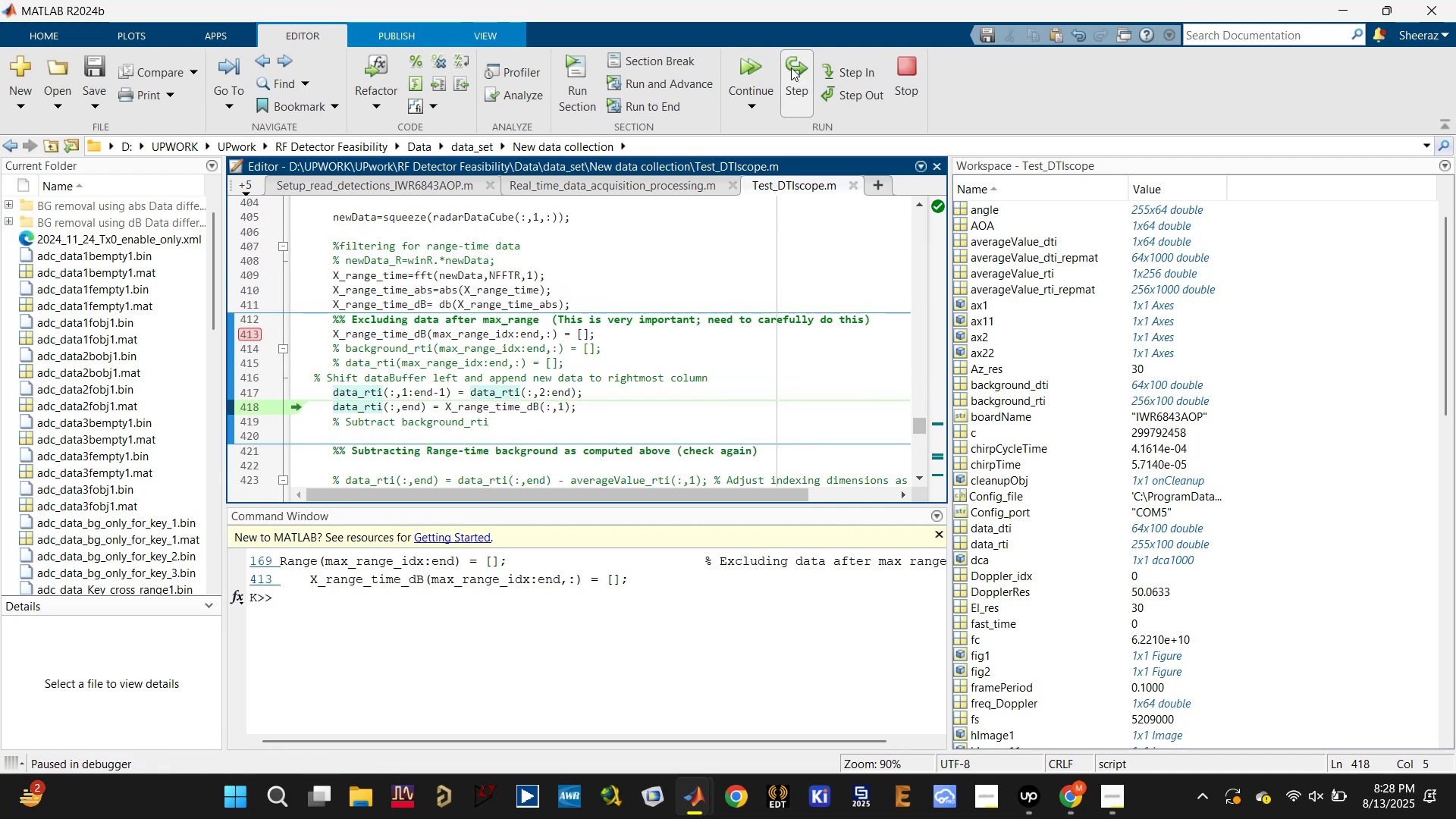 
left_click([791, 67])
 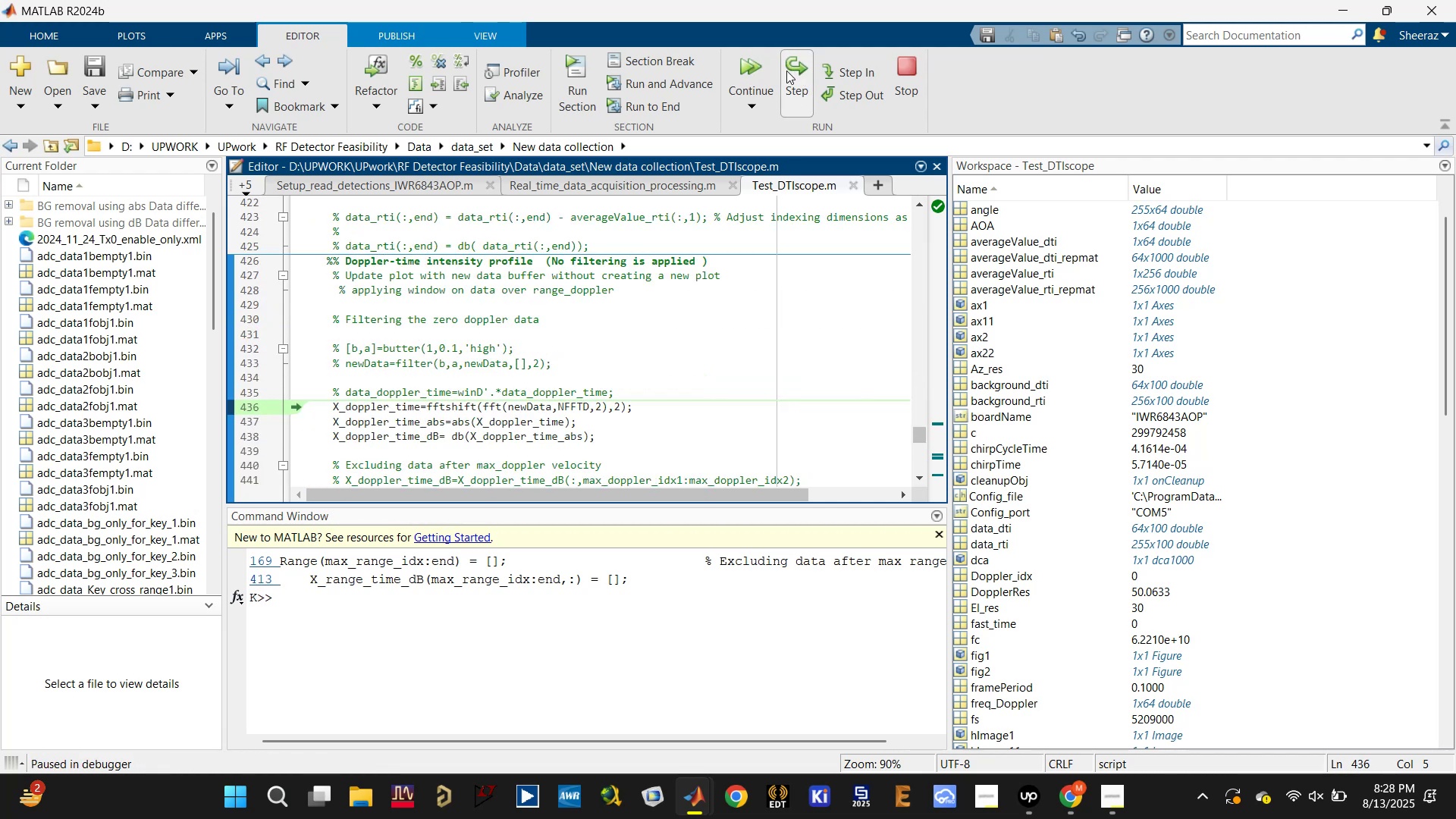 
left_click([758, 66])
 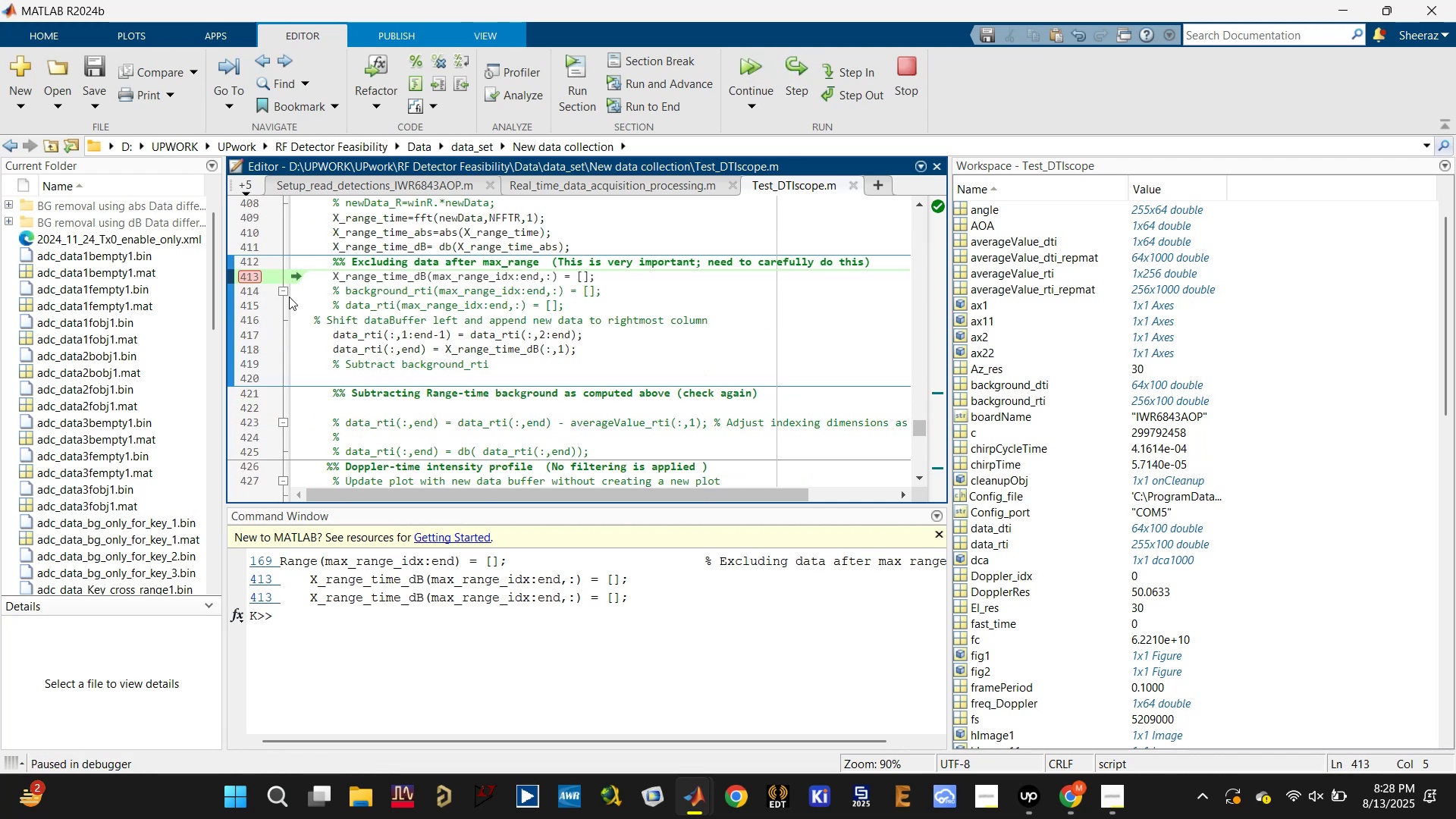 
left_click([247, 275])
 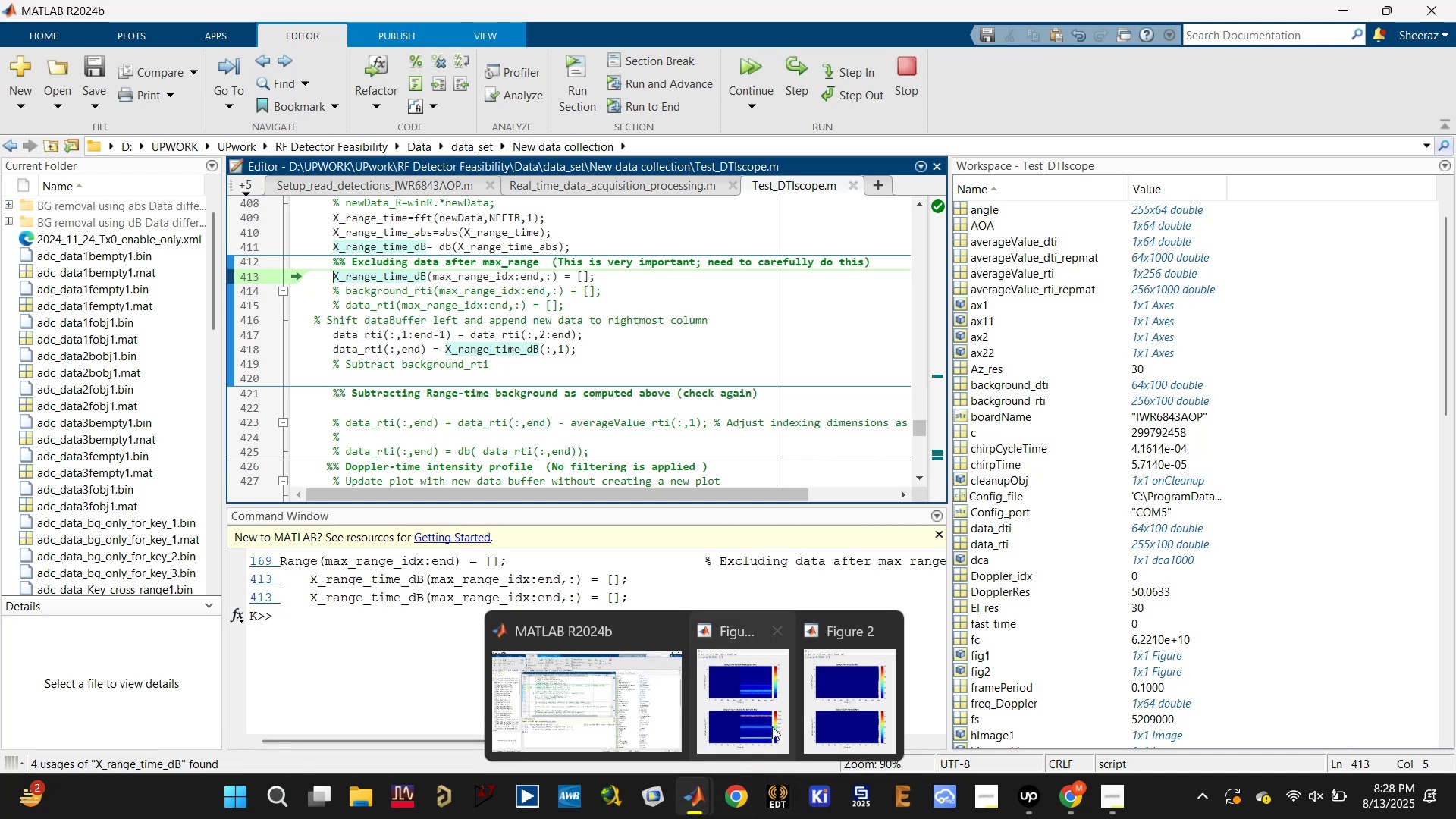 
left_click([855, 693])
 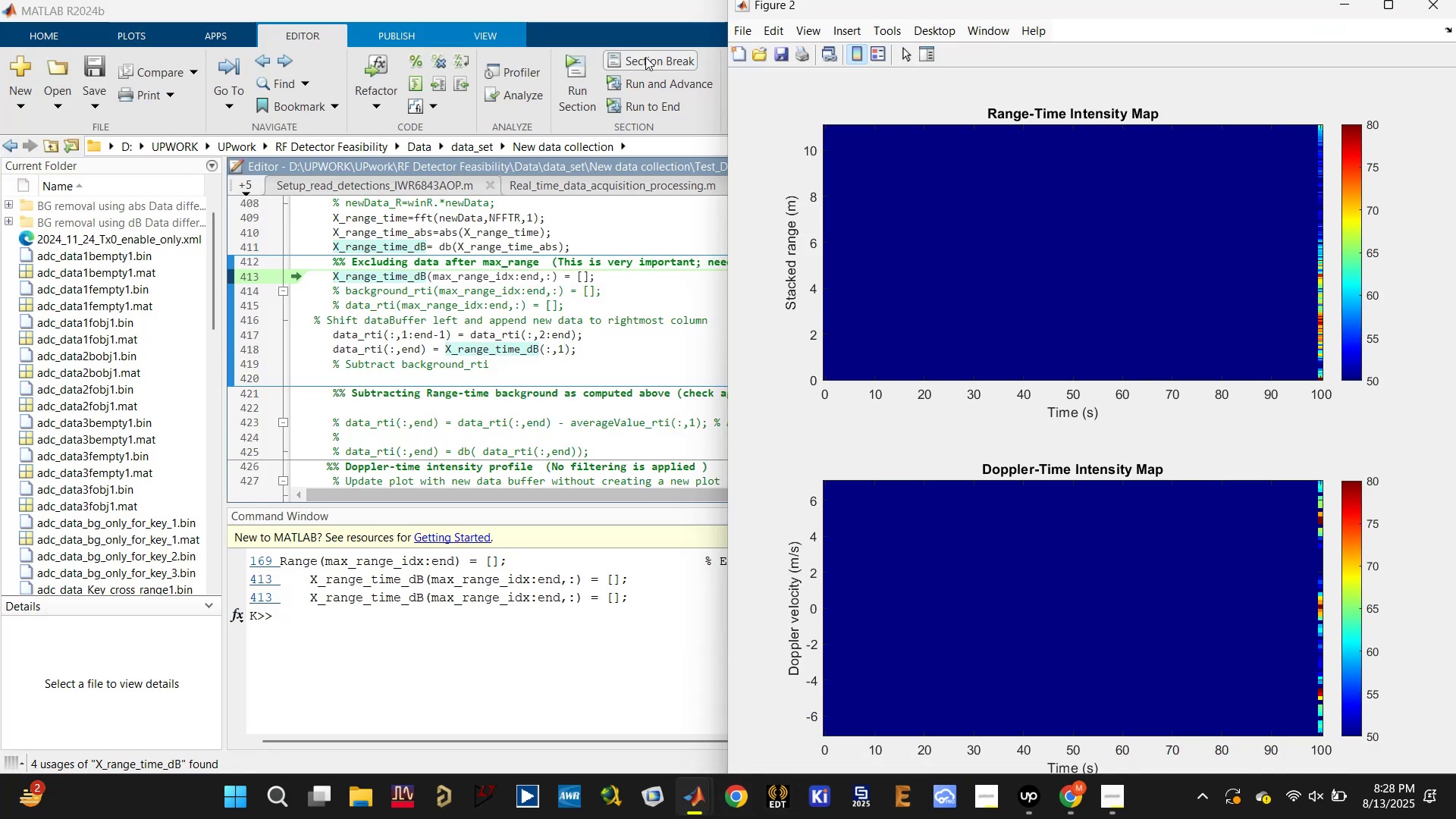 
left_click([644, 17])
 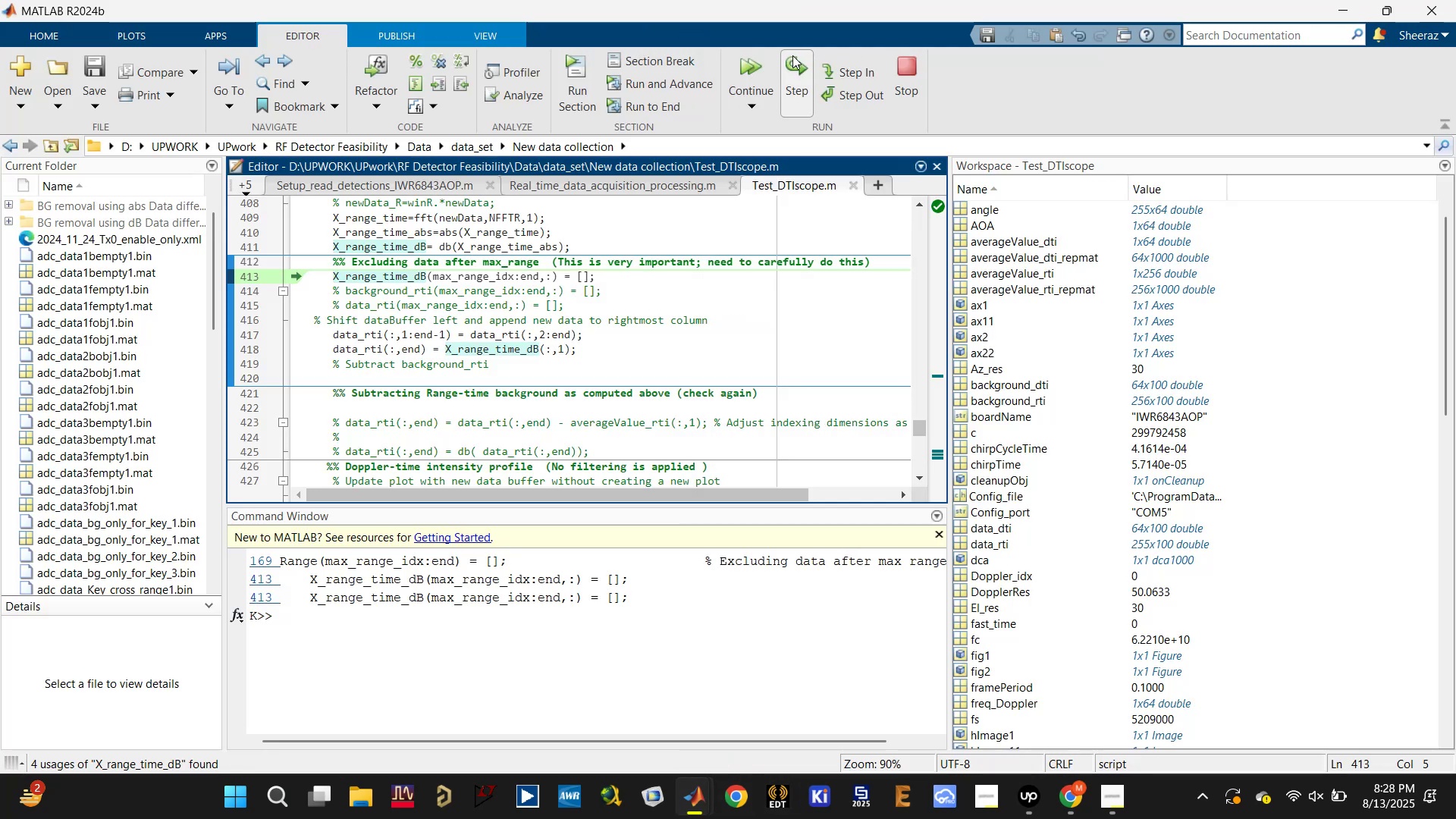 
left_click([756, 63])
 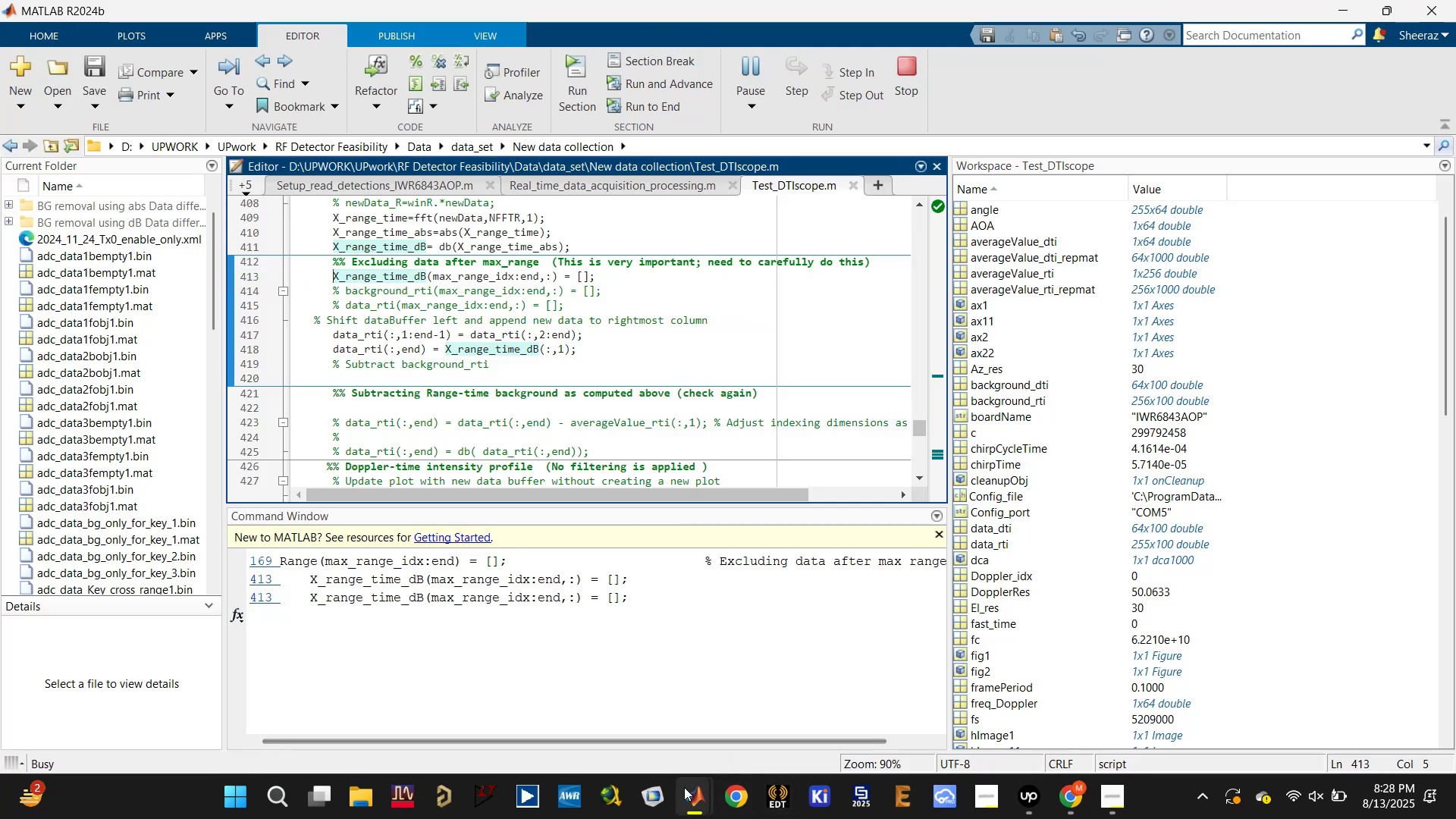 
left_click([836, 679])
 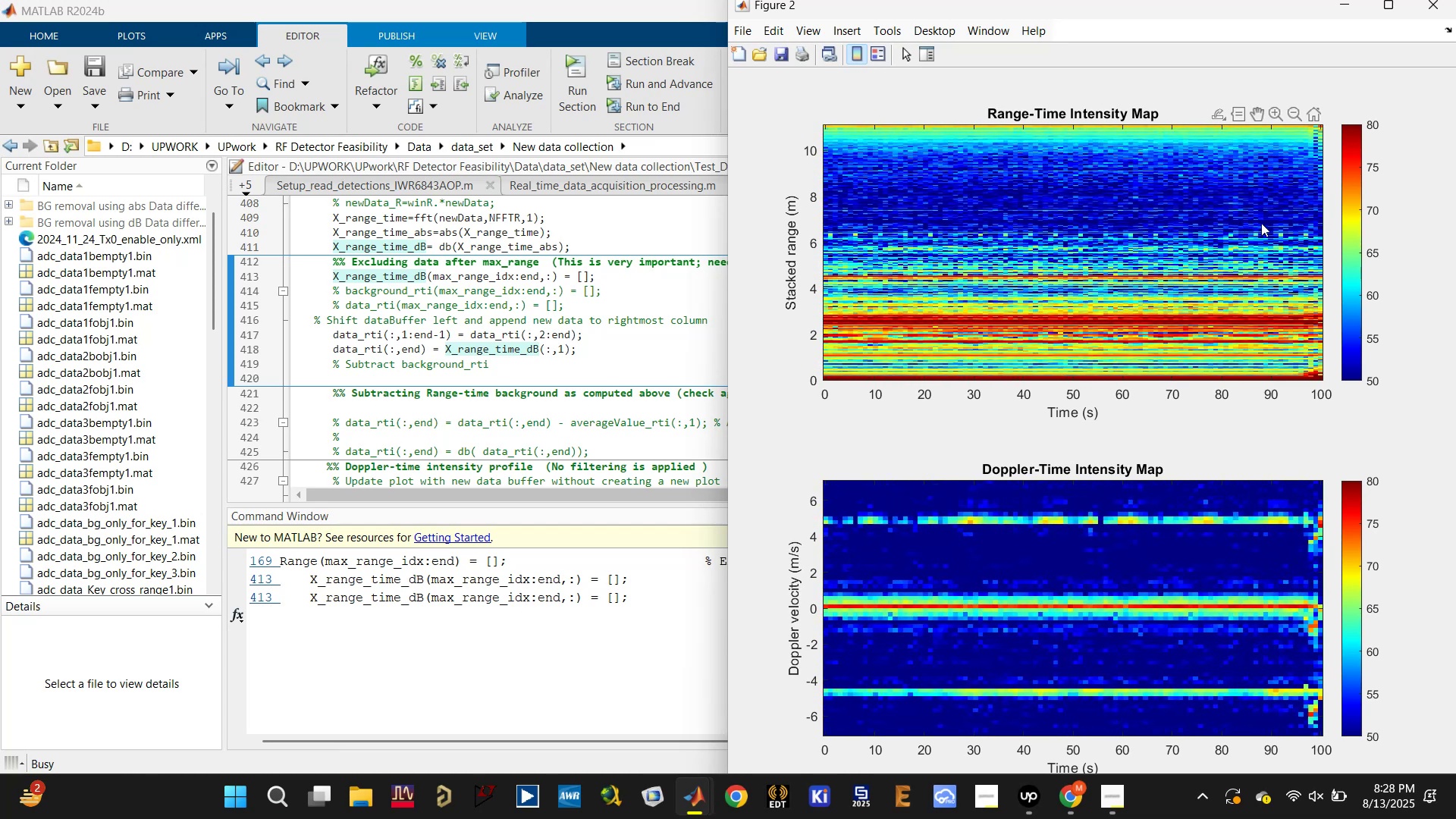 
wait(7.99)
 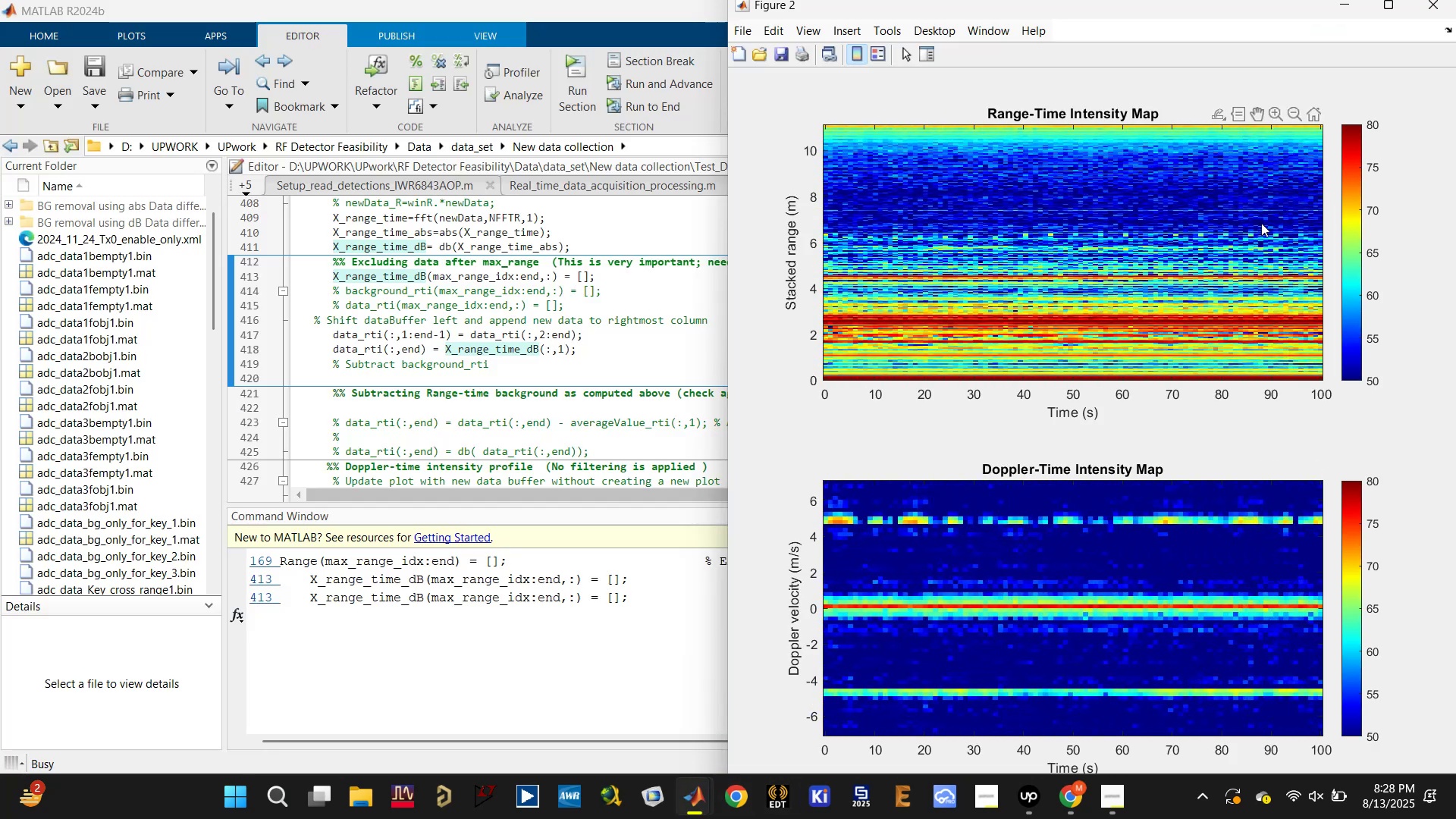 
left_click([1261, 223])
 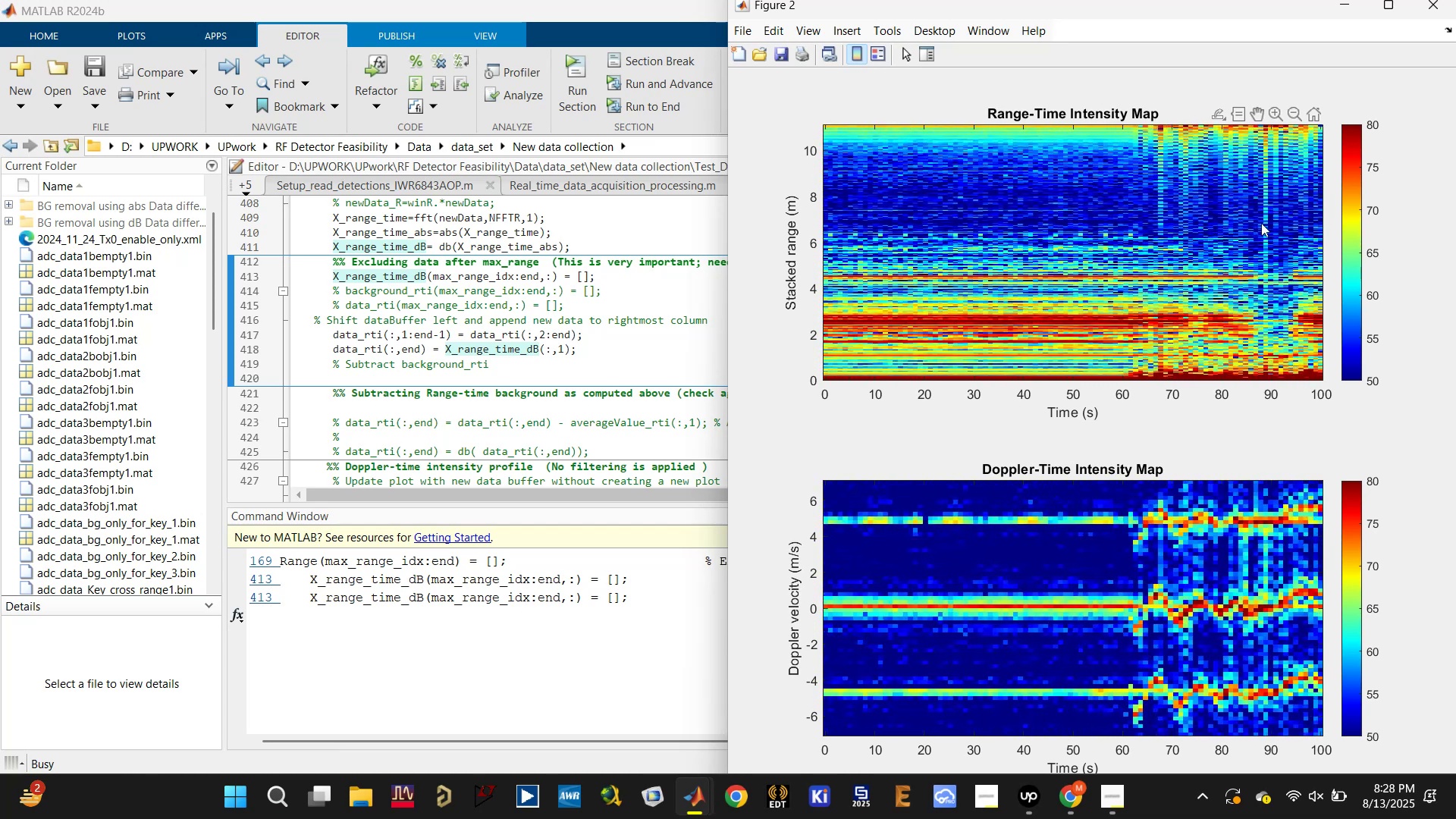 
left_click([1261, 223])
 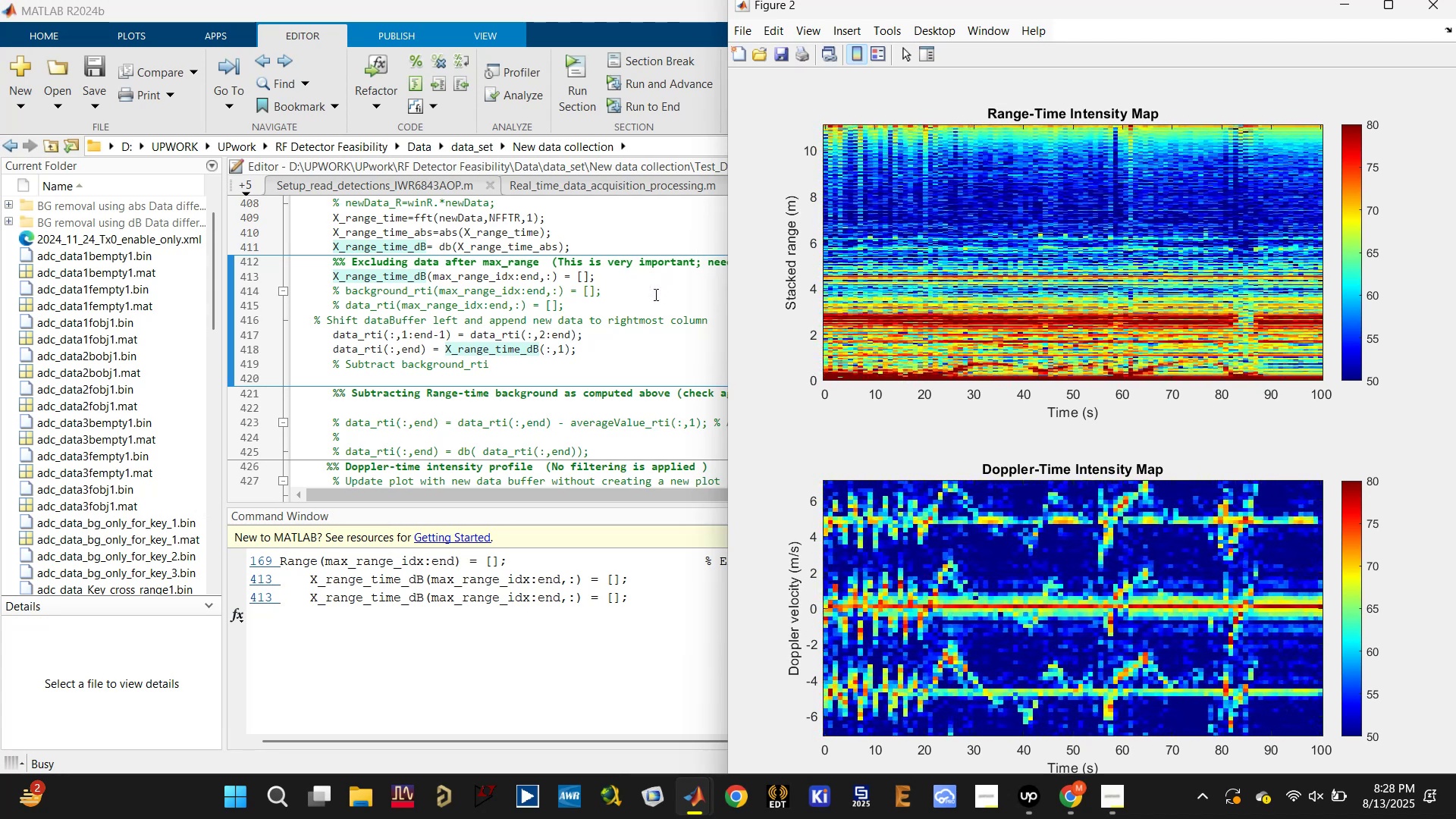 
wait(27.56)
 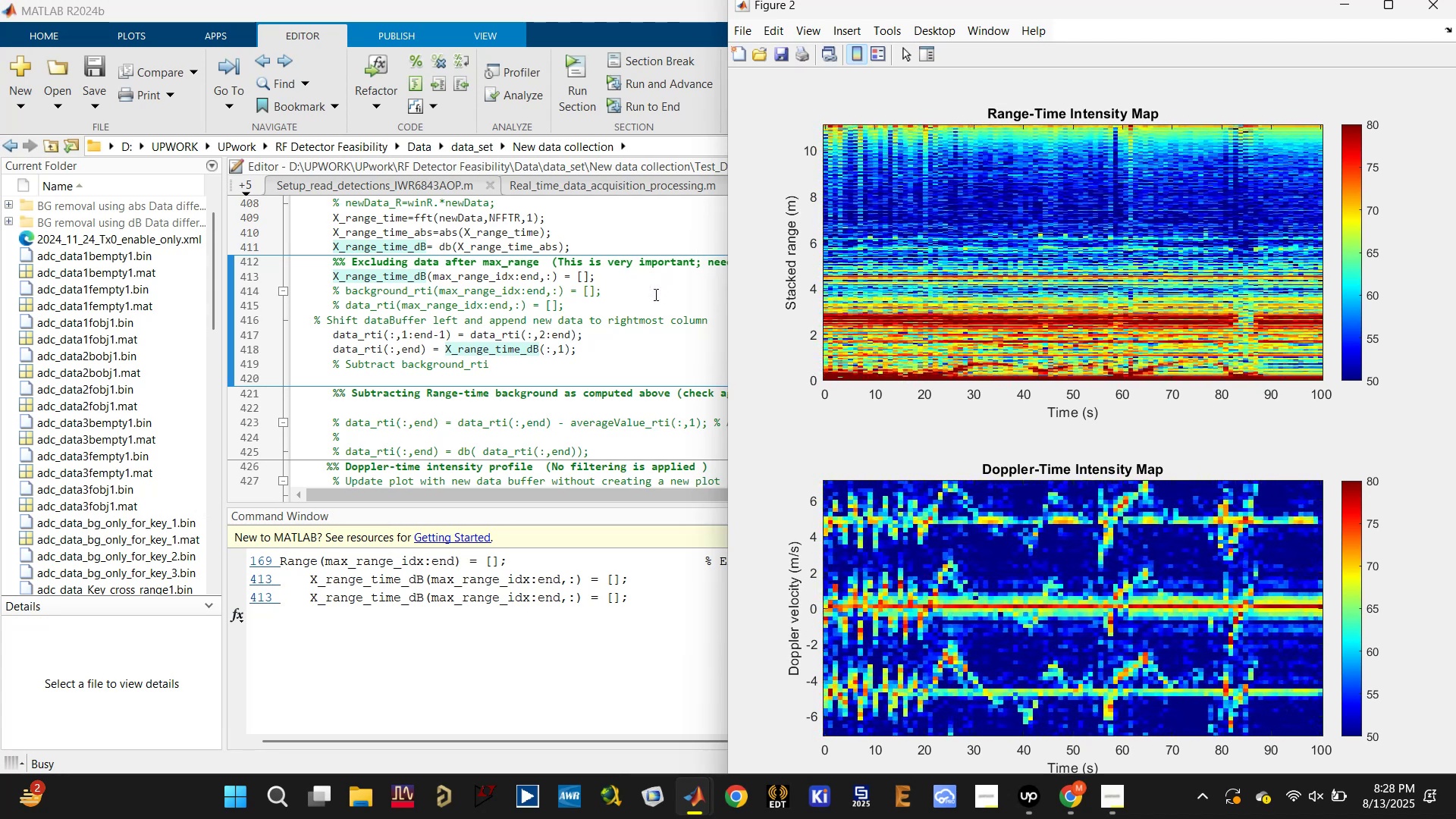 
scroll: coordinate [356, 335], scroll_direction: up, amount: 29.0
 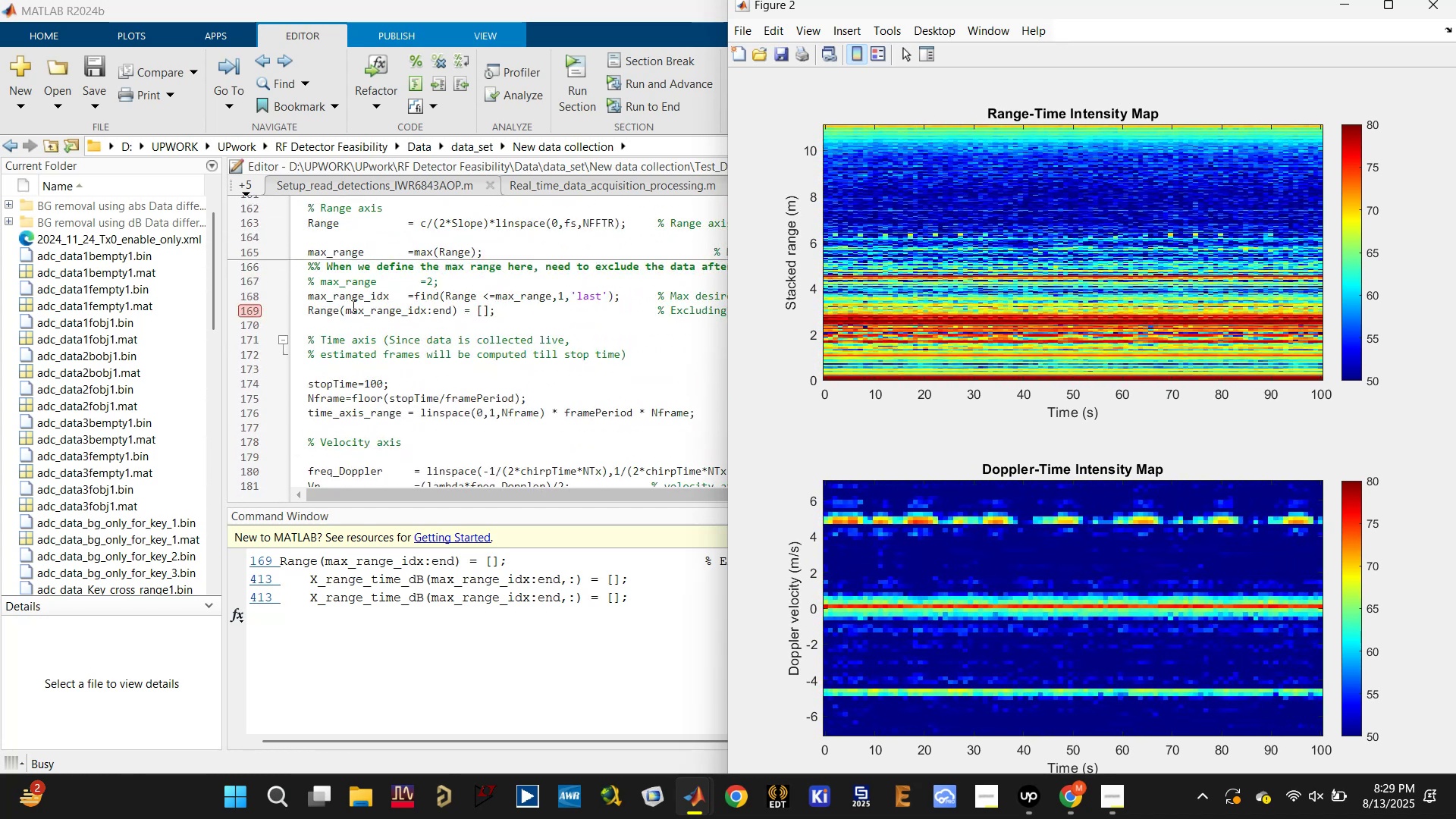 
left_click([344, 282])
 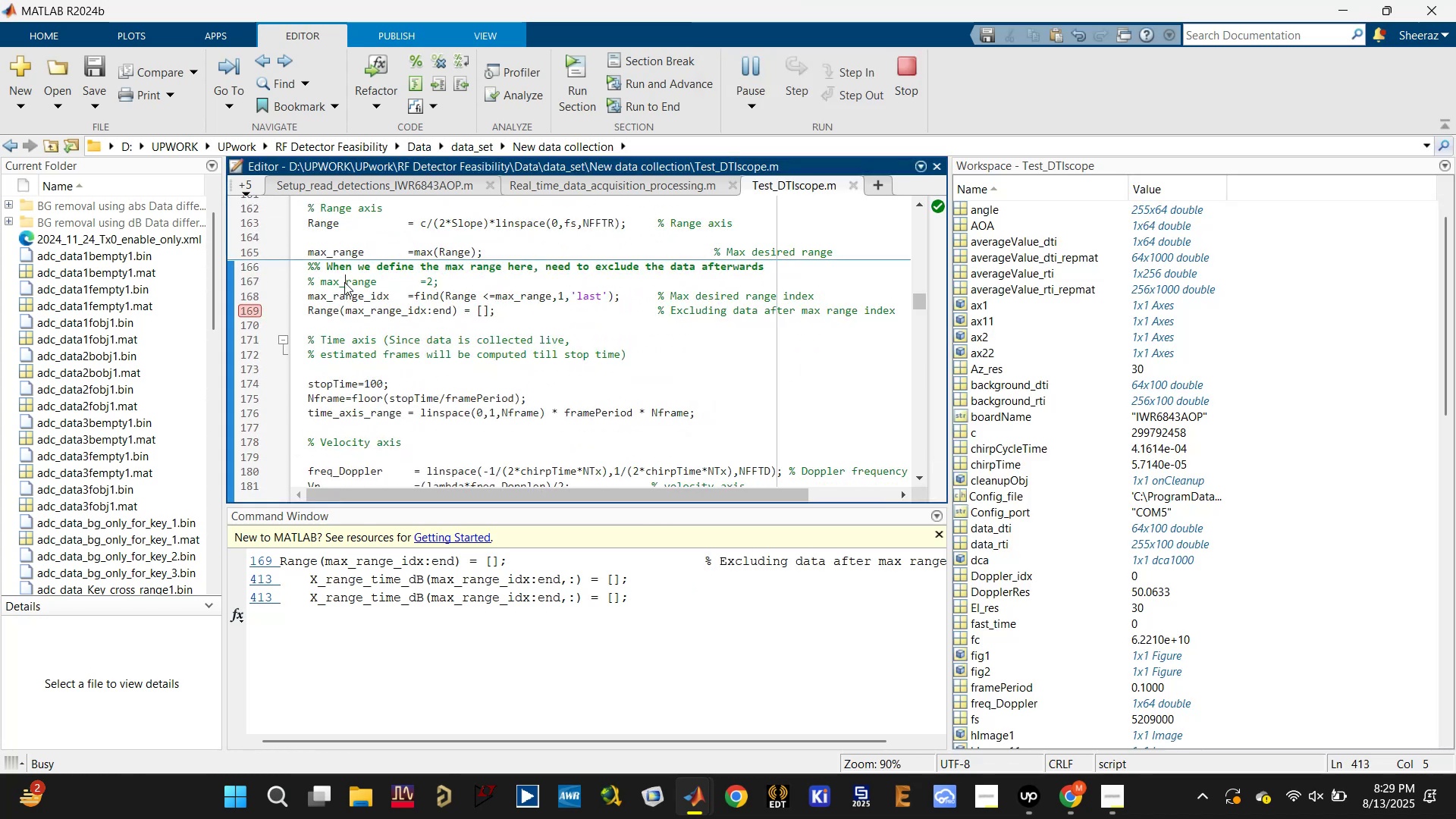 
key(Control+T)
 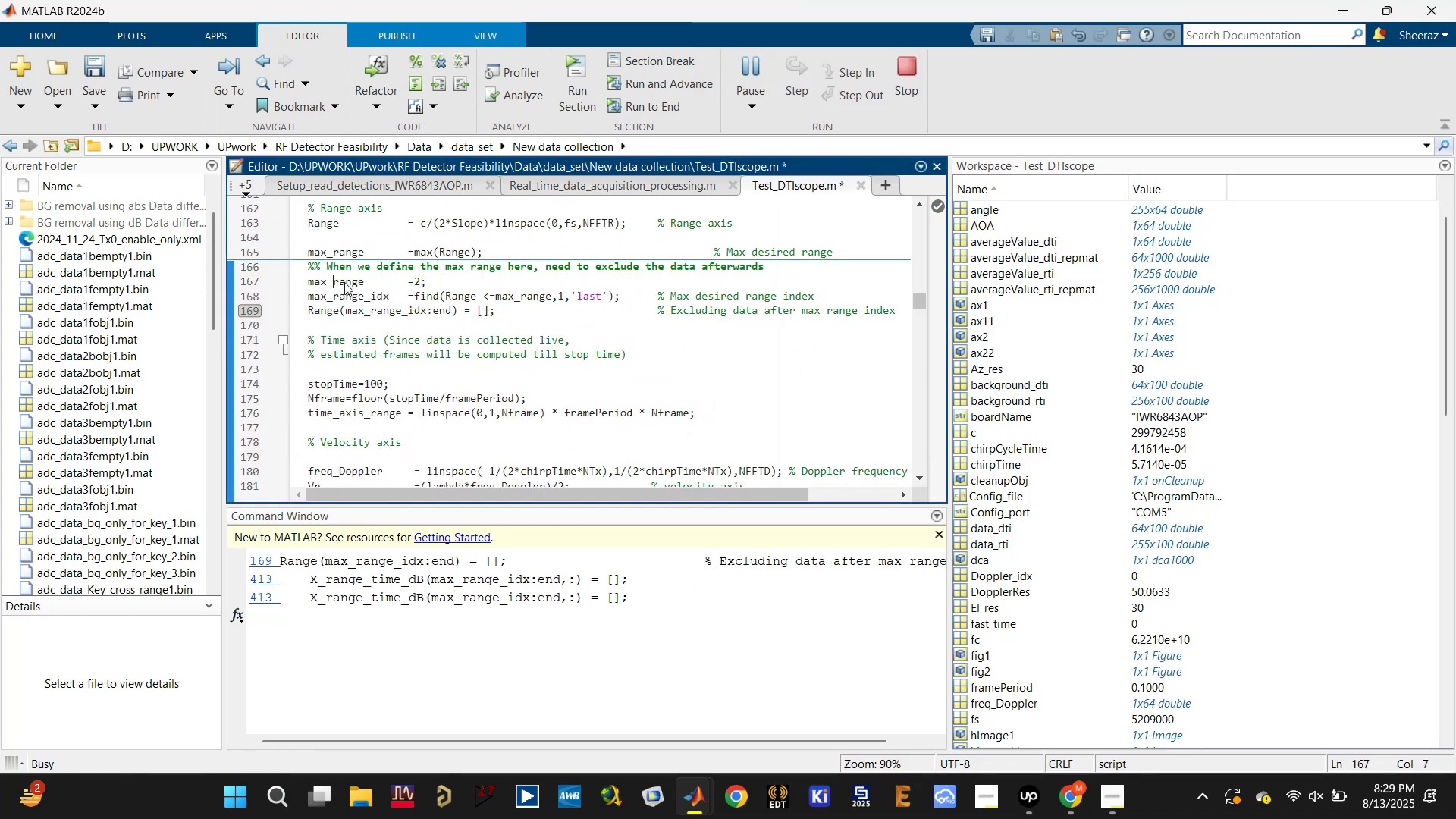 
key(Control+S)
 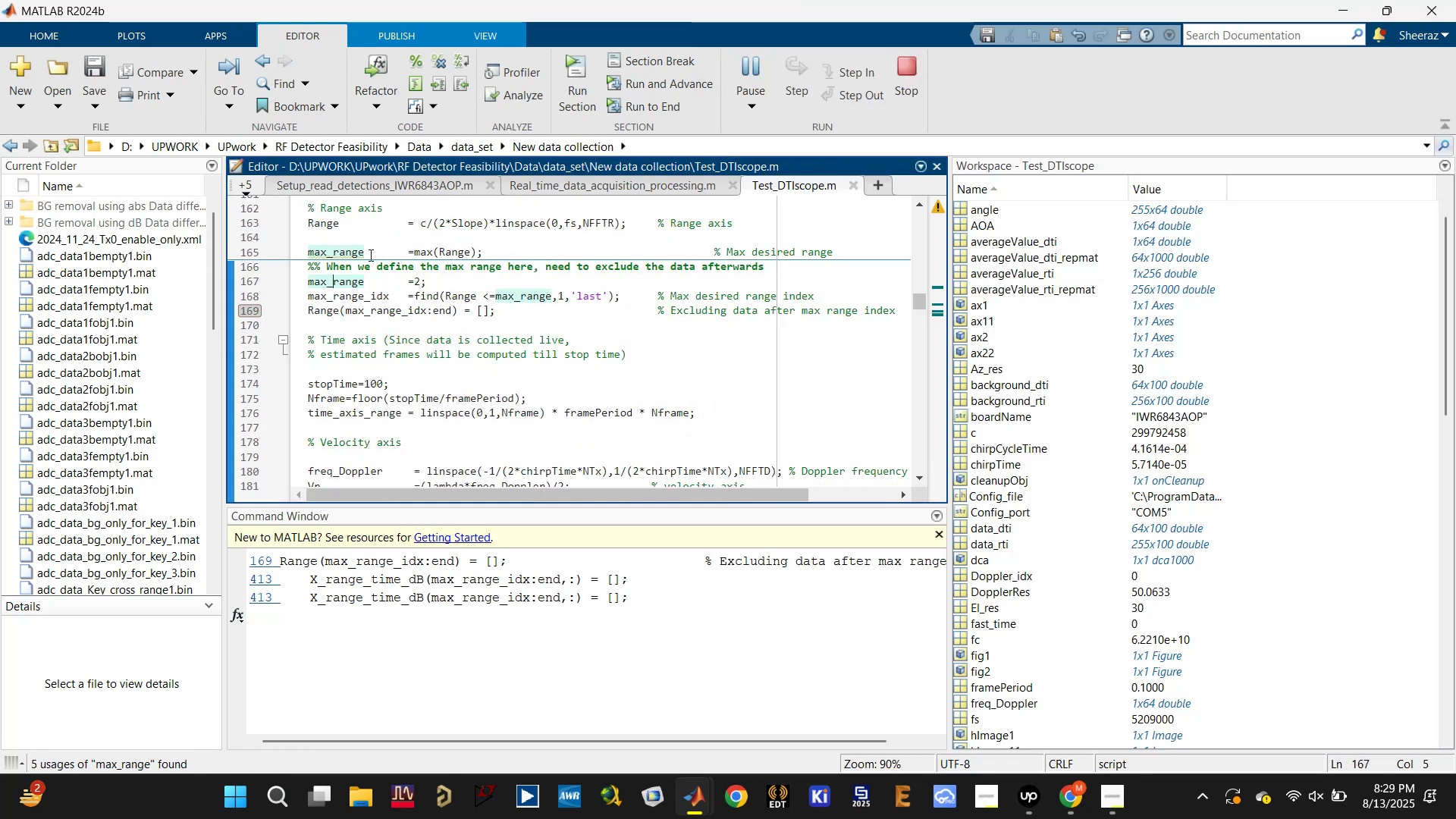 
left_click([351, 253])
 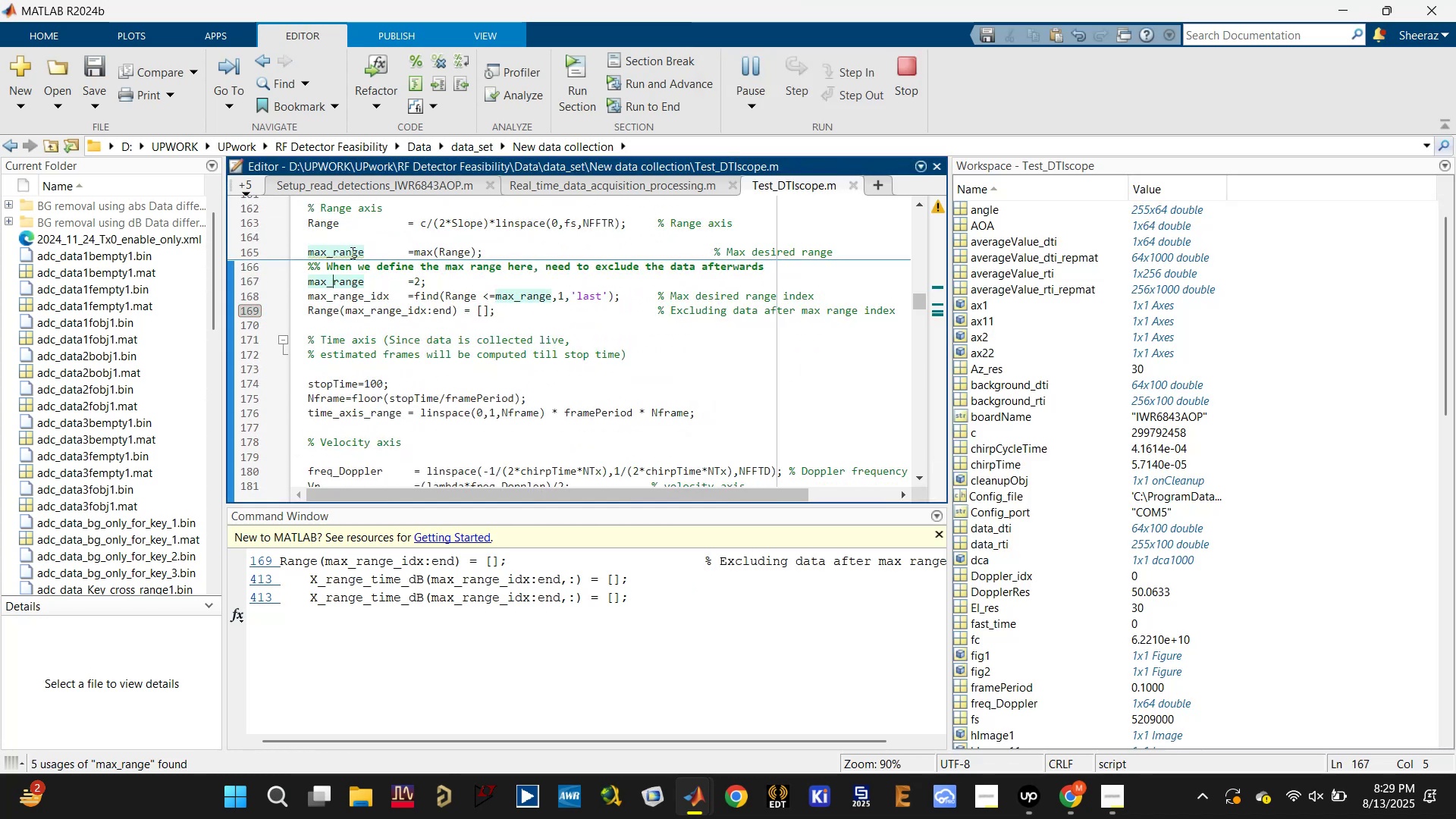 
key(Control+R)
 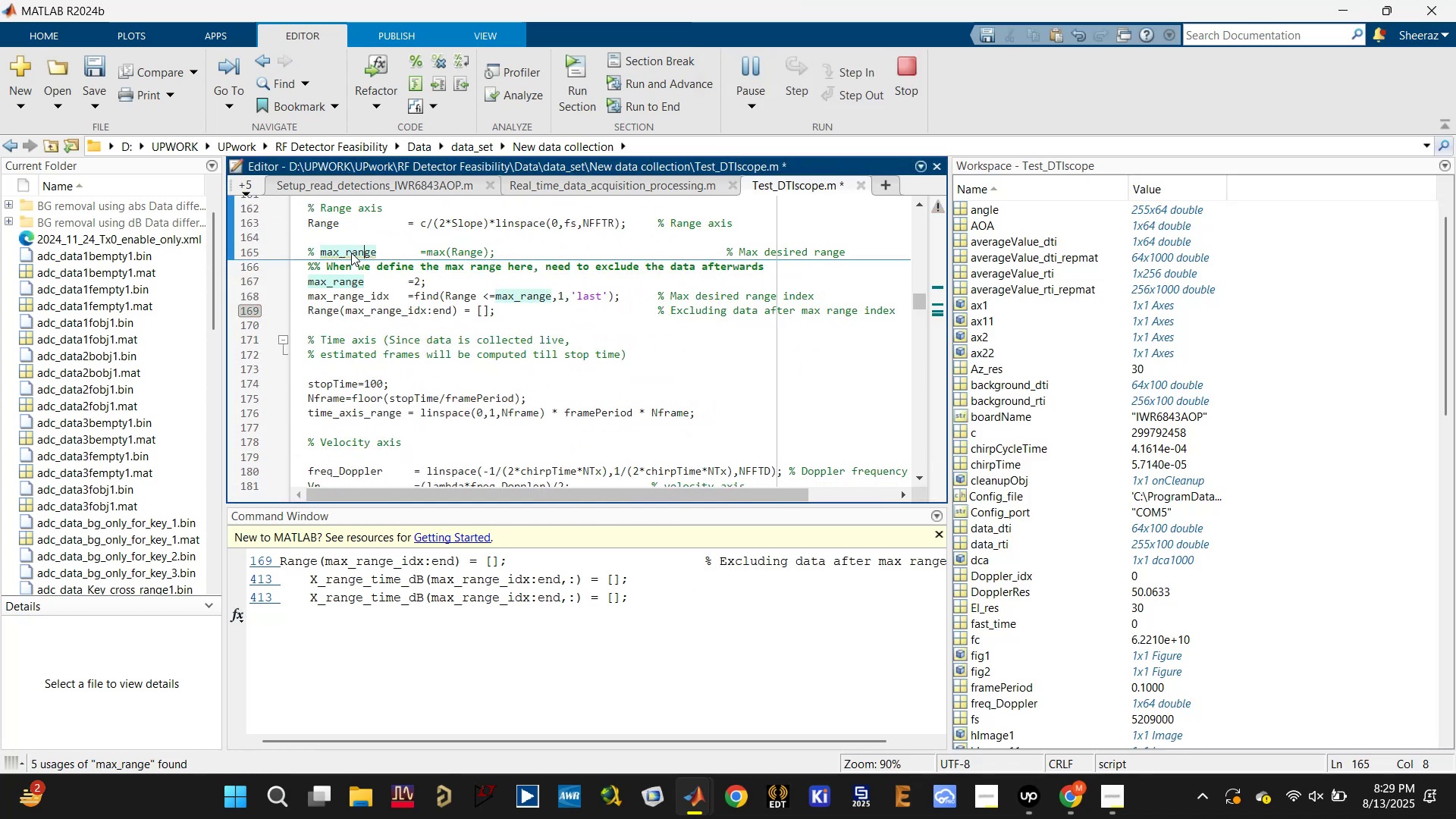 
key(Control+S)
 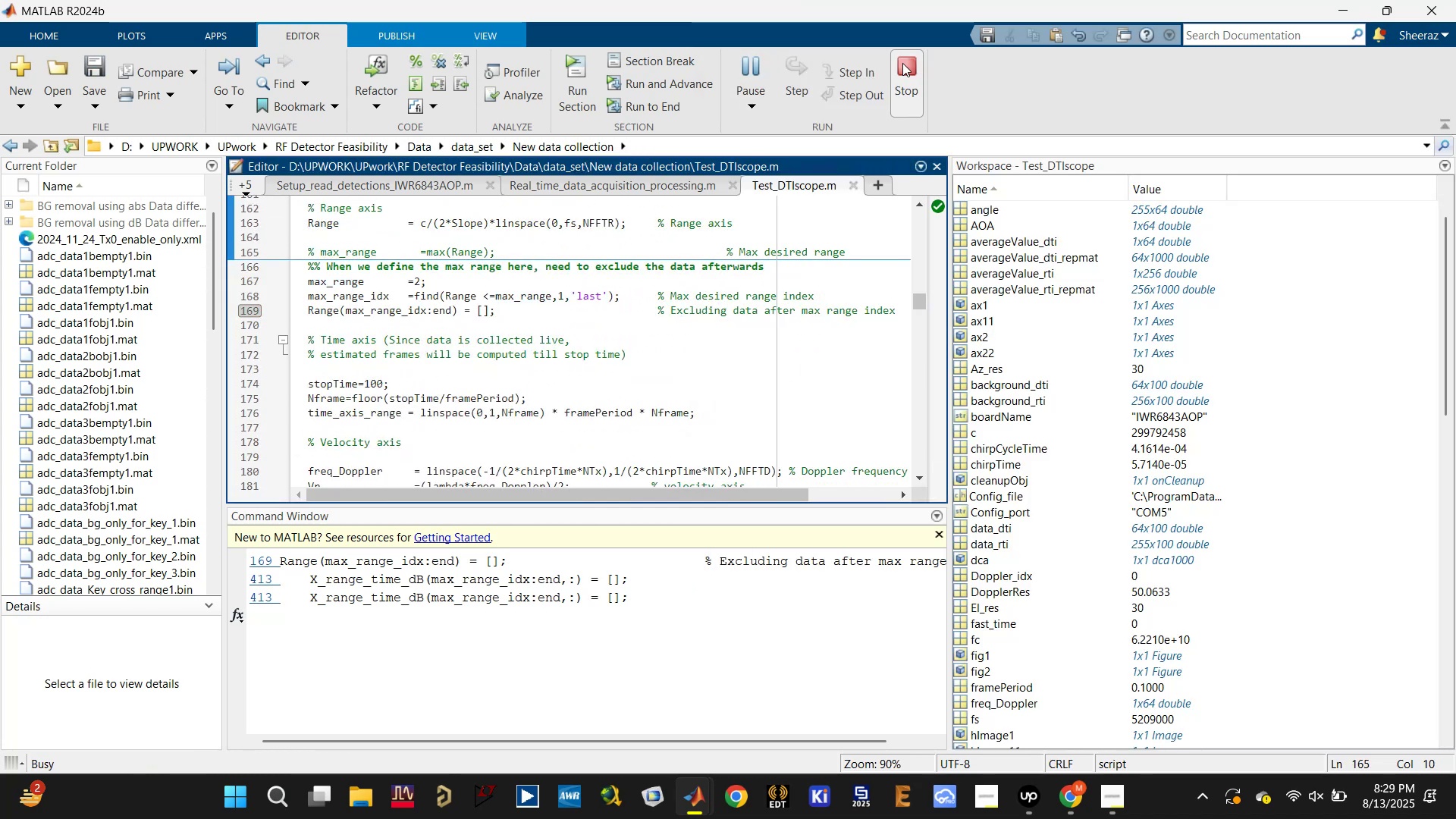 
left_click([900, 64])
 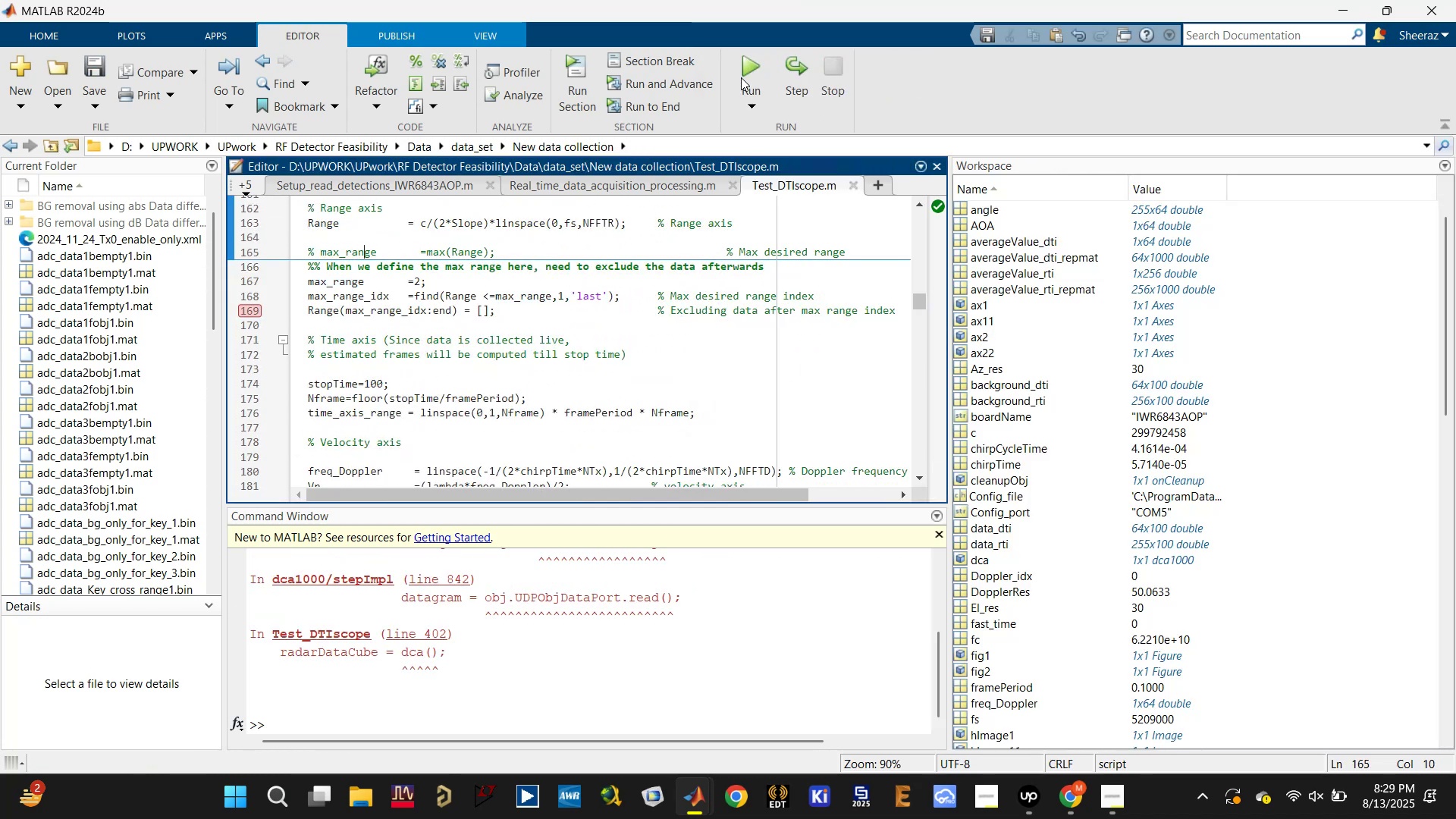 
left_click([753, 64])
 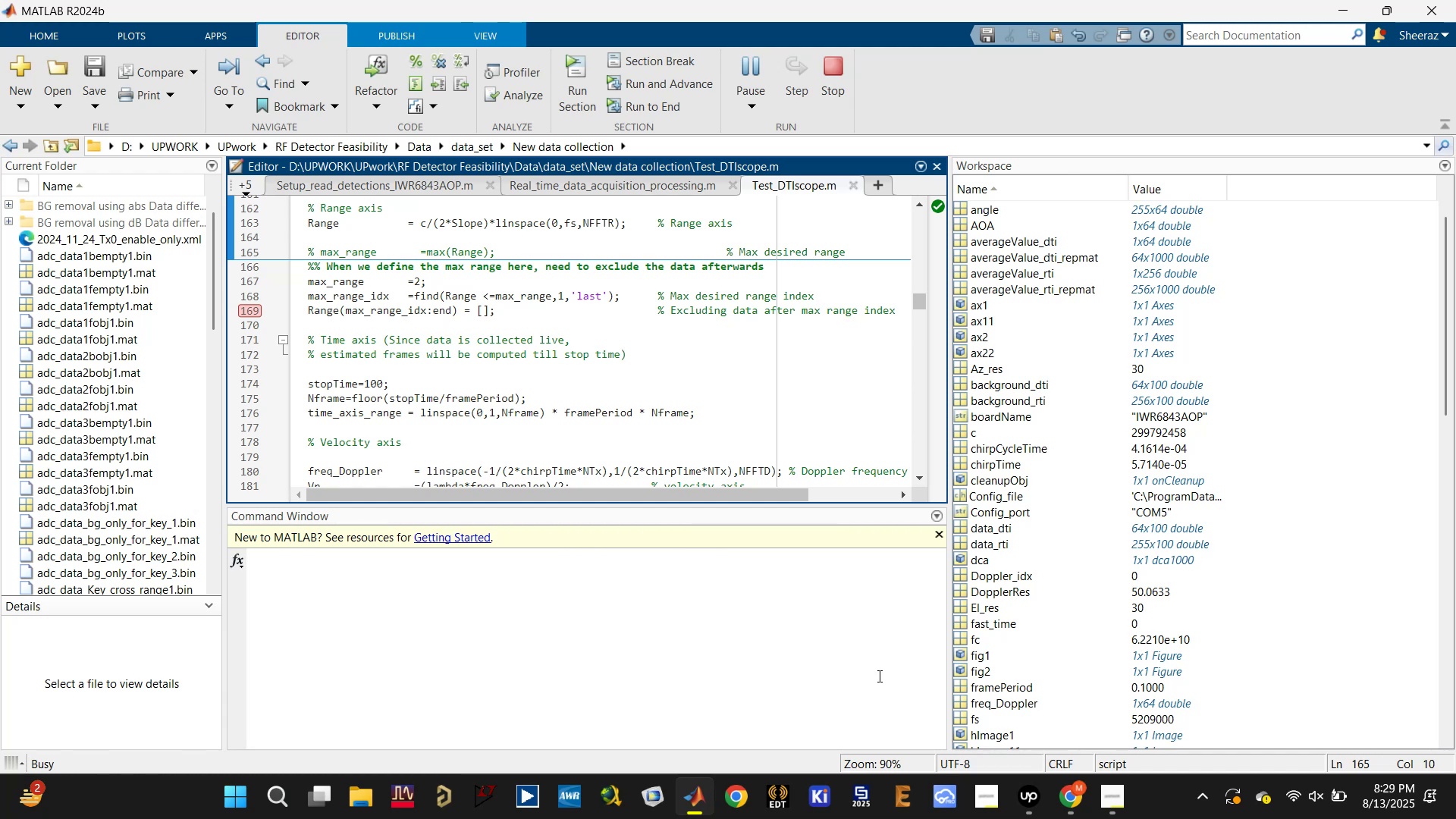 
wait(9.82)
 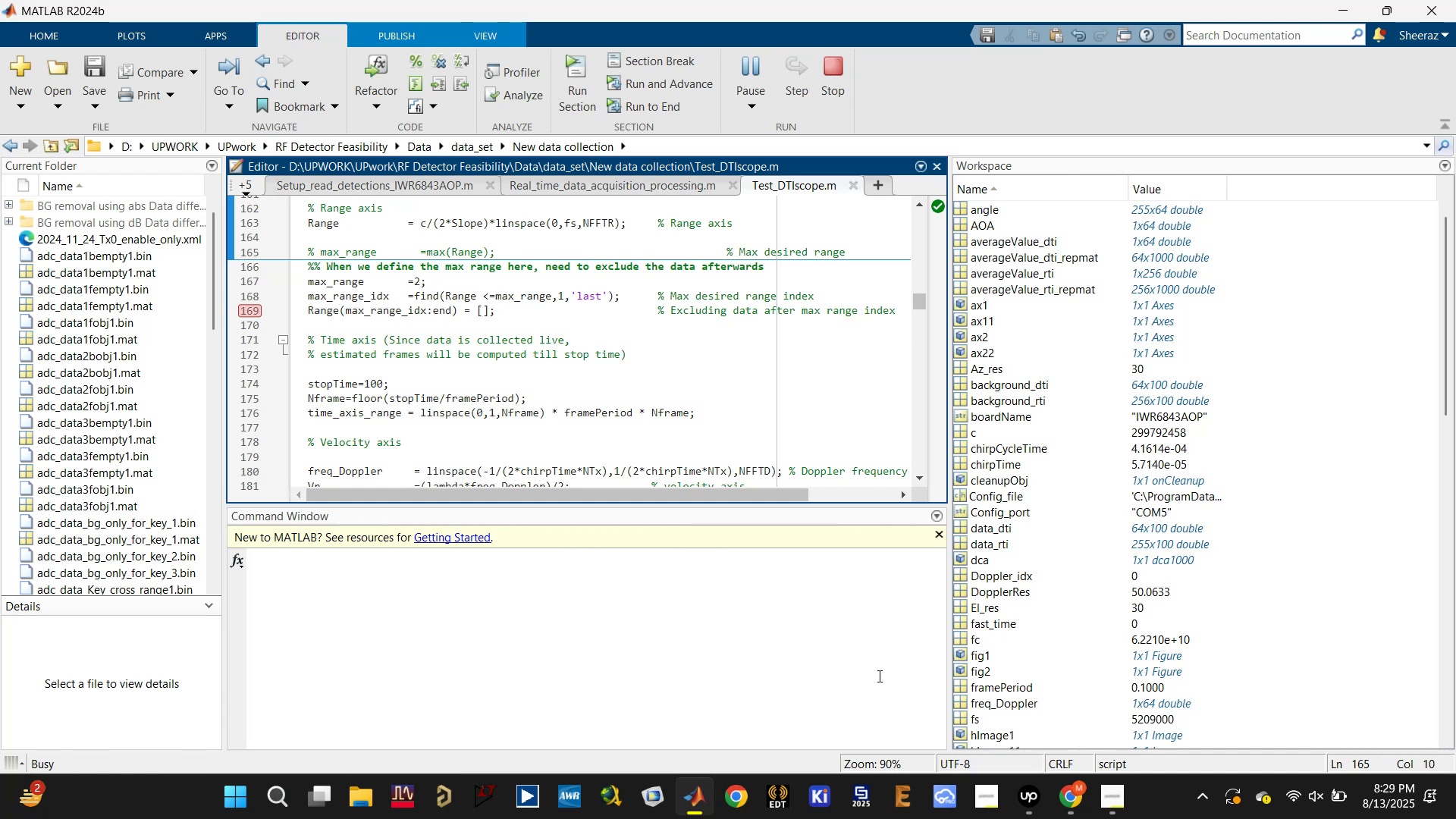 
mouse_move([290, 325])
 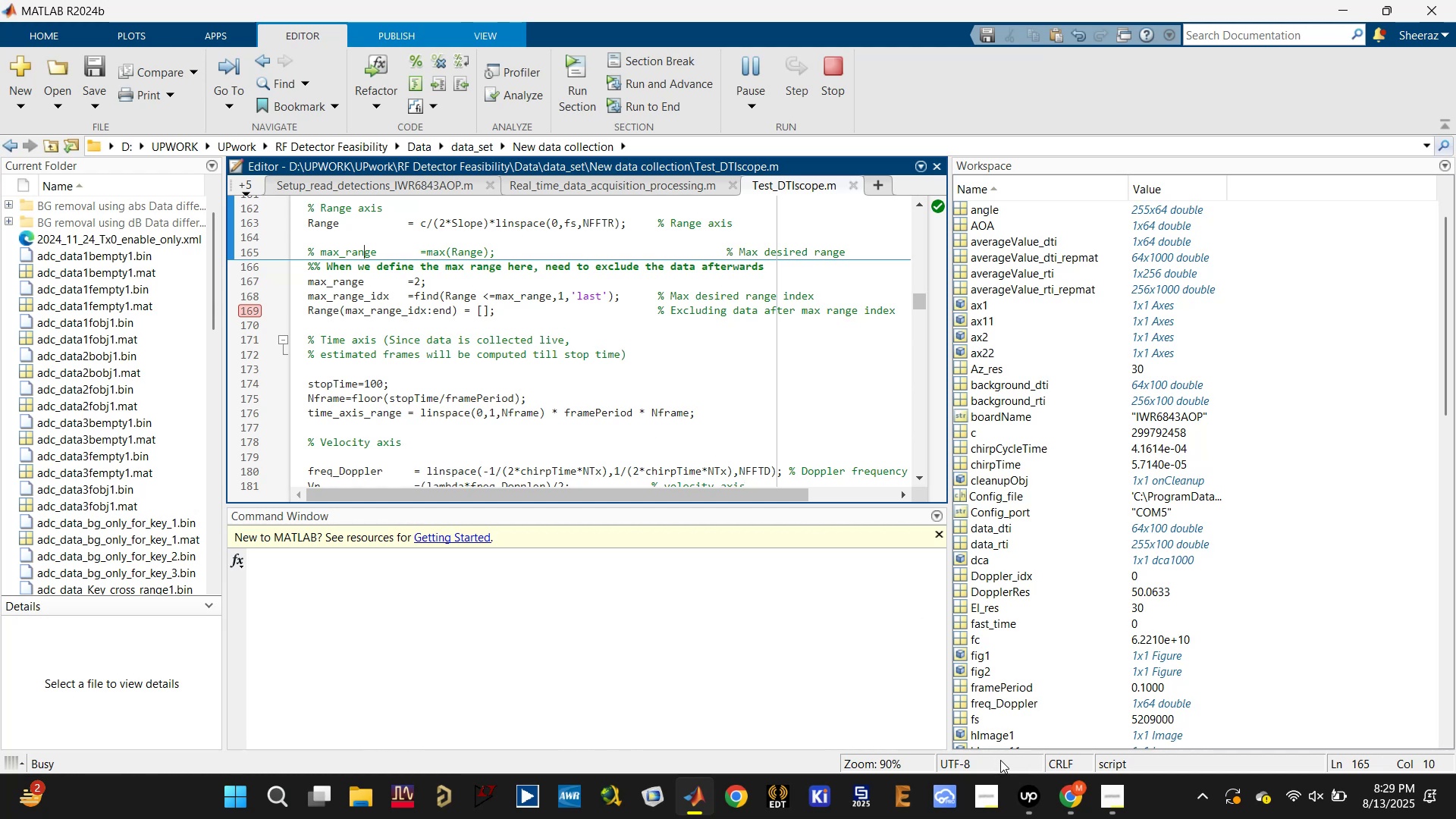 
left_click([1021, 795])
 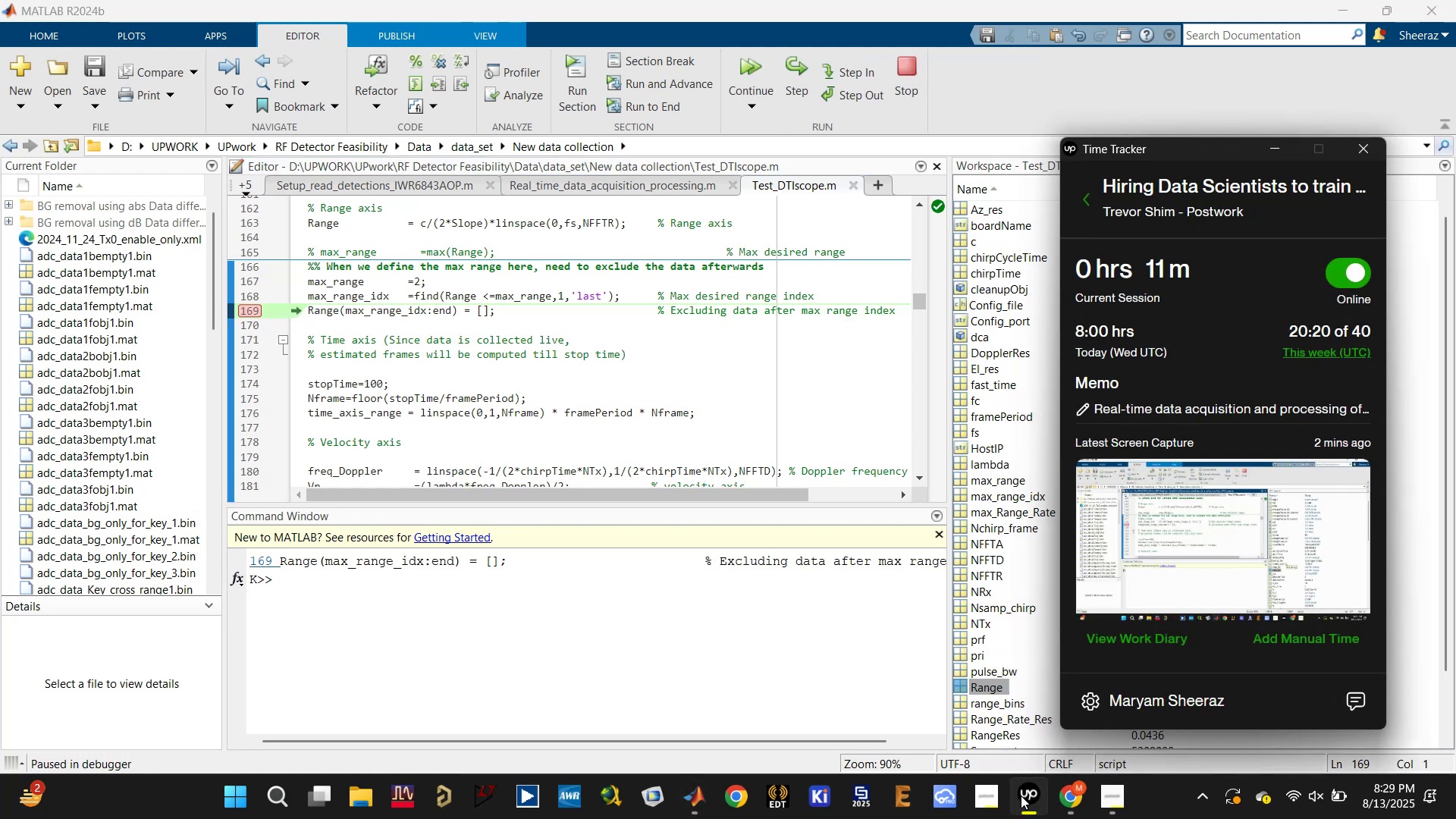 
left_click([1021, 795])
 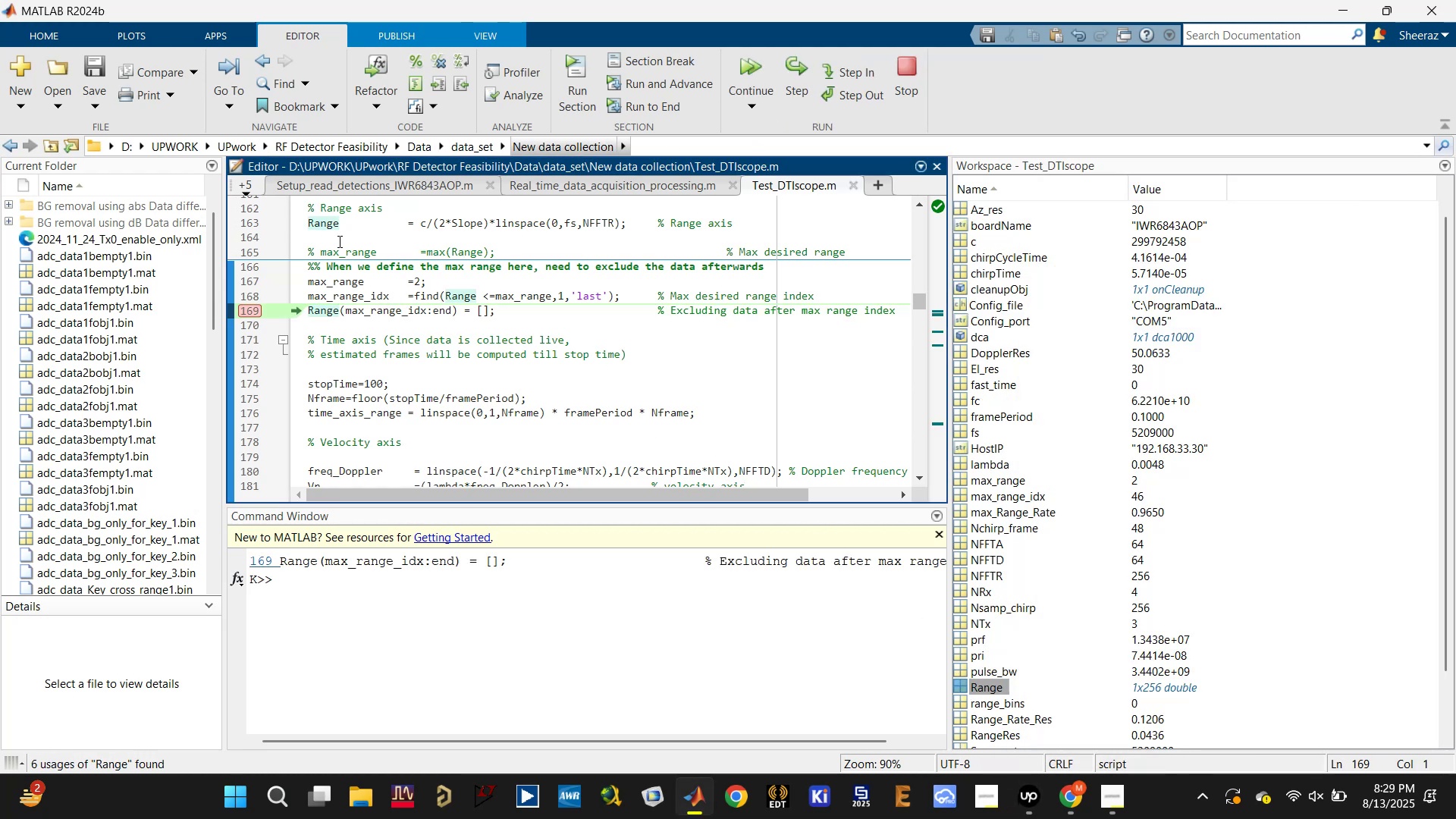 
left_click([253, 309])
 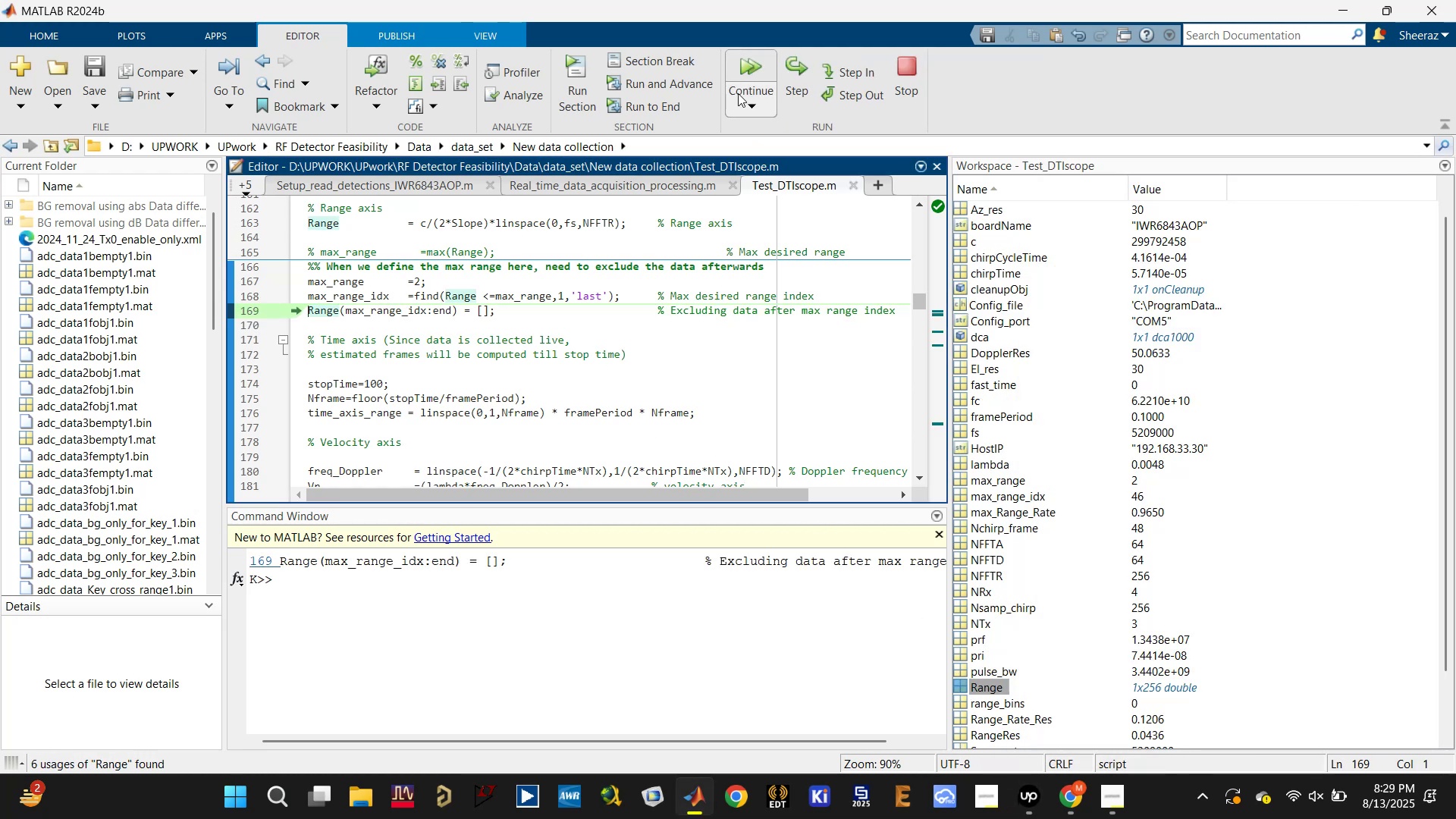 
left_click([736, 71])
 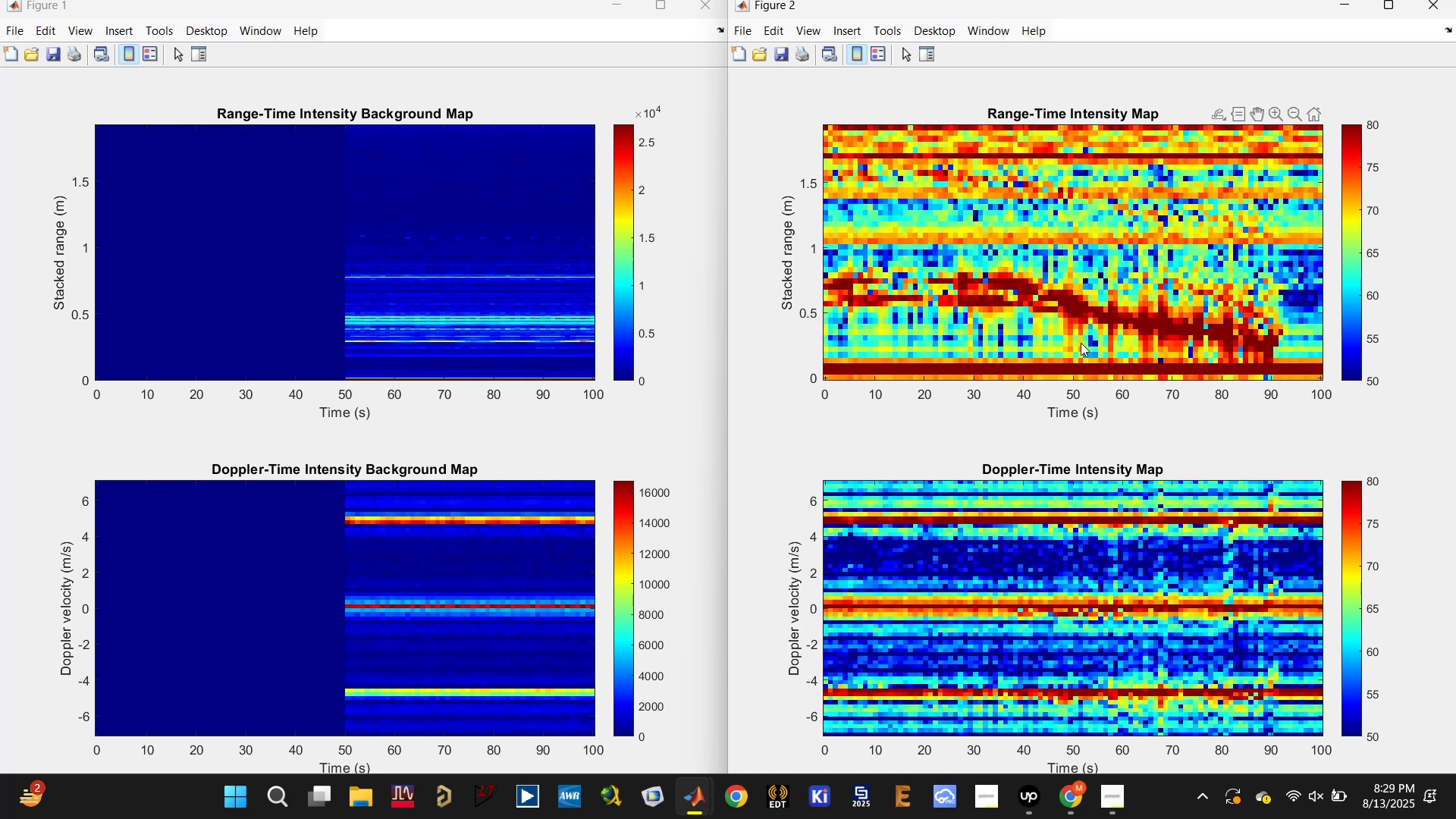 
wait(33.75)
 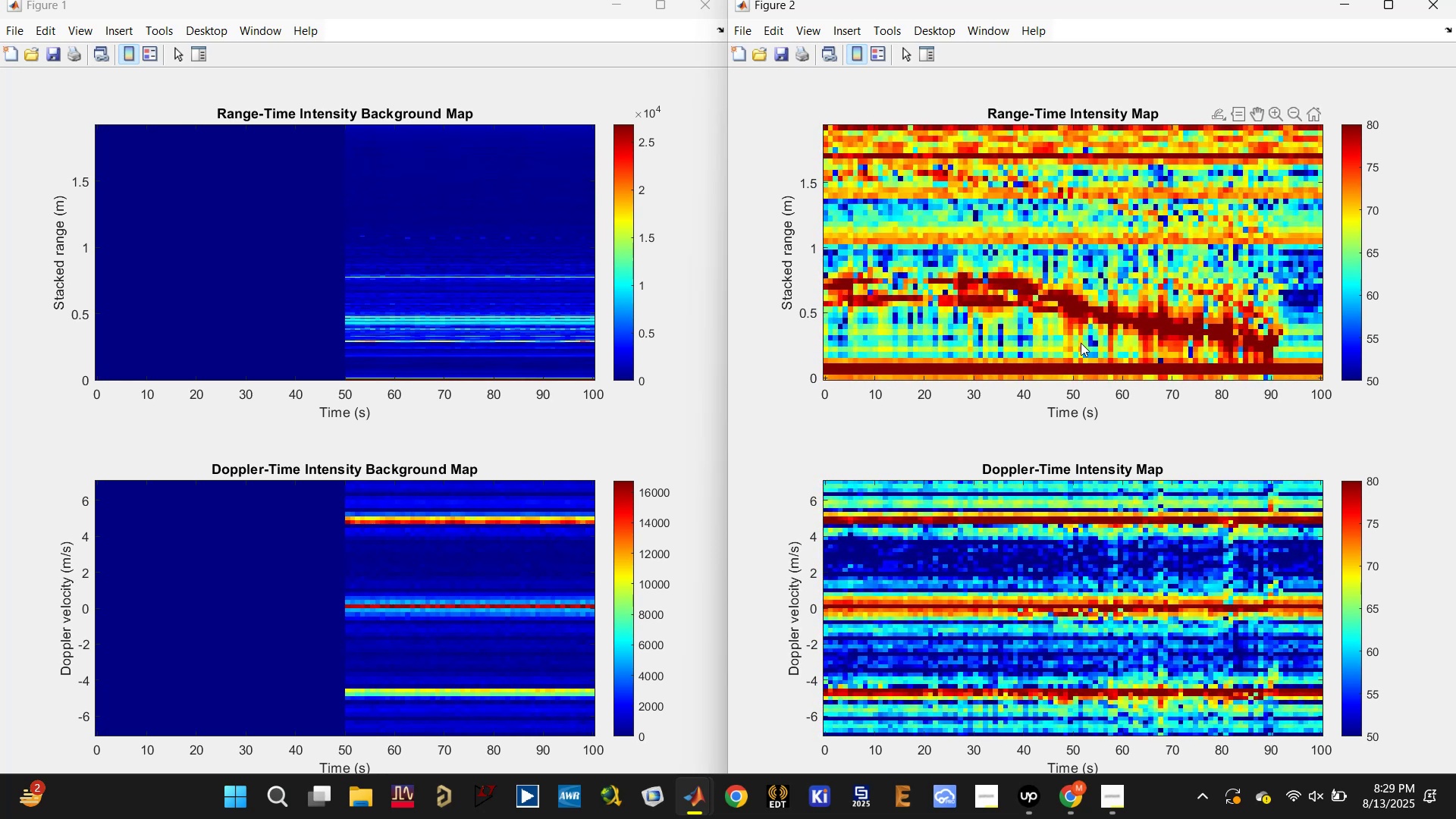 
left_click([613, 4])
 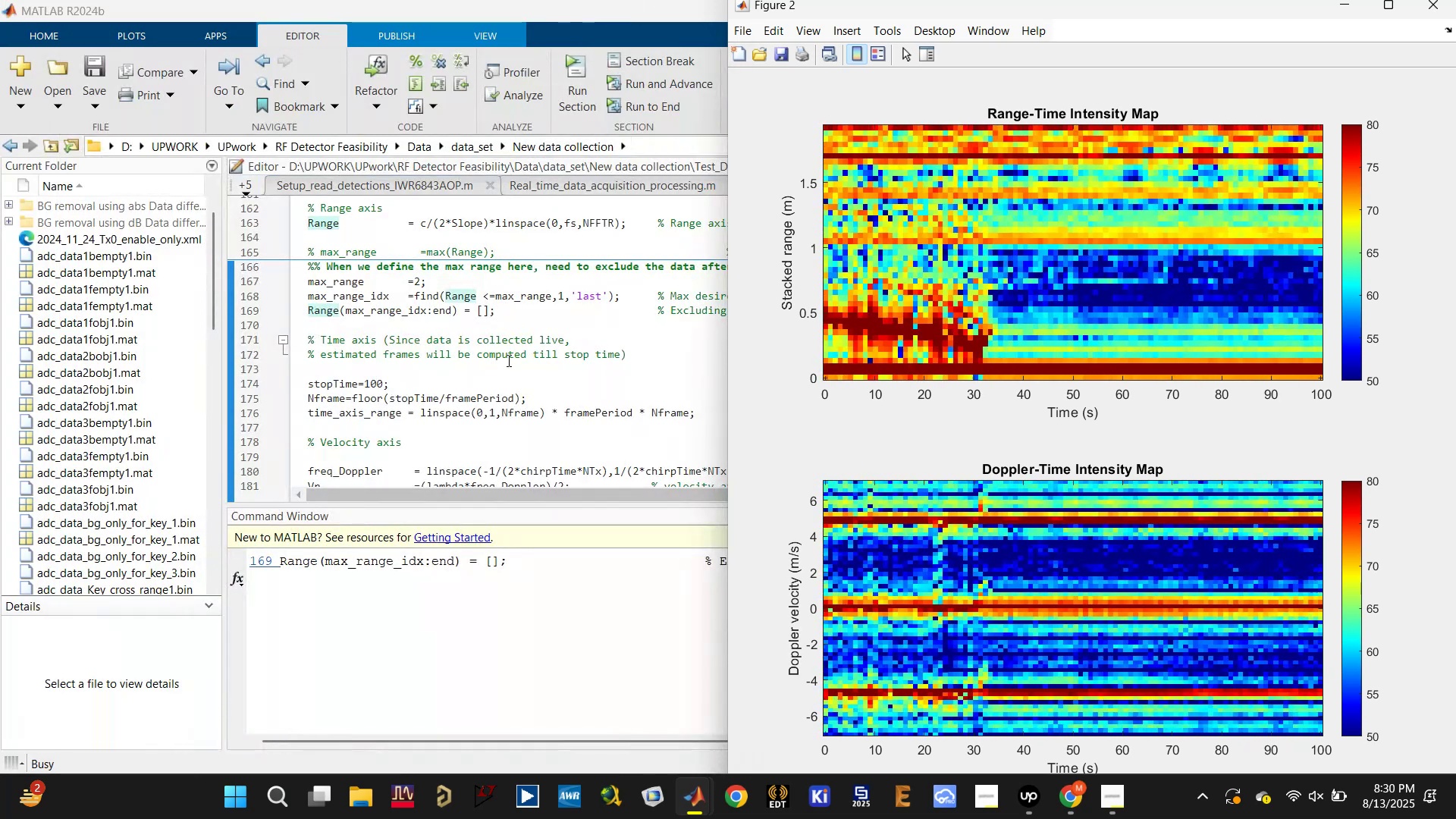 
left_click([466, 592])
 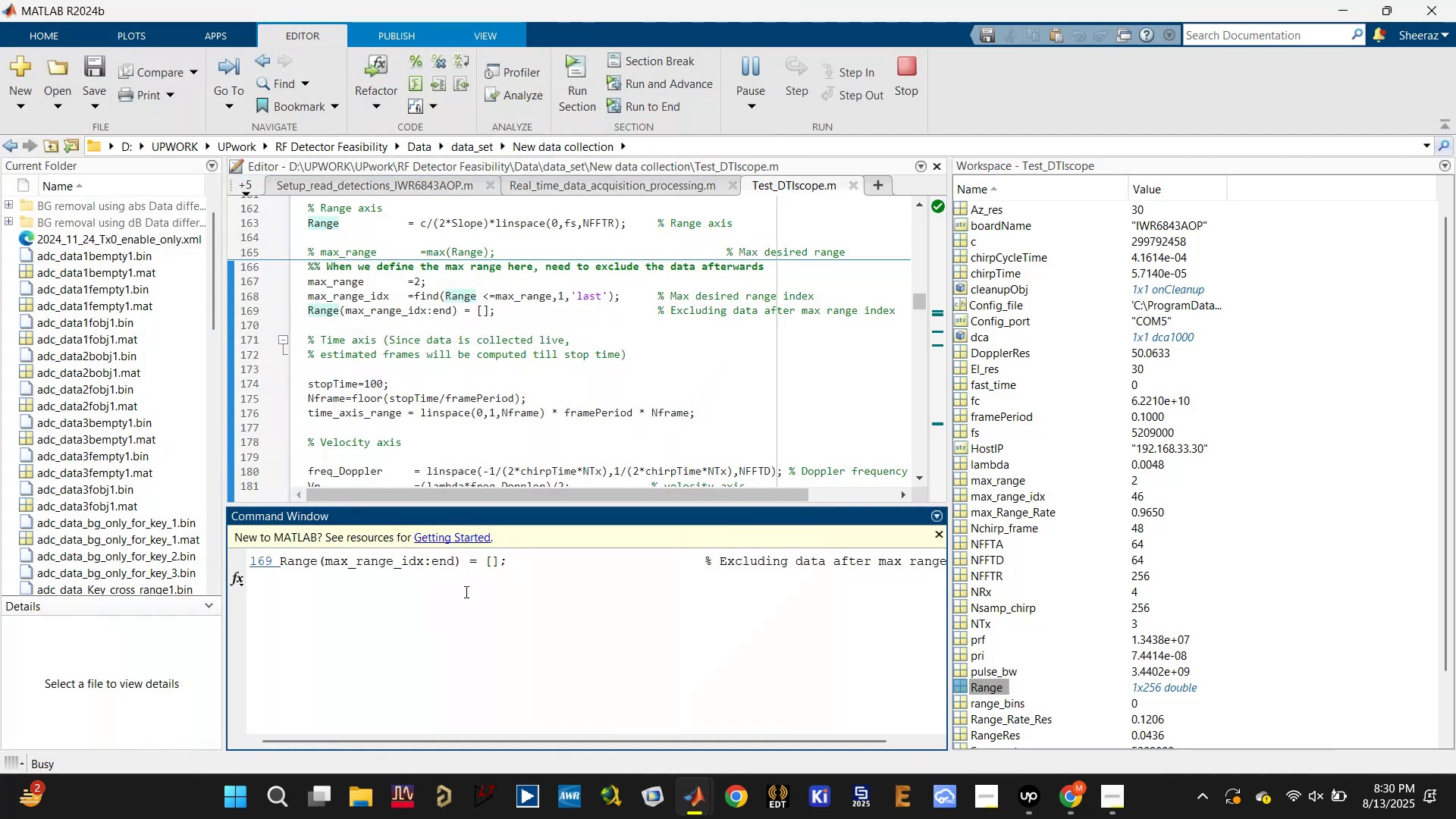 
key(Control+C)
 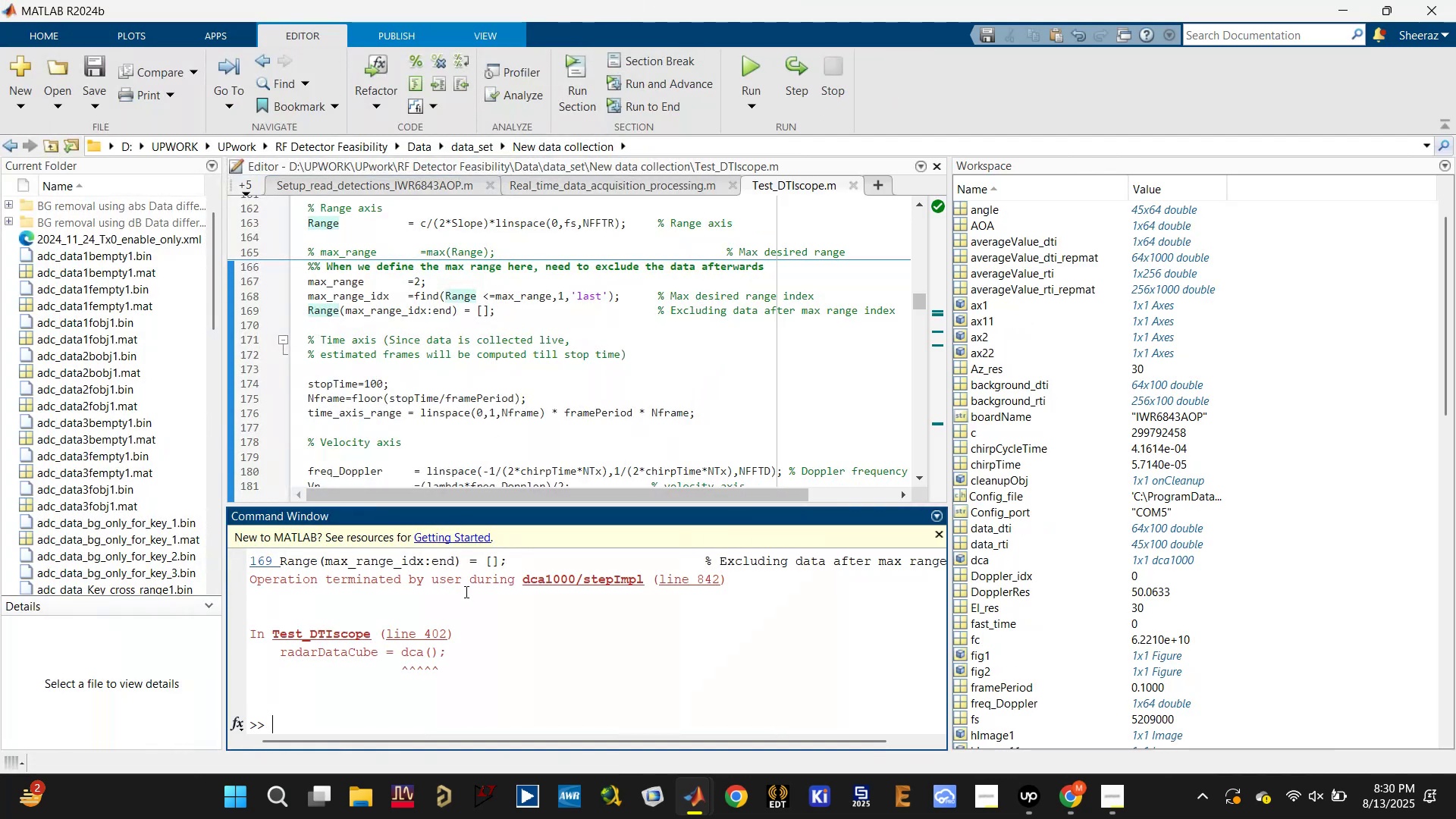 
wait(6.34)
 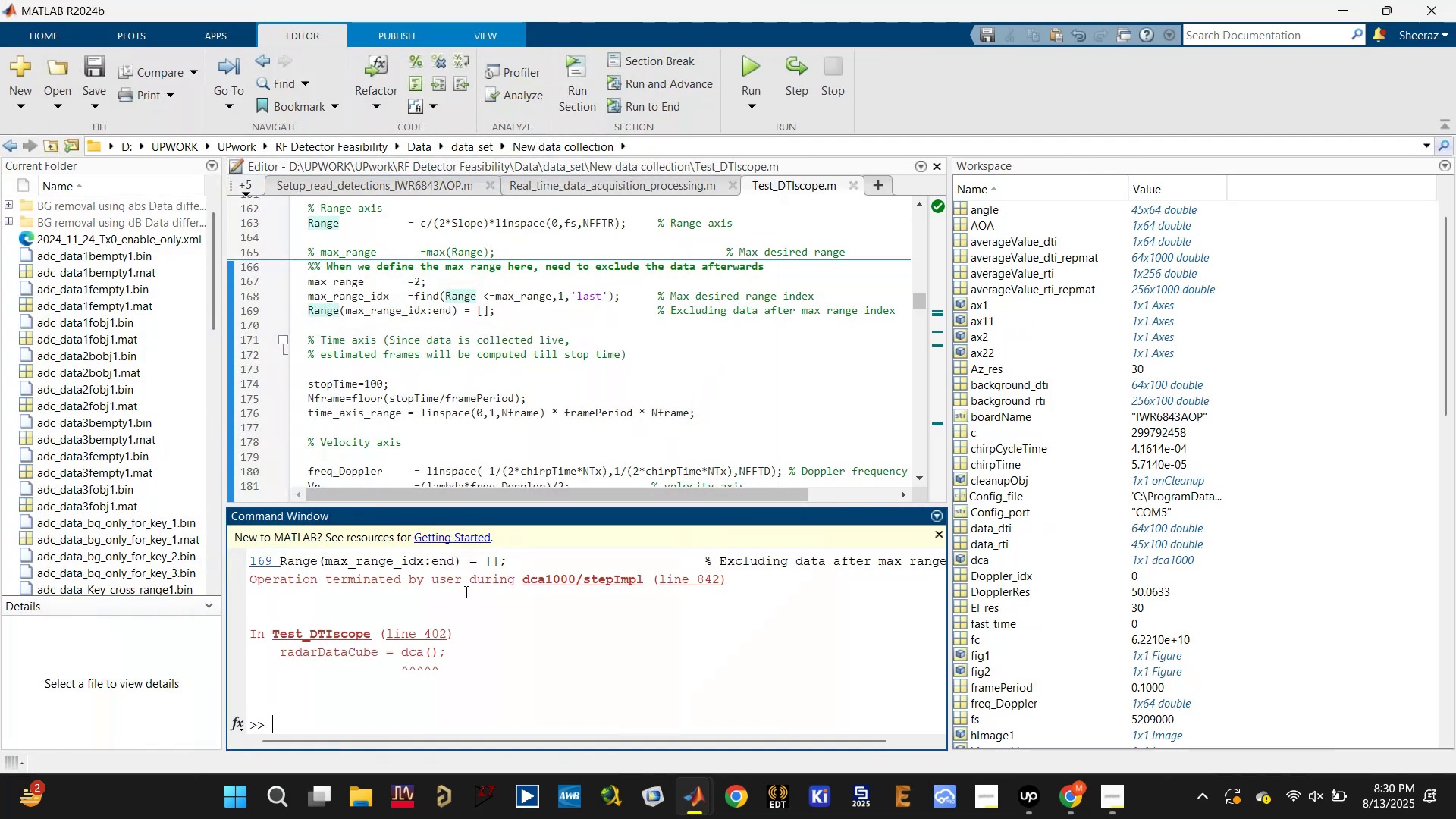 
left_click([366, 716])
 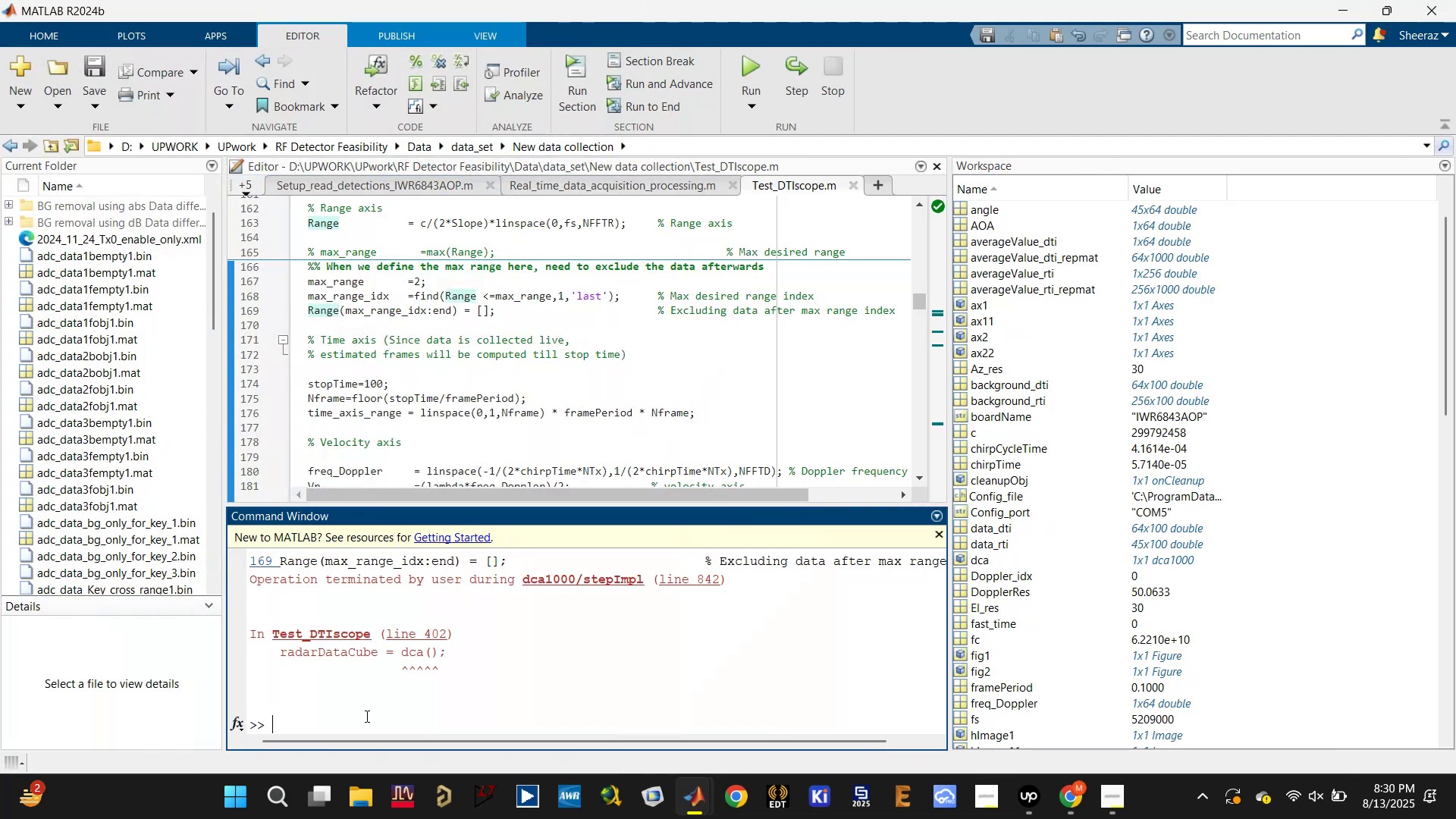 
type(clc)
 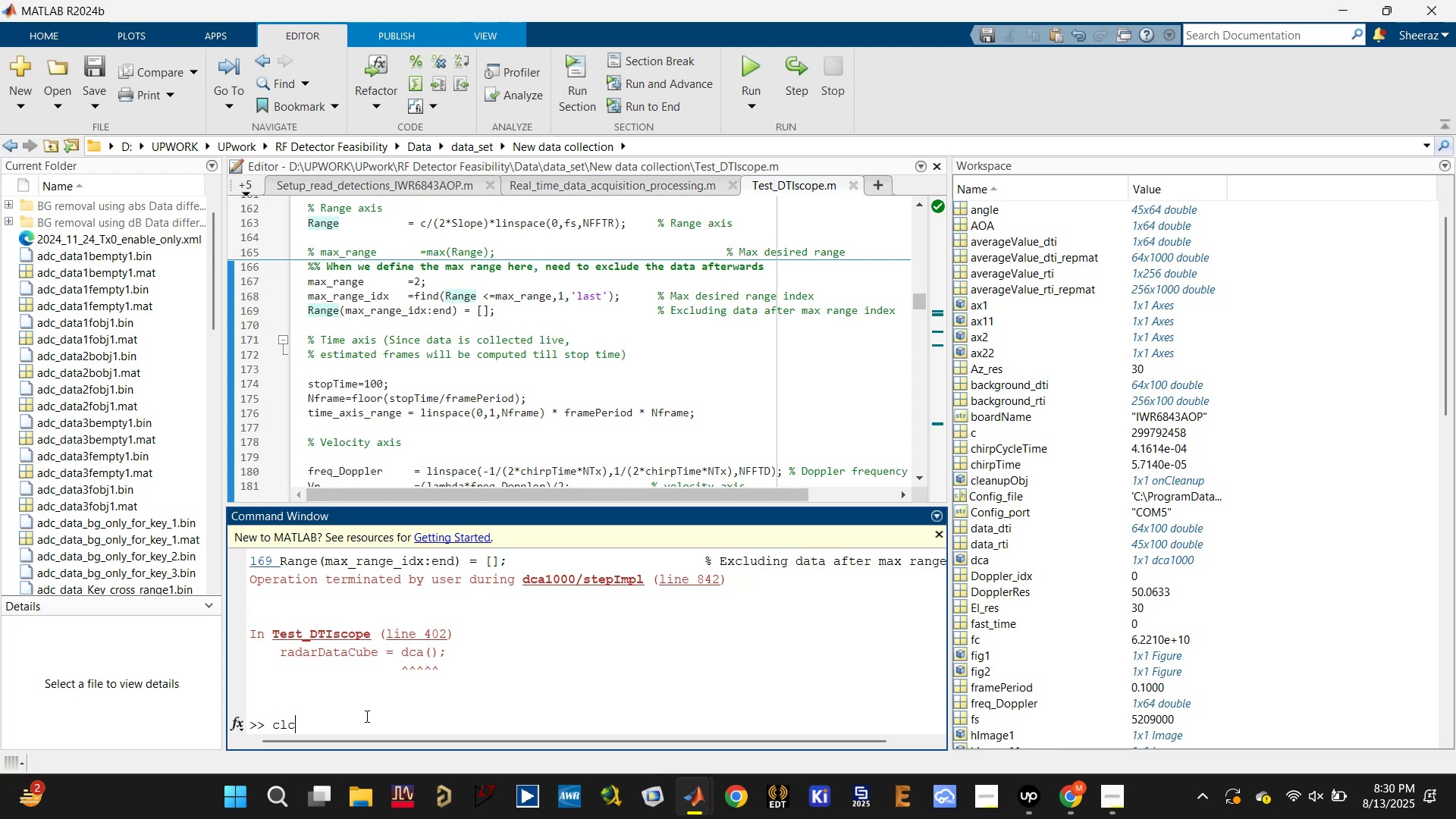 
key(Enter)
 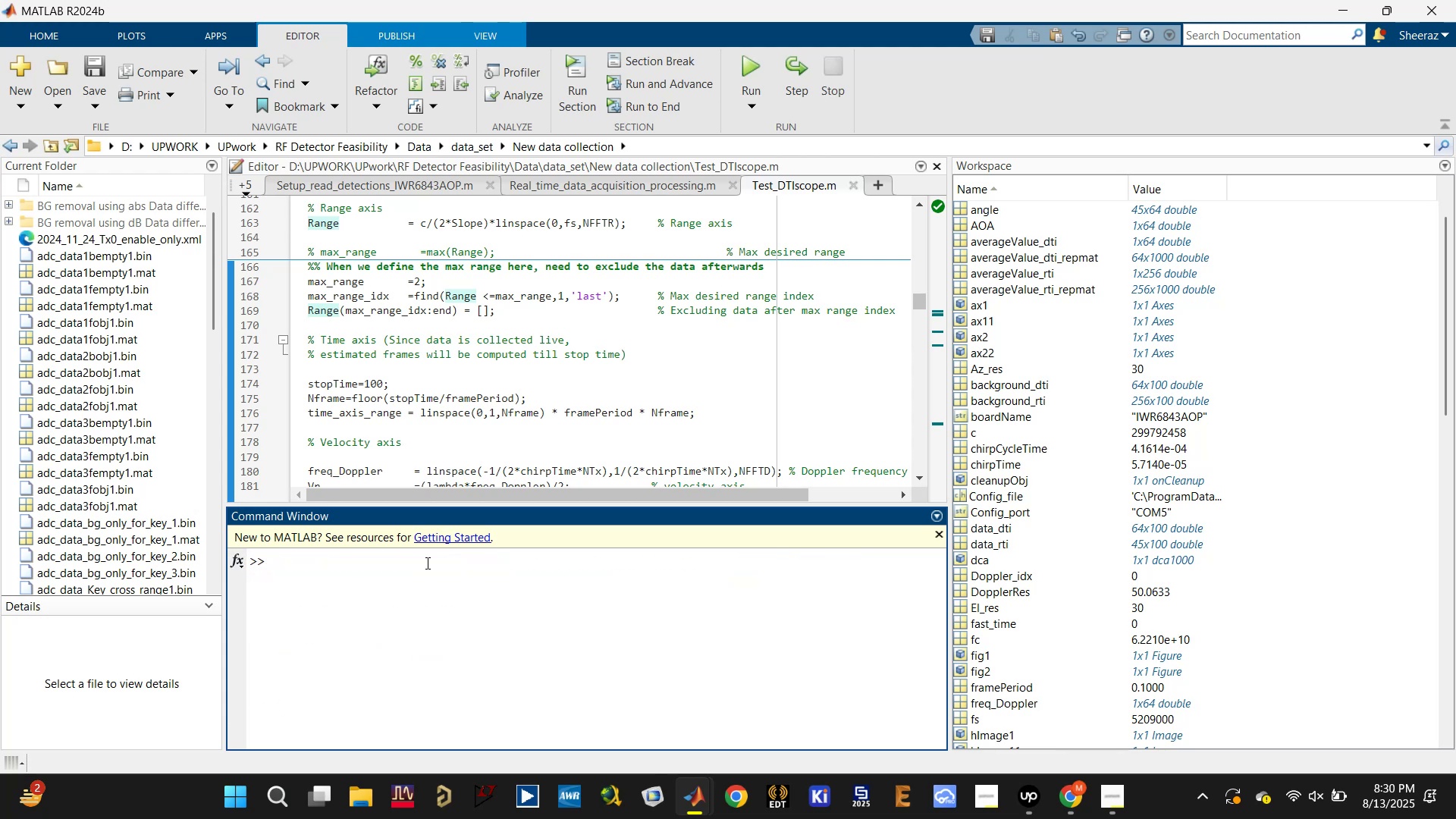 
scroll: coordinate [426, 332], scroll_direction: down, amount: 5.0
 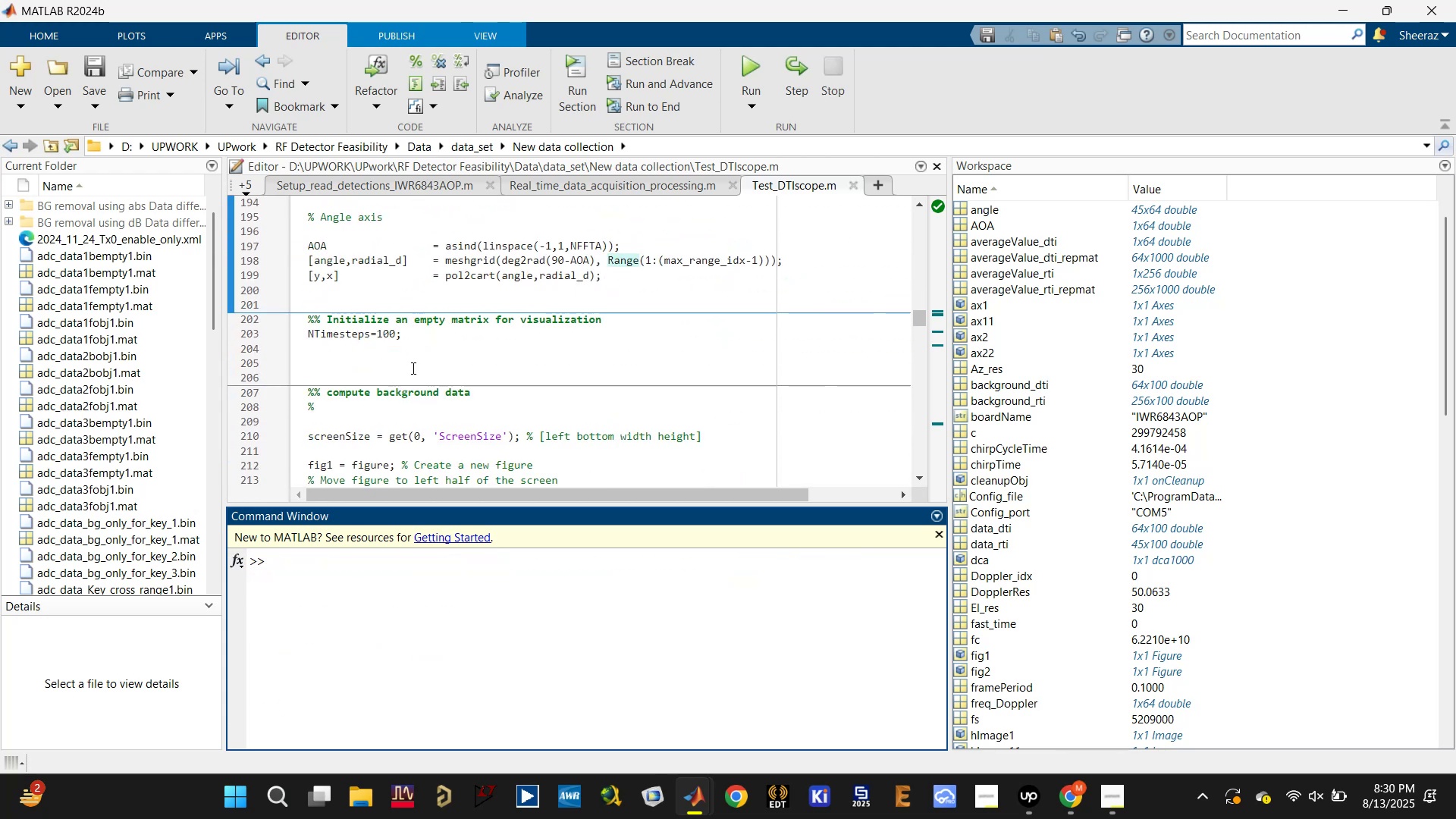 
left_click([337, 620])
 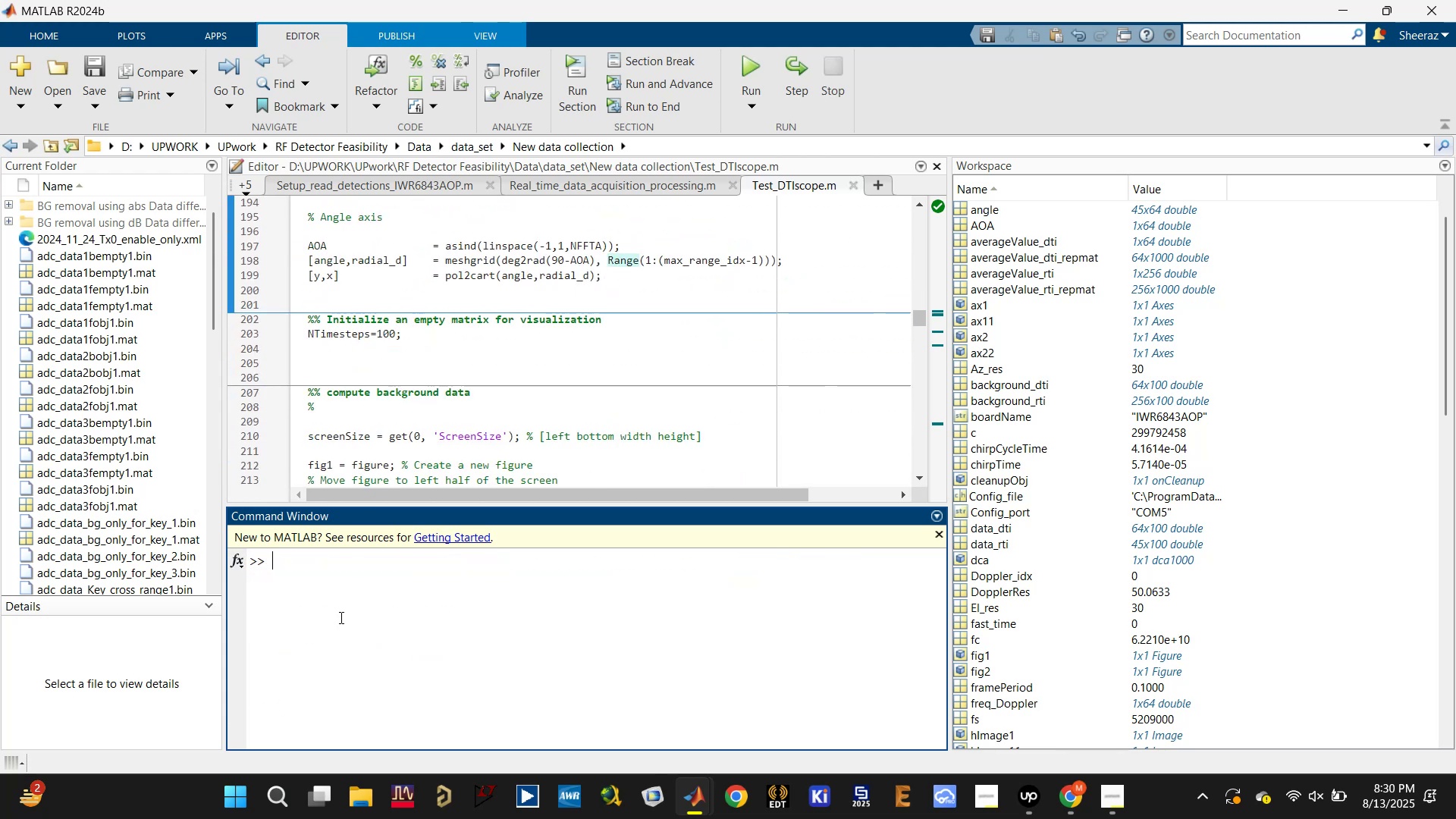 
type(dca.release;)
 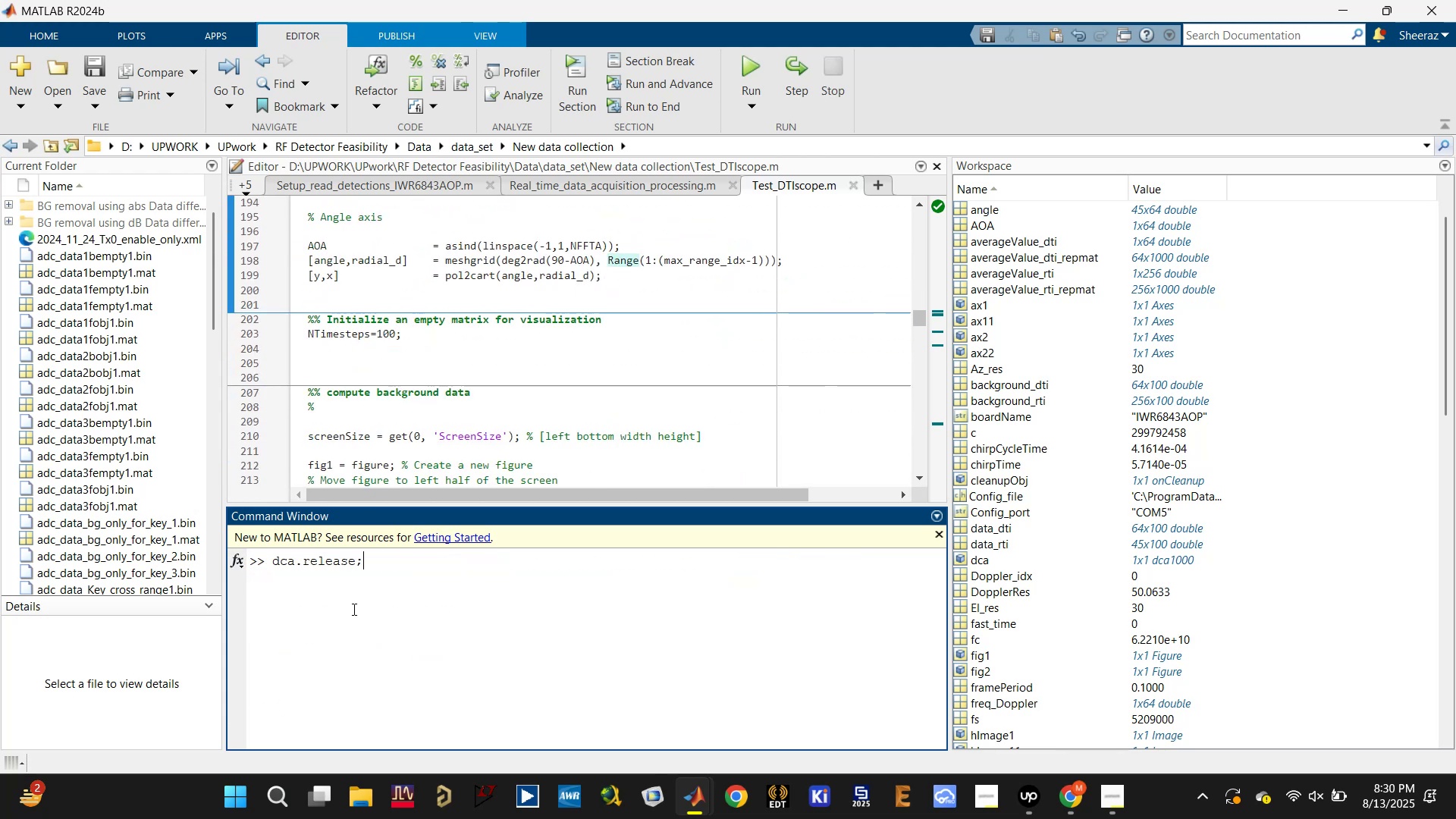 
key(Enter)
 